 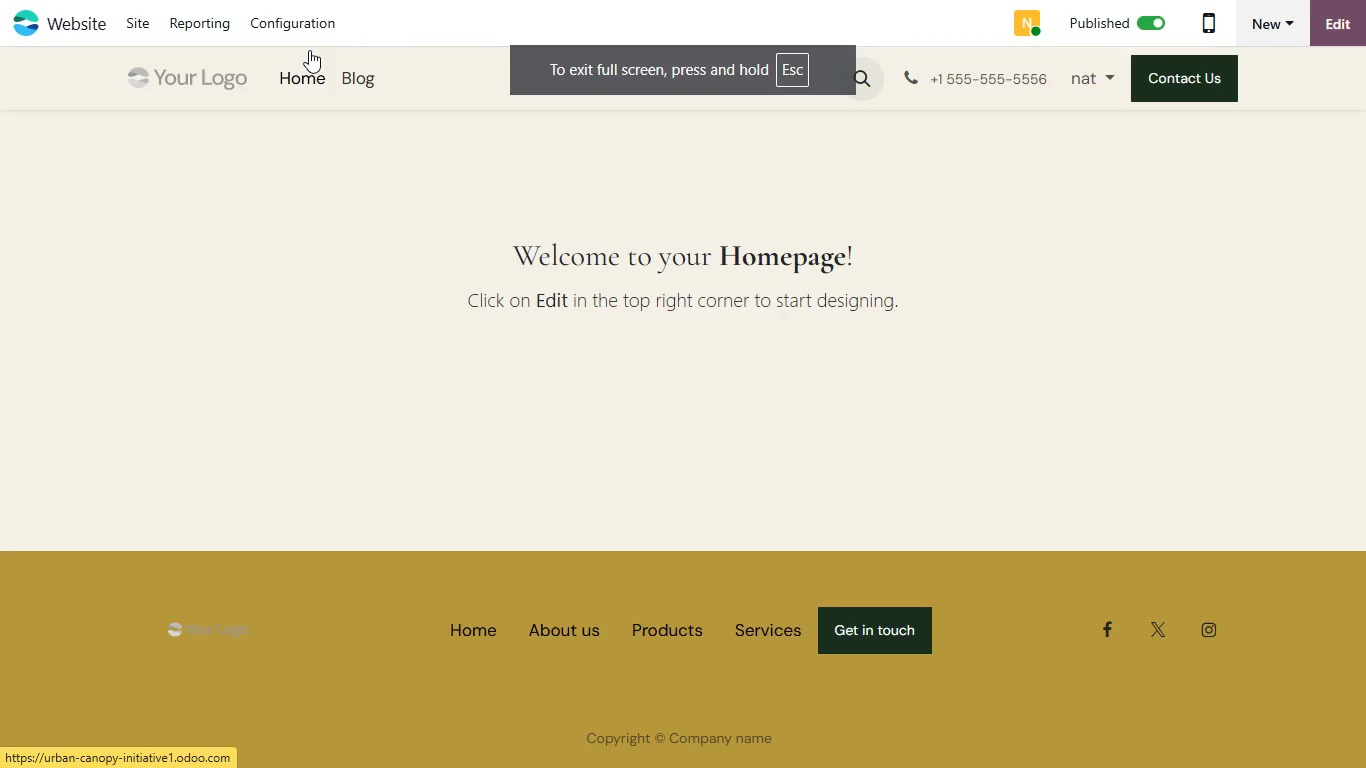 
left_click([288, 30])
 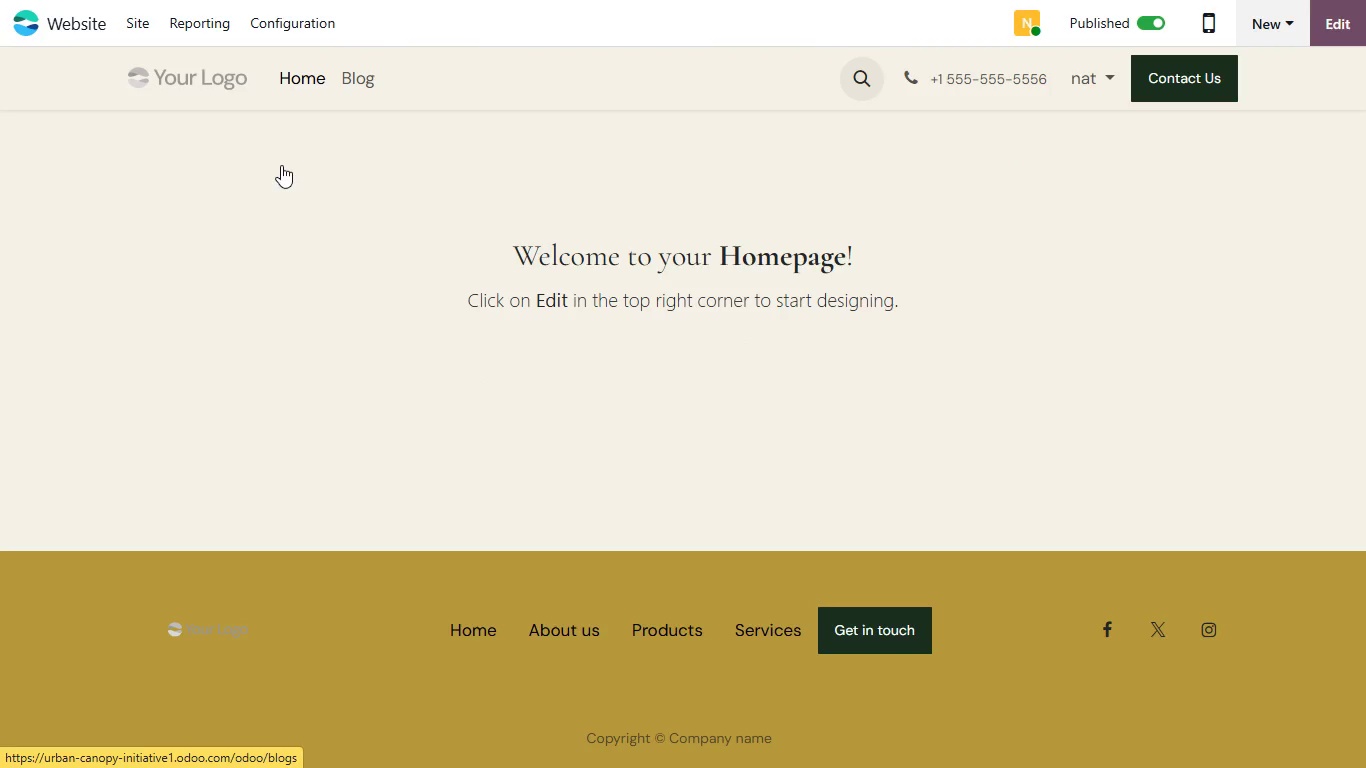 
left_click([281, 165])
 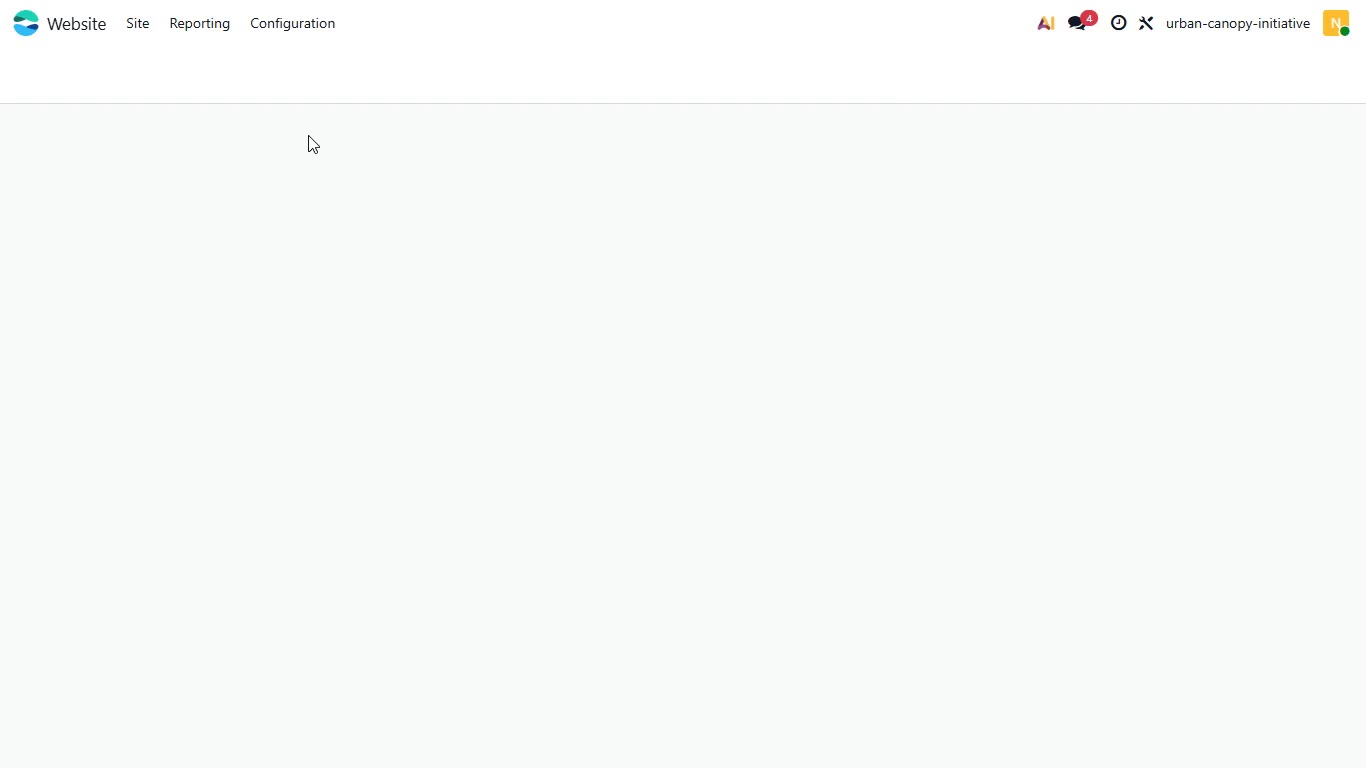 
mouse_move([257, 147])
 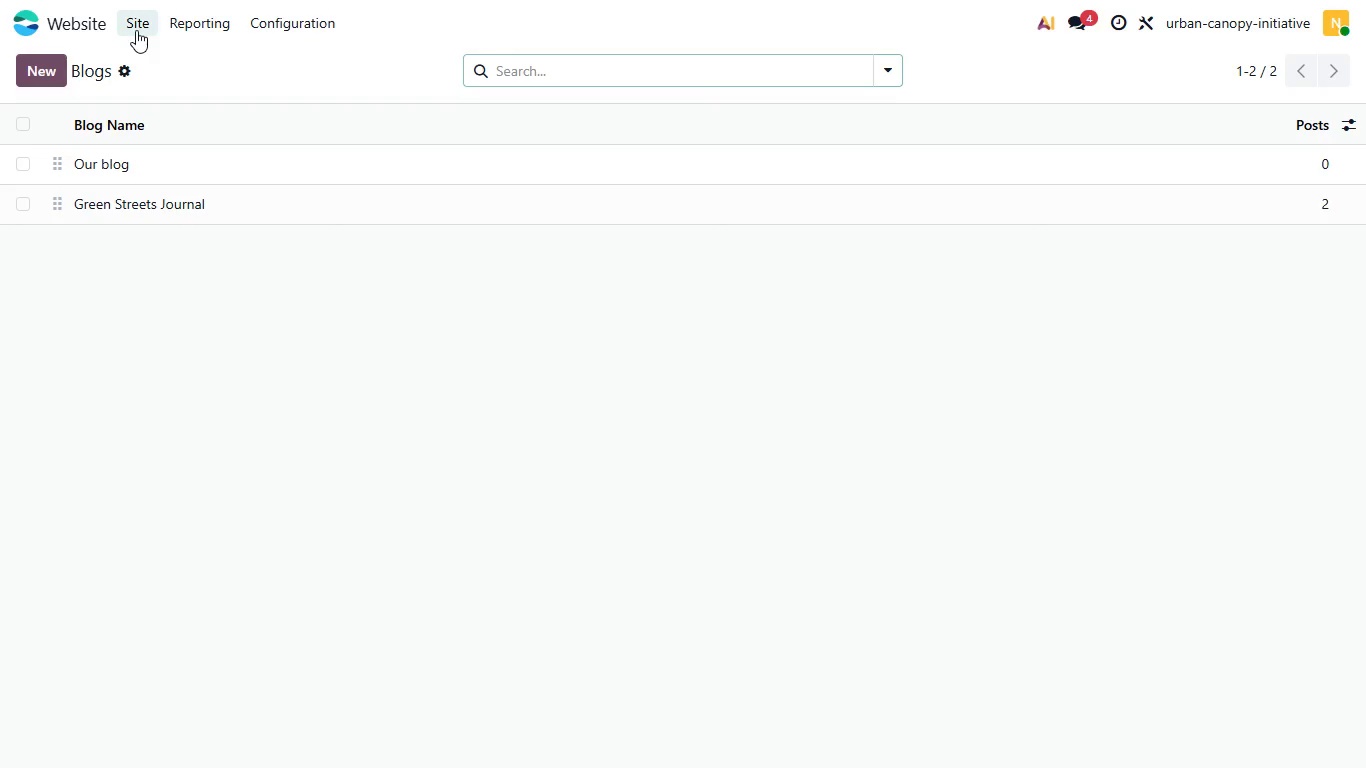 
left_click([136, 30])
 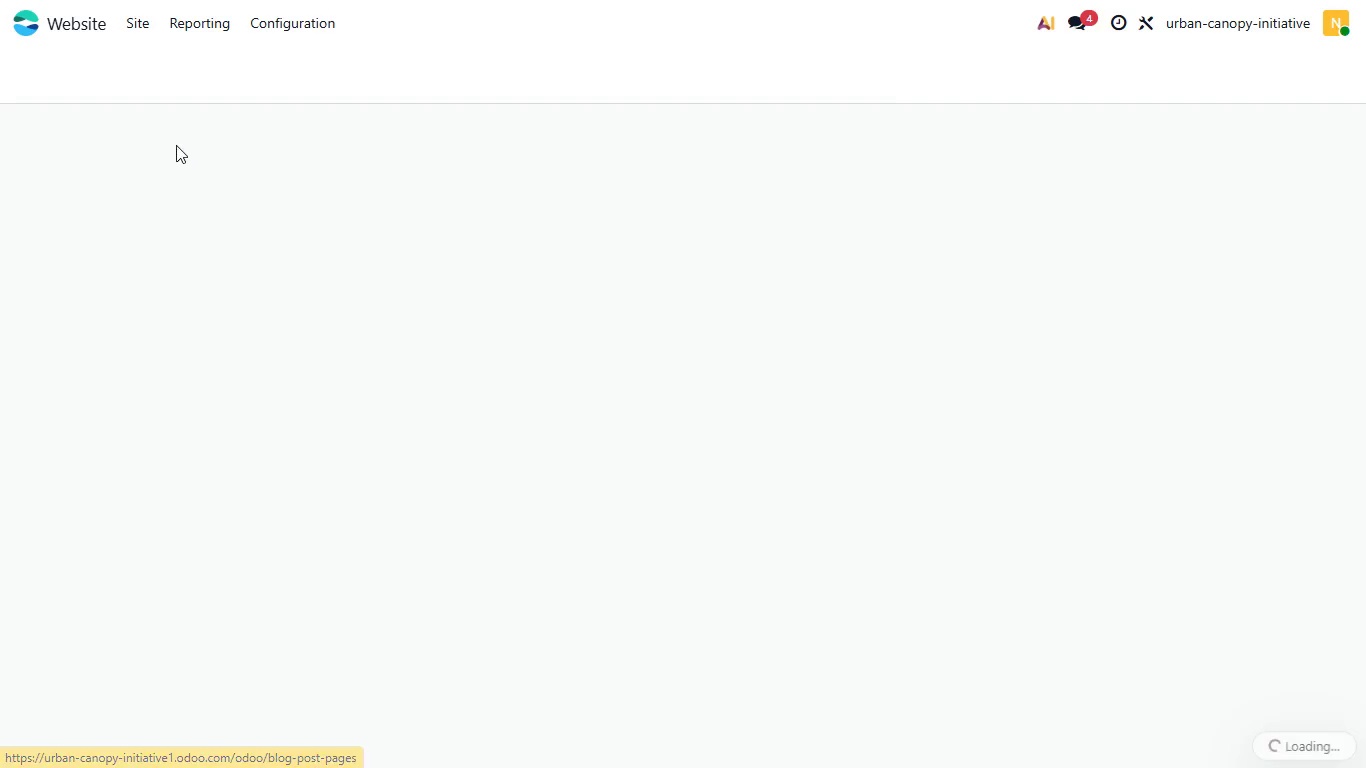 
left_click([174, 154])
 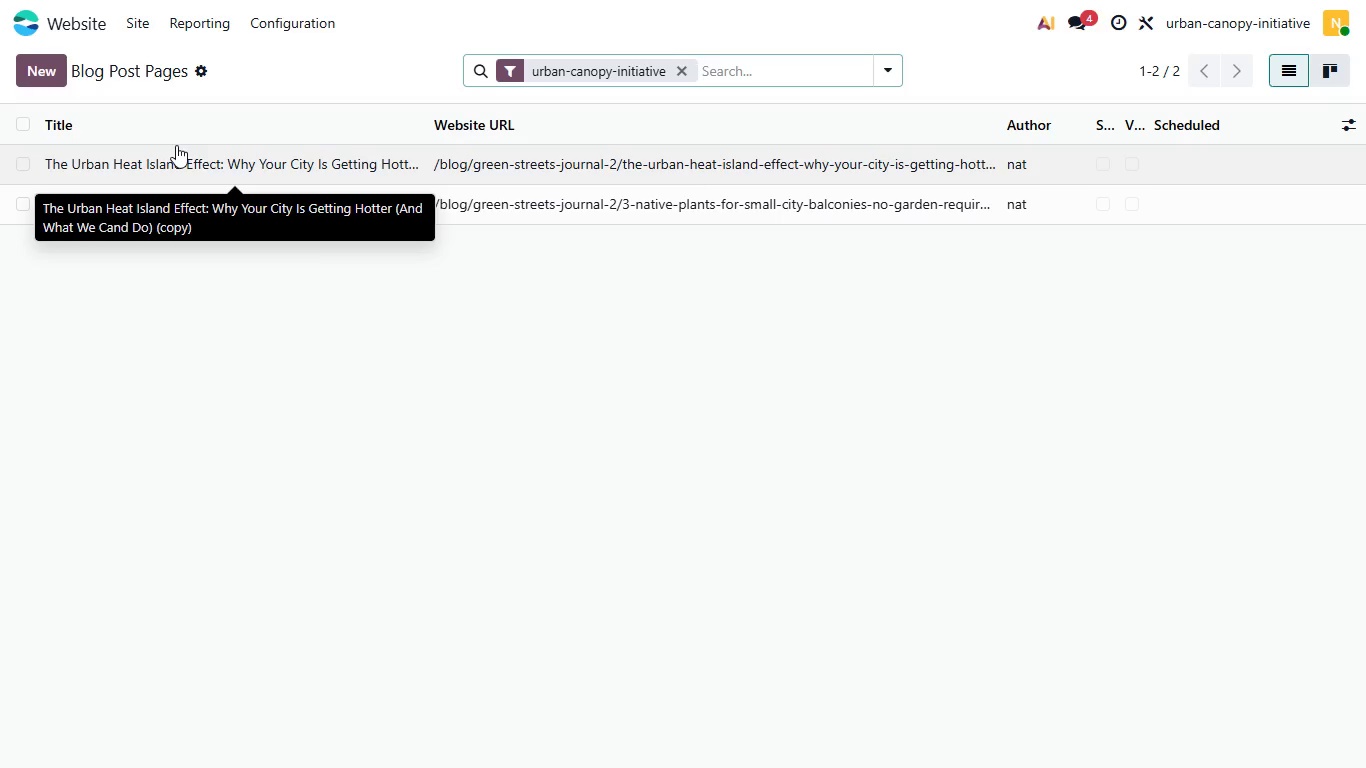 
wait(9.78)
 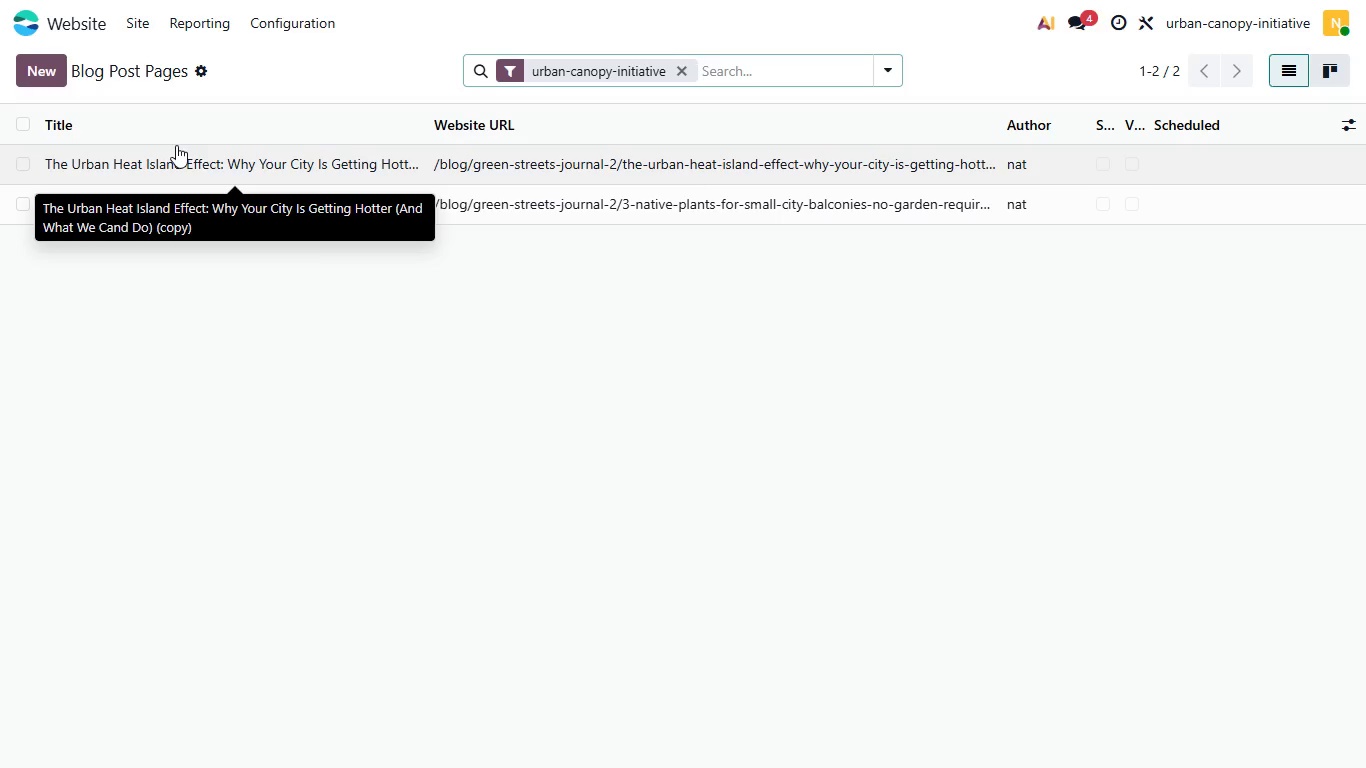 
left_click([21, 203])
 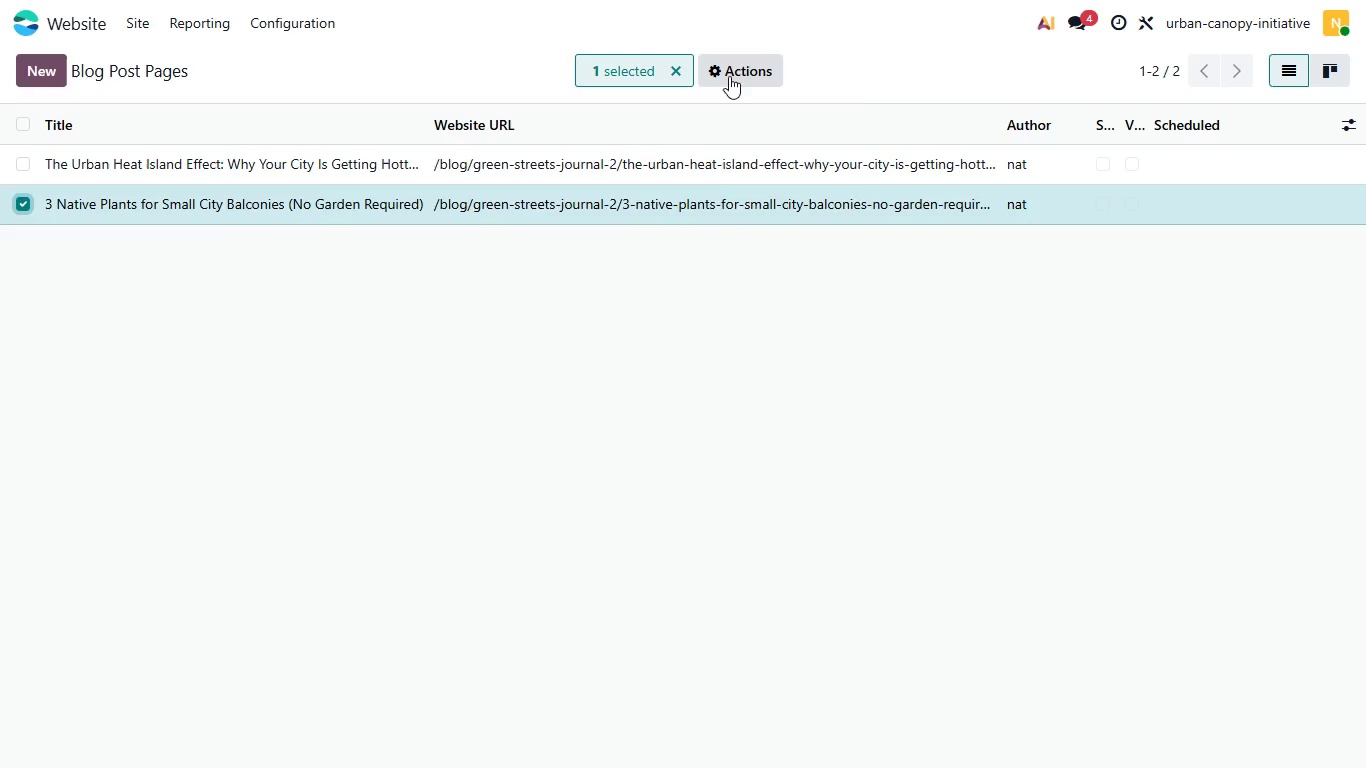 
left_click([729, 76])
 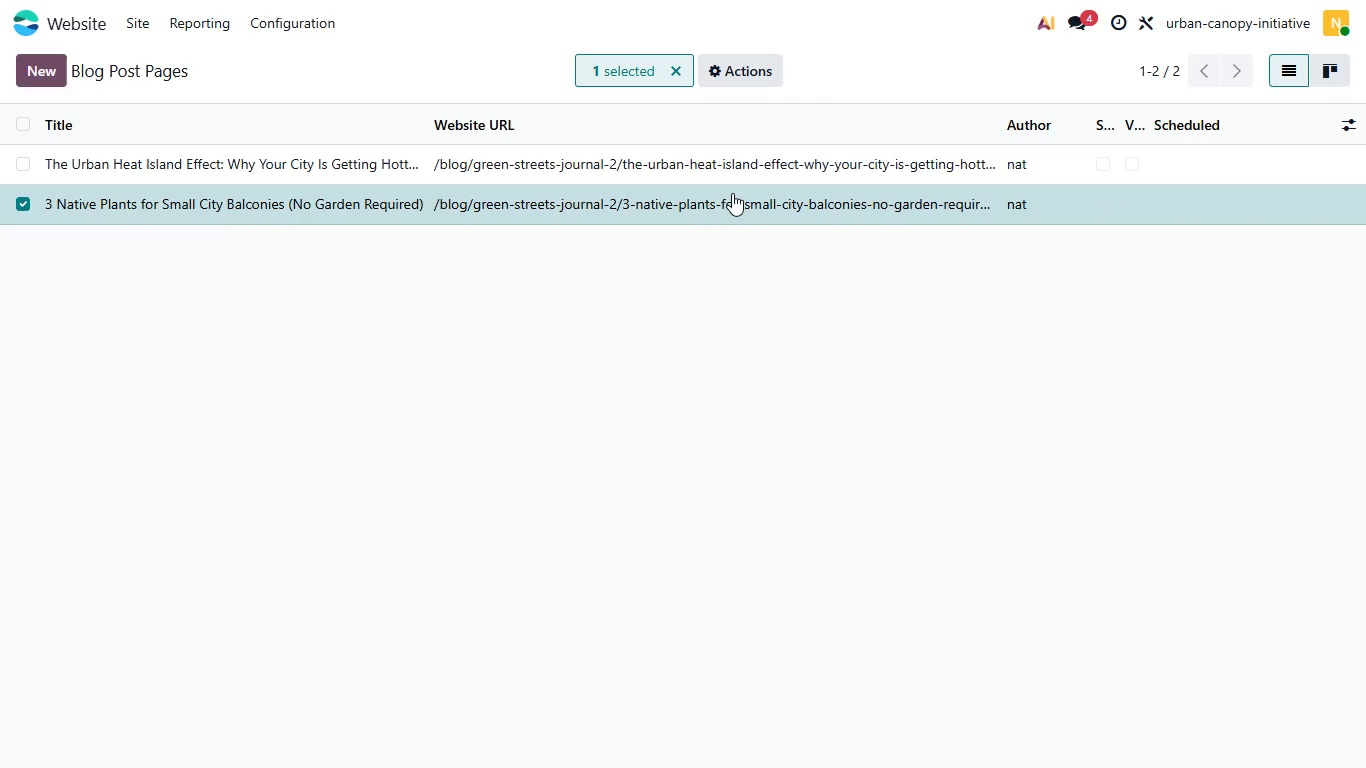 
left_click([731, 190])
 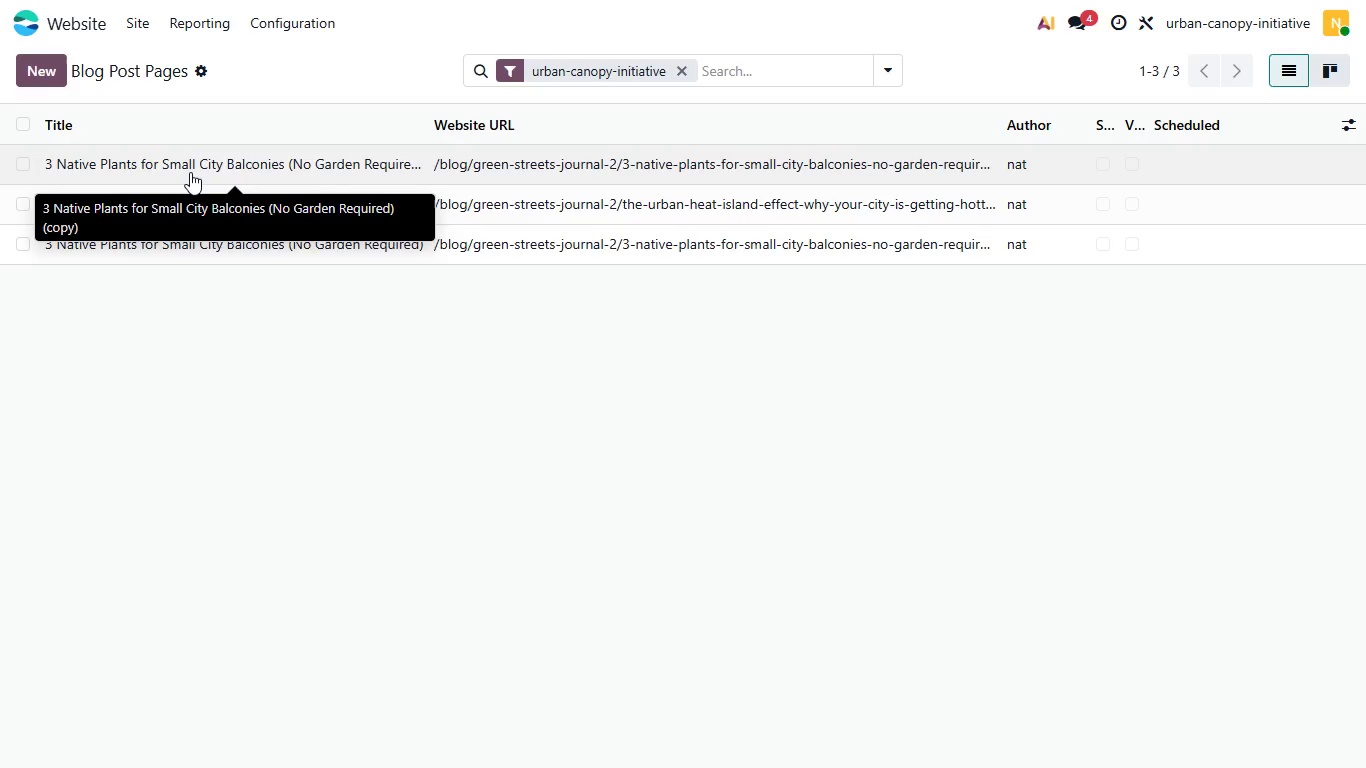 
wait(5.73)
 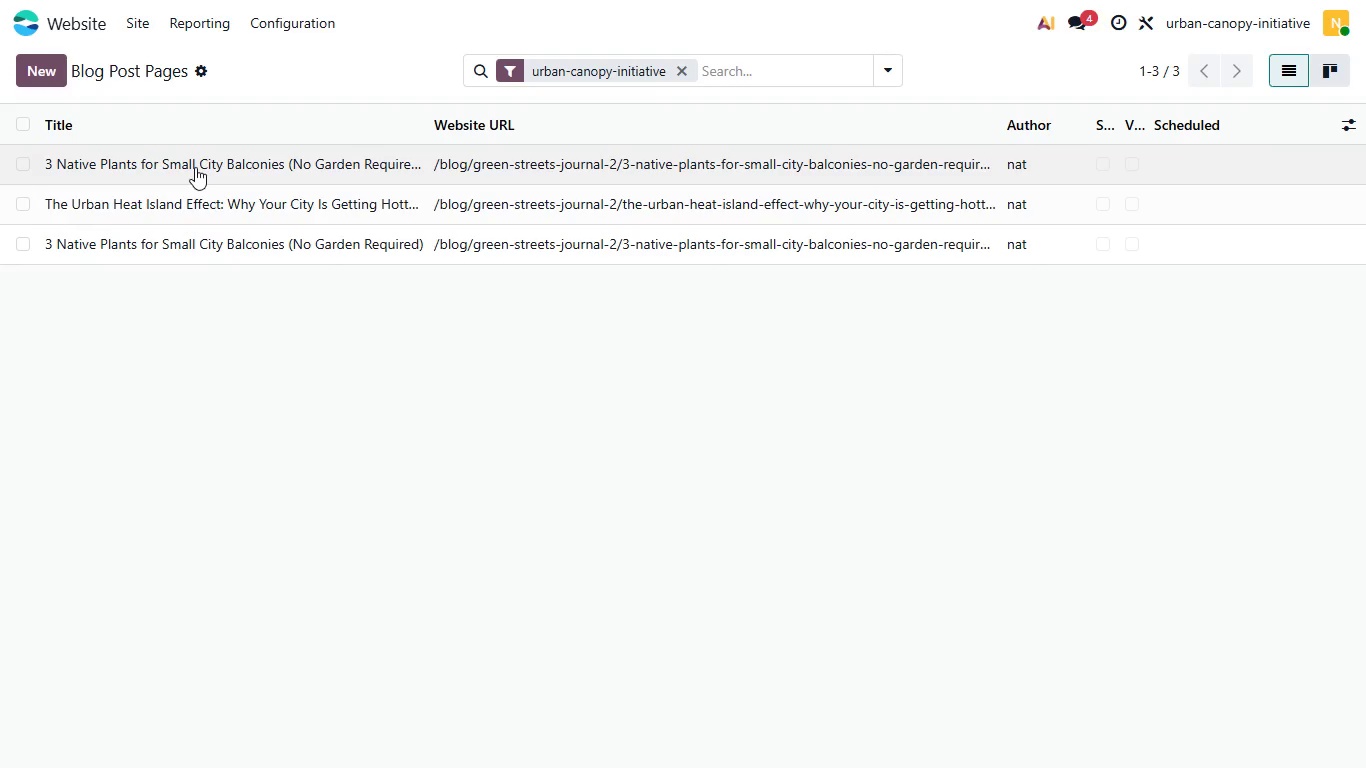 
left_click([191, 167])
 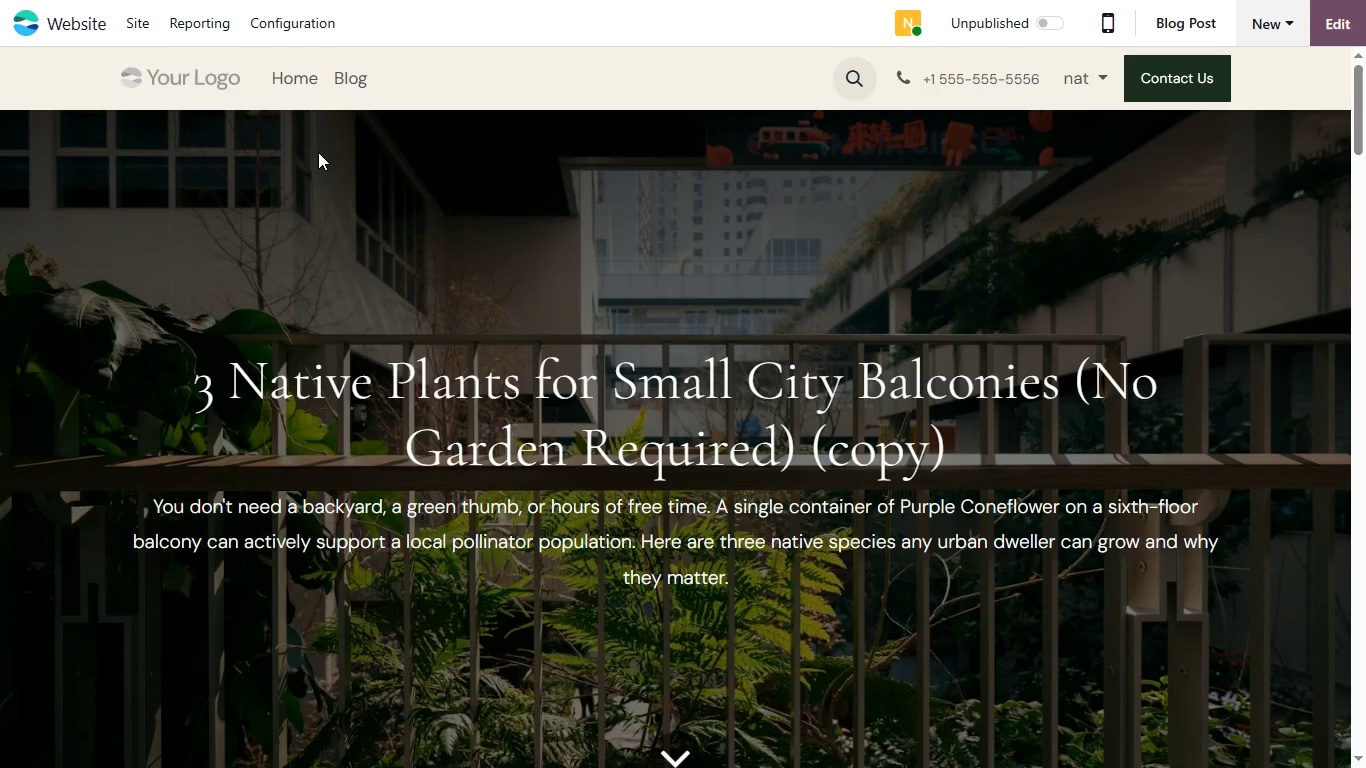 
wait(5.7)
 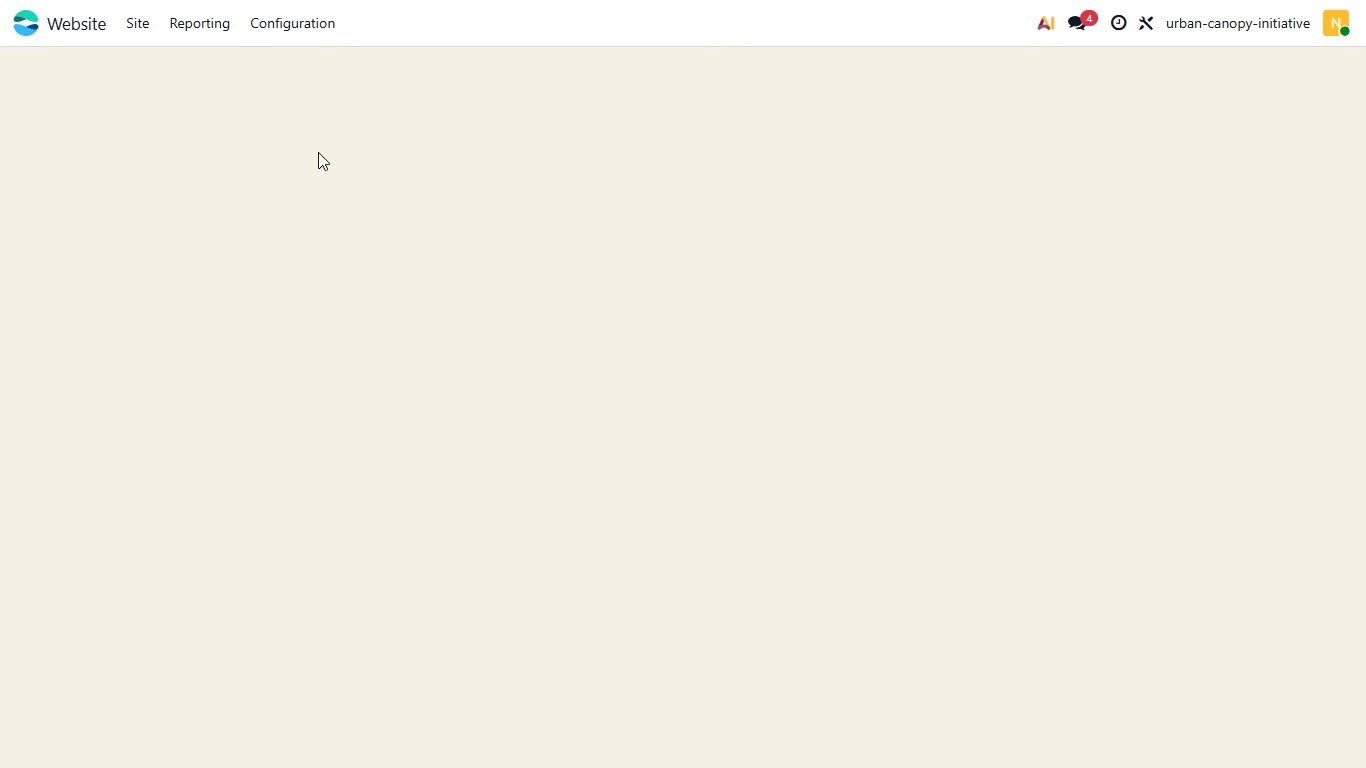 
scroll: coordinate [320, 151], scroll_direction: up, amount: 1.0
 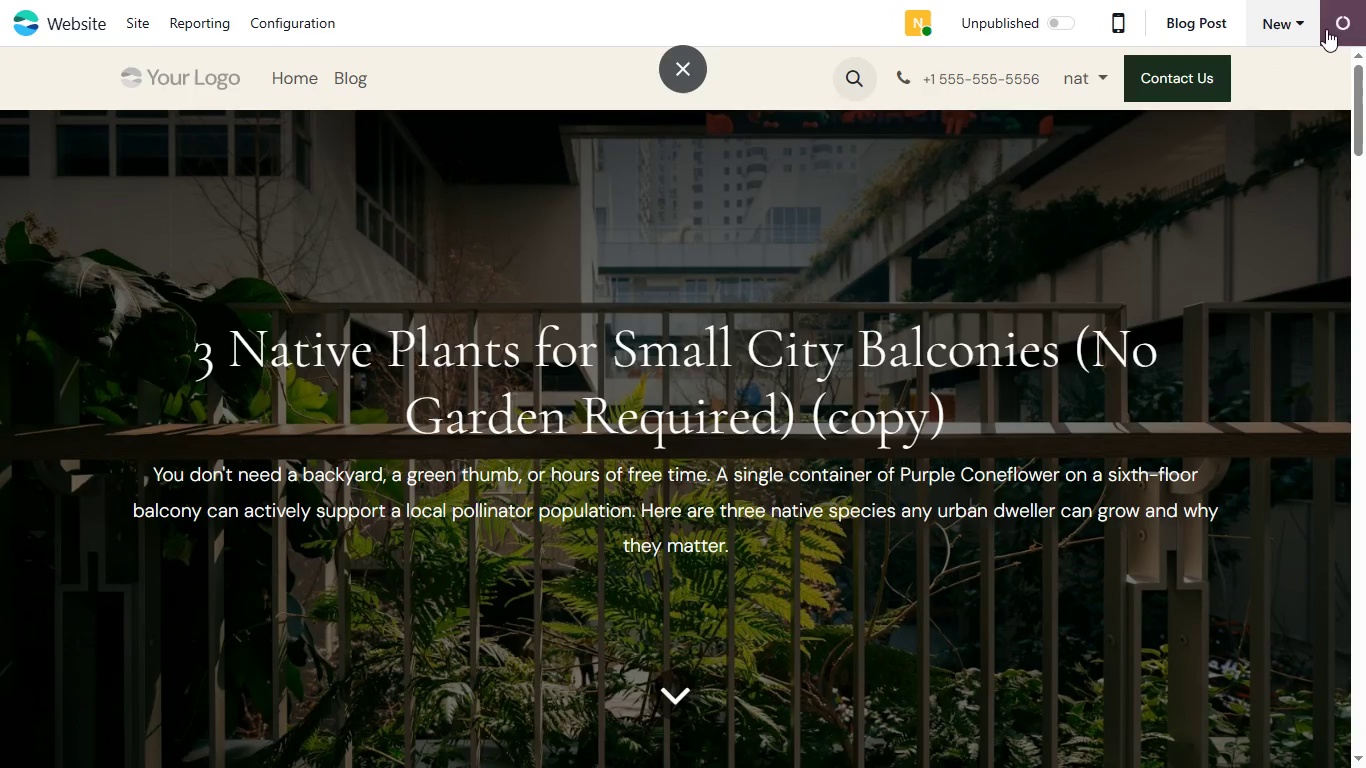 
left_click([1326, 29])
 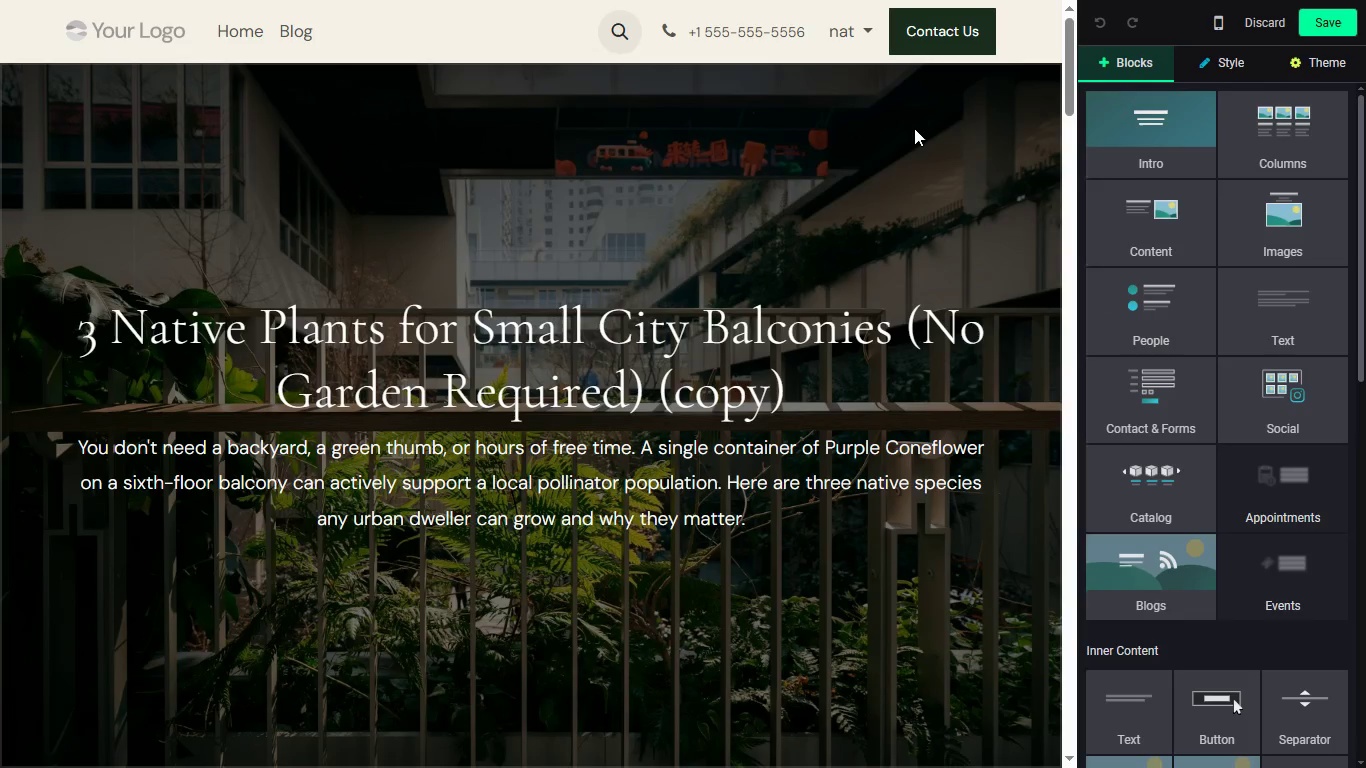 
wait(10.44)
 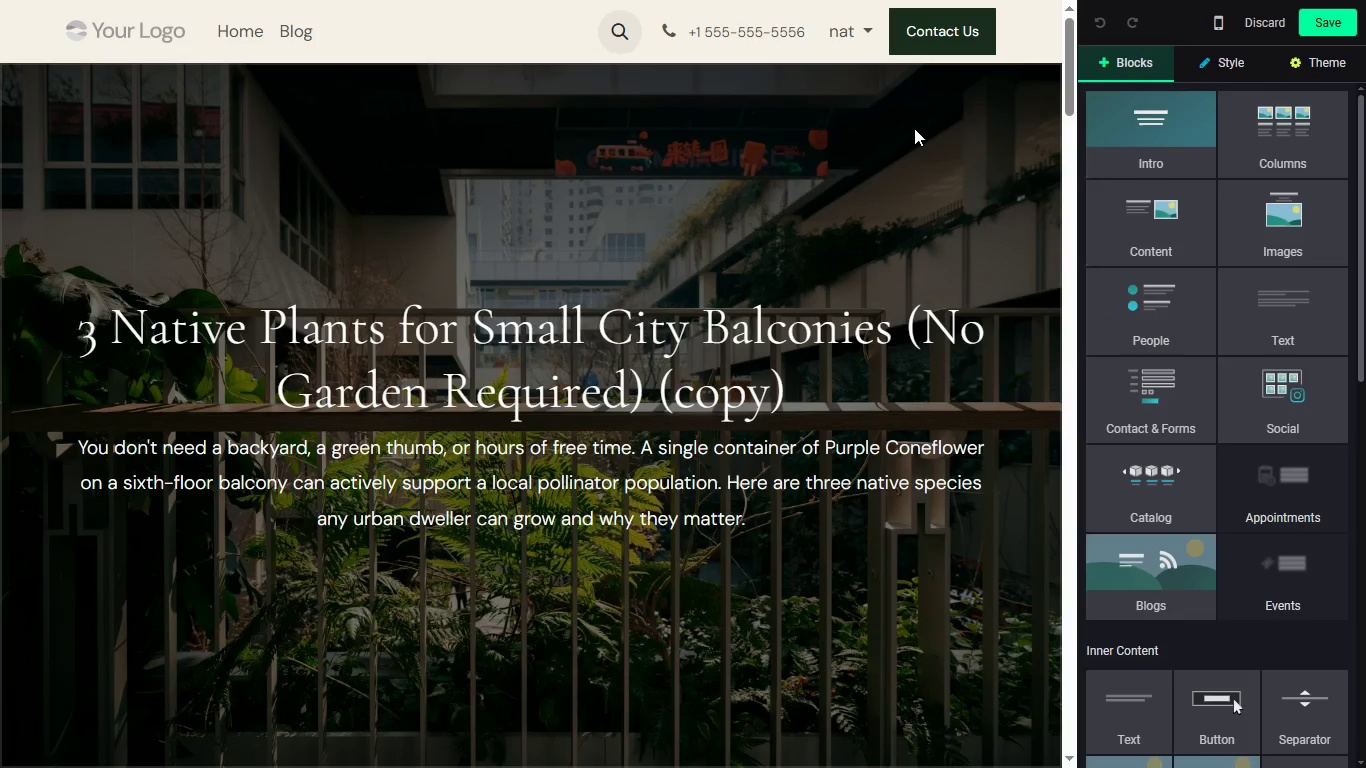 
double_click([730, 327])
 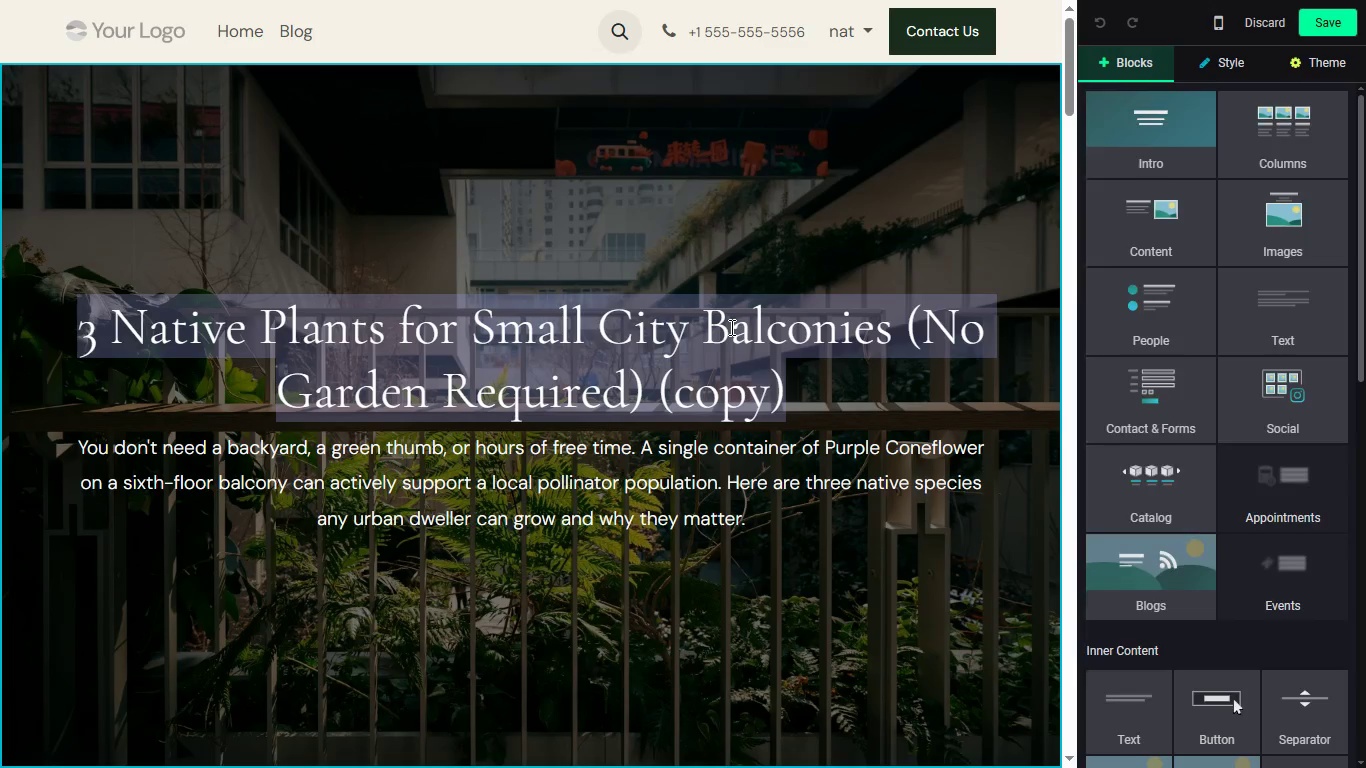 
triple_click([730, 327])
 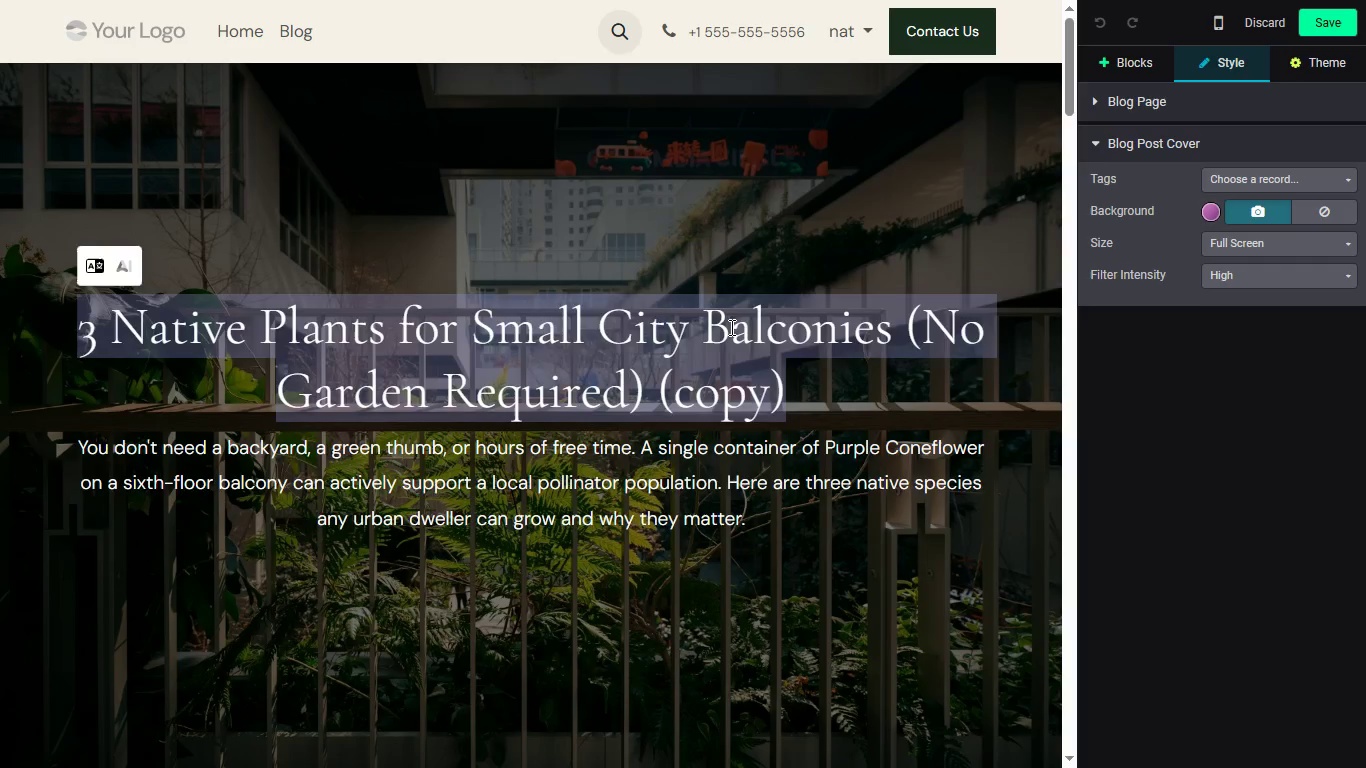 
type(wE Need yo)
key(Backspace)
key(Backspace)
type(You )
key(Backspace)
type(: JOIN o)
key(Backspace)
key(Backspace)
key(Backspace)
key(Backspace)
key(Backspace)
key(Backspace)
type(Join OurVacant Lot c)
key(Backspace)
type(Cleanup &G)
key(Backspace)
type( Ggree)
key(Backspace)
key(Backspace)
key(Backspace)
key(Backspace)
type(reening Days)
 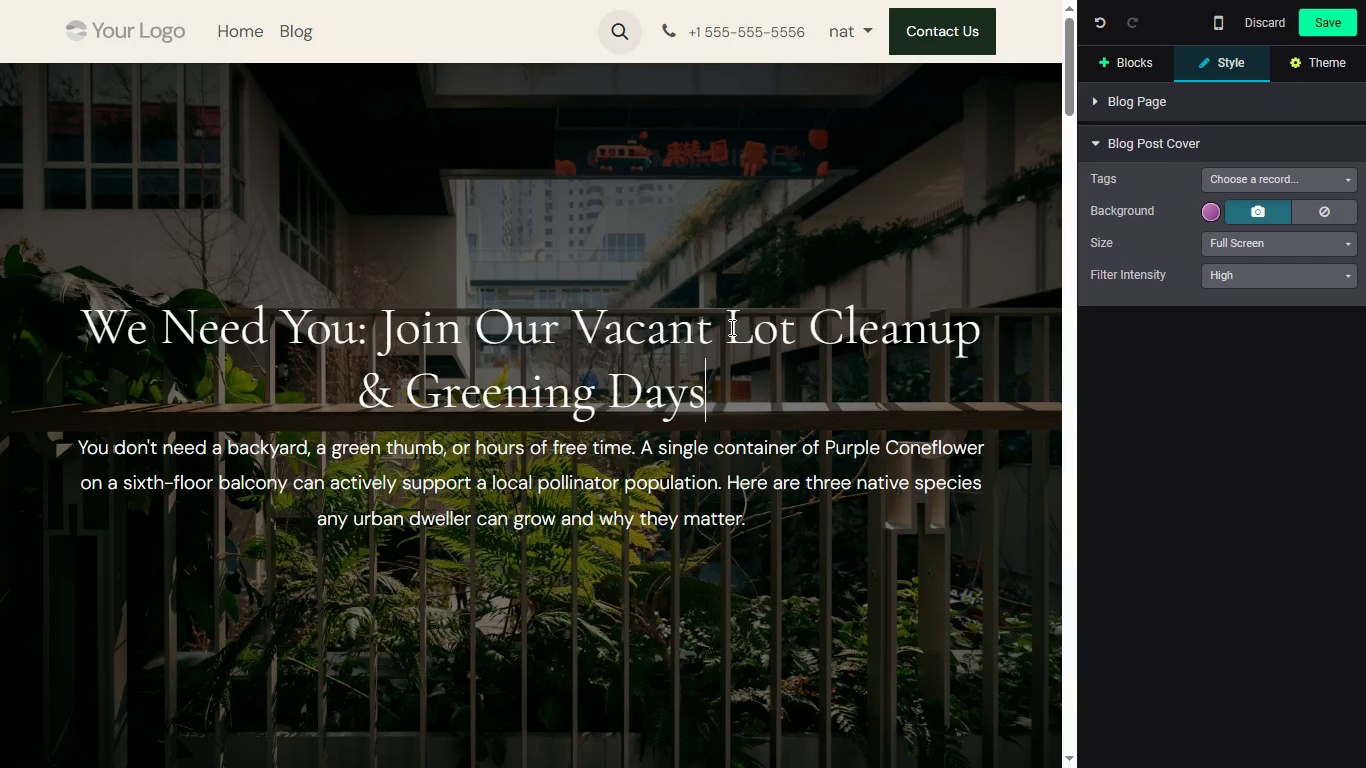 
wait(8.39)
 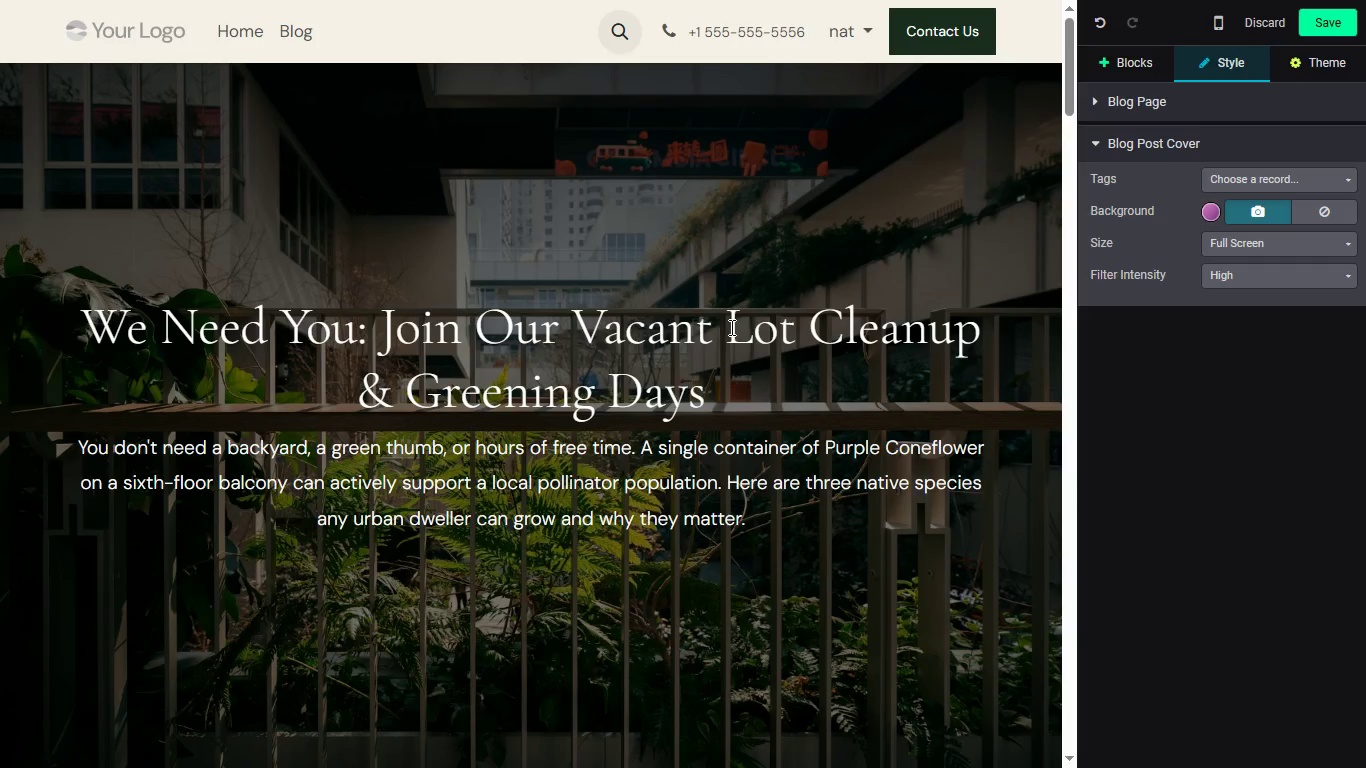 
double_click([627, 482])
 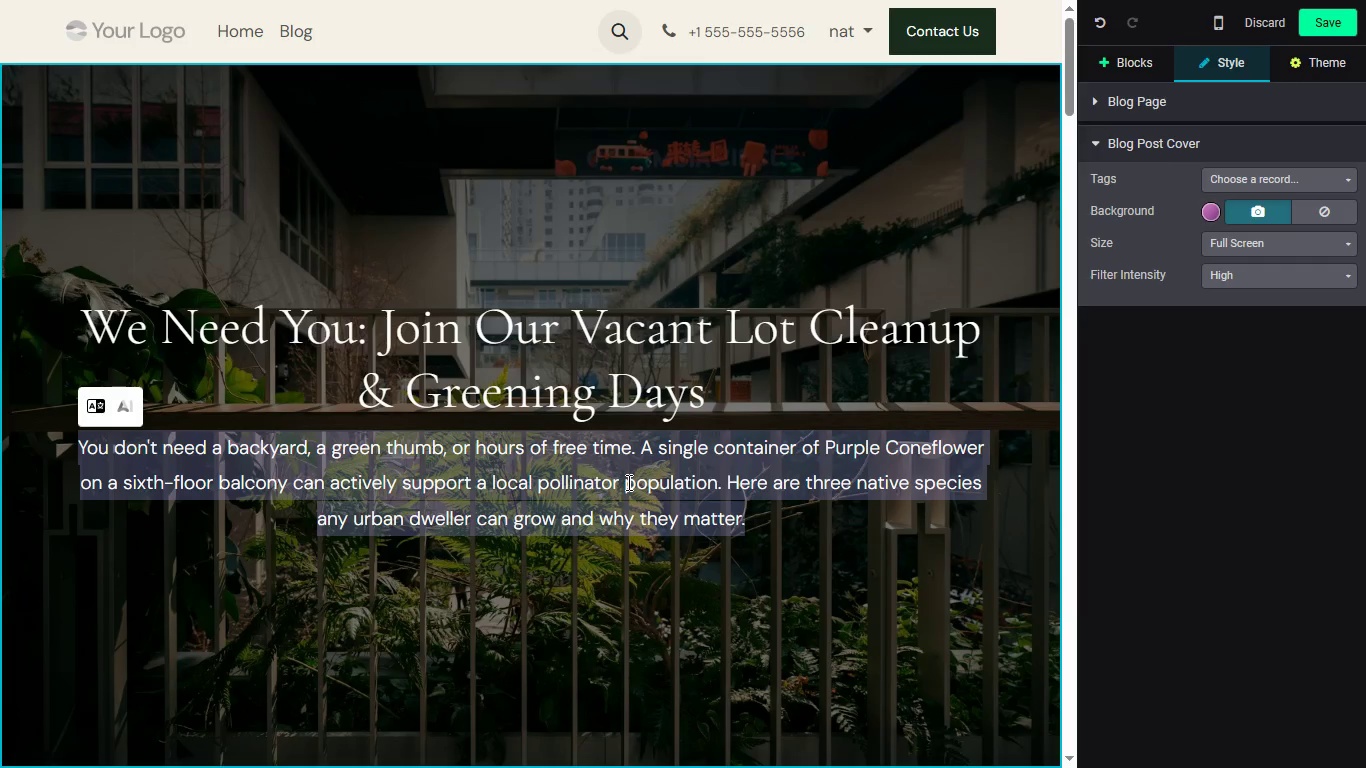 
triple_click([627, 482])
 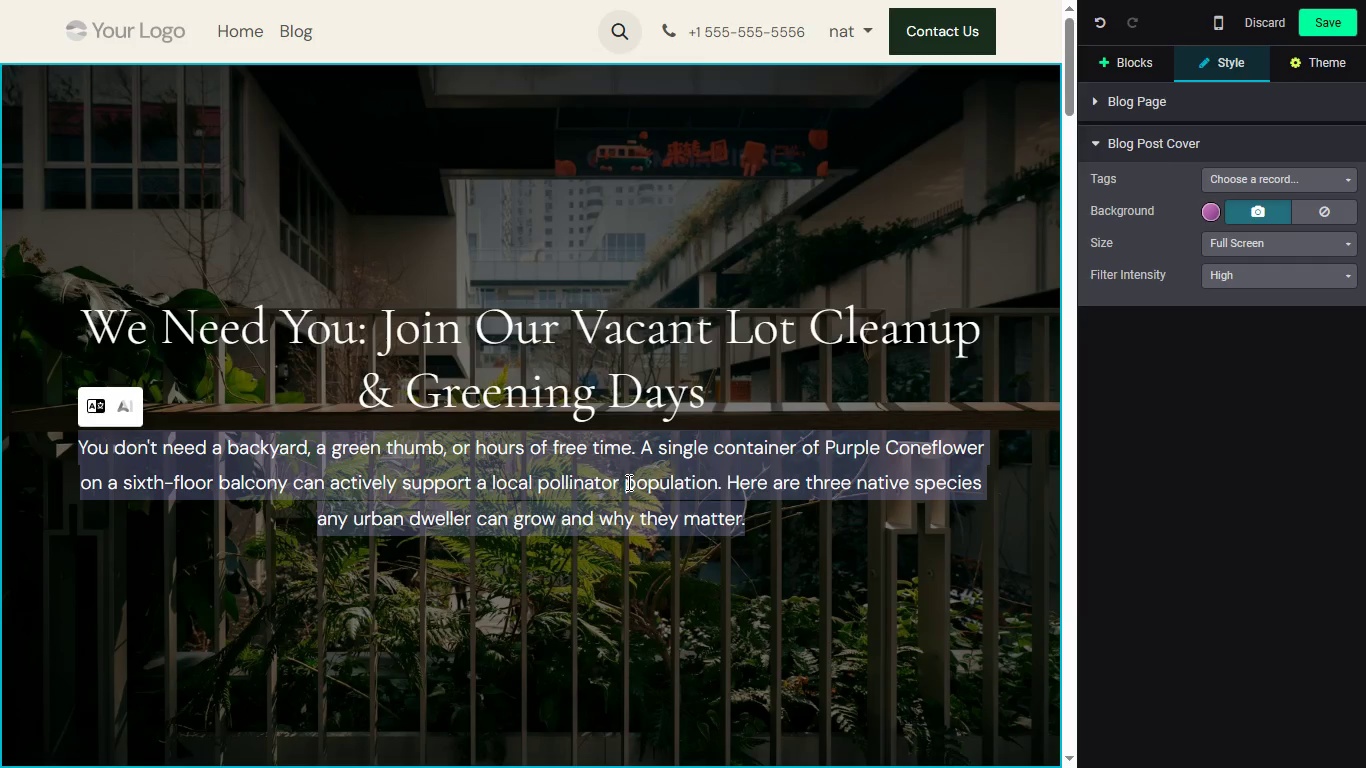 
key(Backspace)
type(Vacant lots cover nearly 15% of lant)
key(Backspace)
type(d in some American cities. The u)
key(Backspace)
type(Urban Canopy n)
key(Backspace)
key(Backspace)
type(ntiative is transfr)
key(Backspace)
type(orming them into t)
key(Backspace)
type(thriving green space, one )
 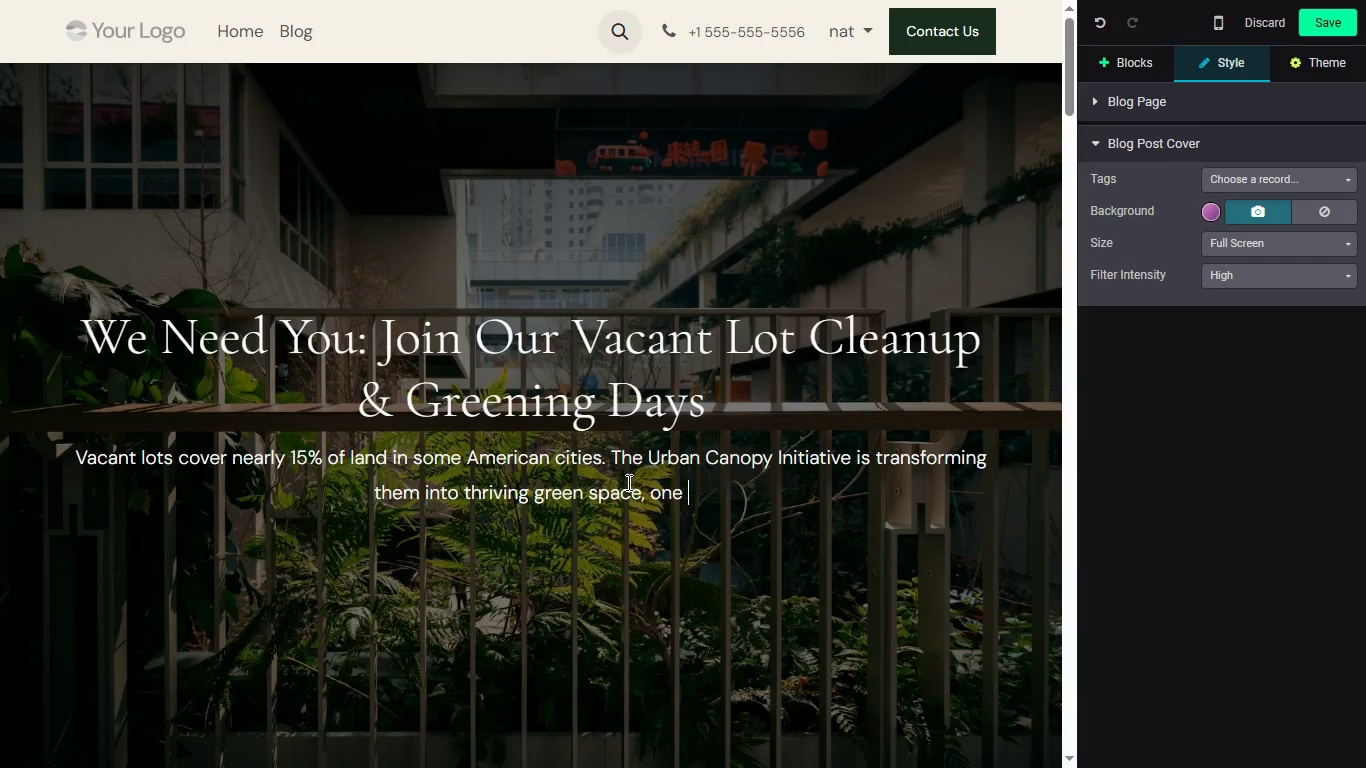 
type(volunteer Saturday at a time. T)
key(Backspace)
type(h)
key(Backspace)
type(e)
key(Backspace)
key(Backspace)
type(ere's wat we do, whay )
key(Backspace)
key(Backspace)
key(Backspace)
type(y it matters, and exactly how to get involved in our upl)
key(Backspace)
type(comign w)
key(Backspace)
type(evnets.)
 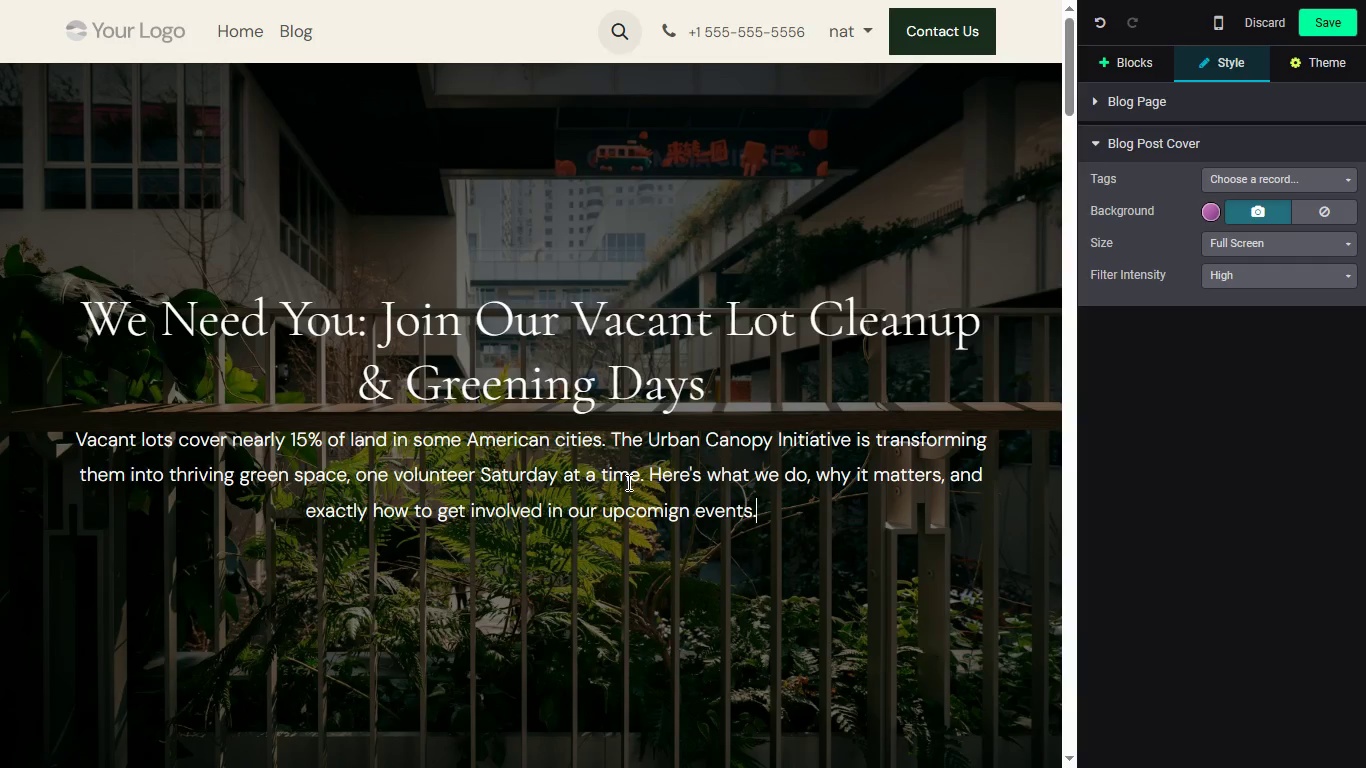 
wait(22.47)
 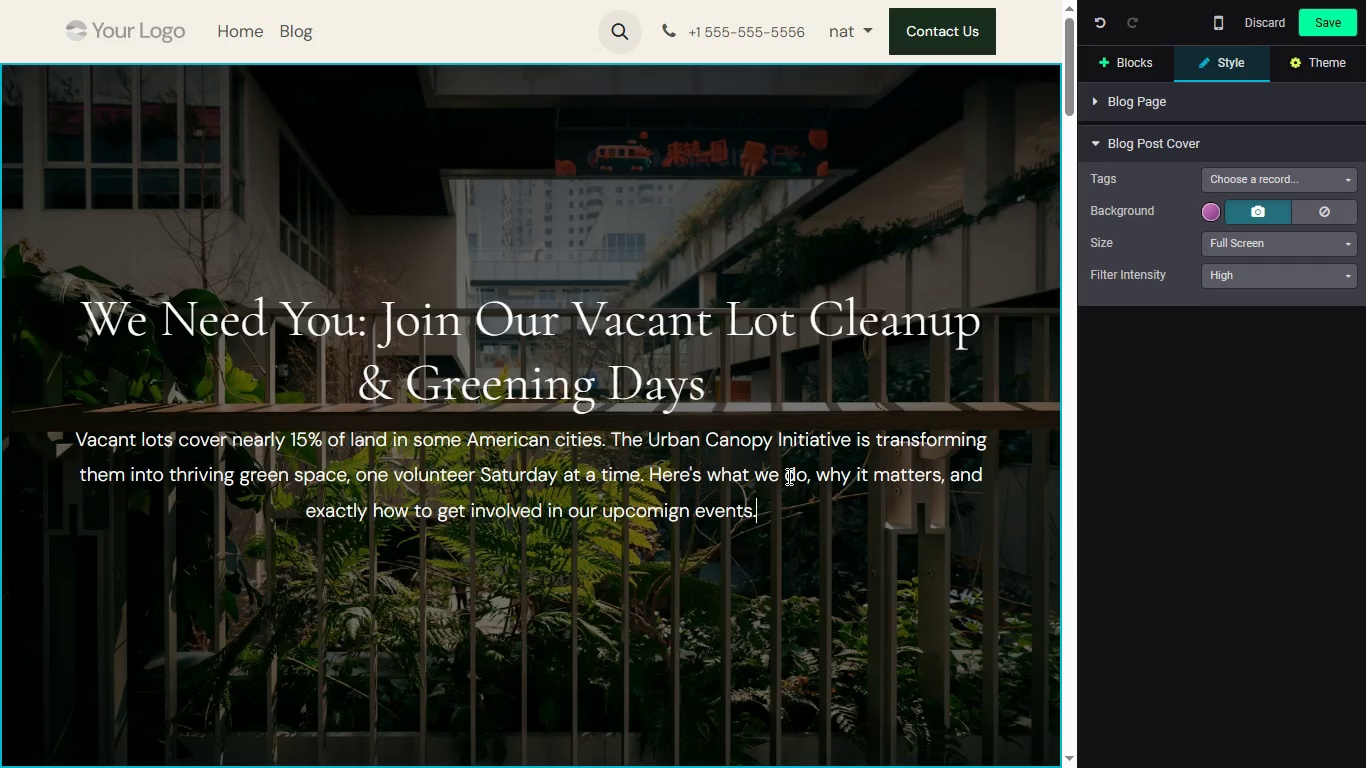 
left_click([673, 513])
 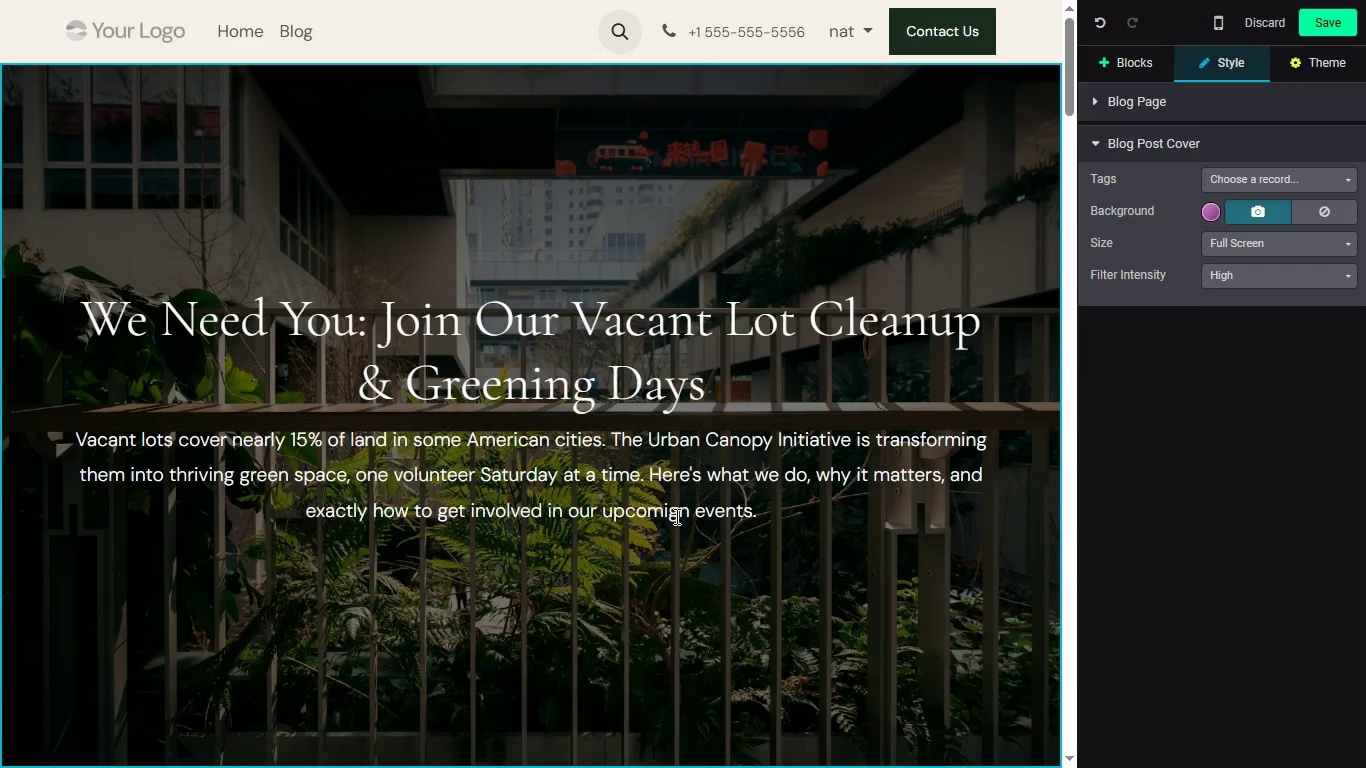 
left_click([683, 515])
 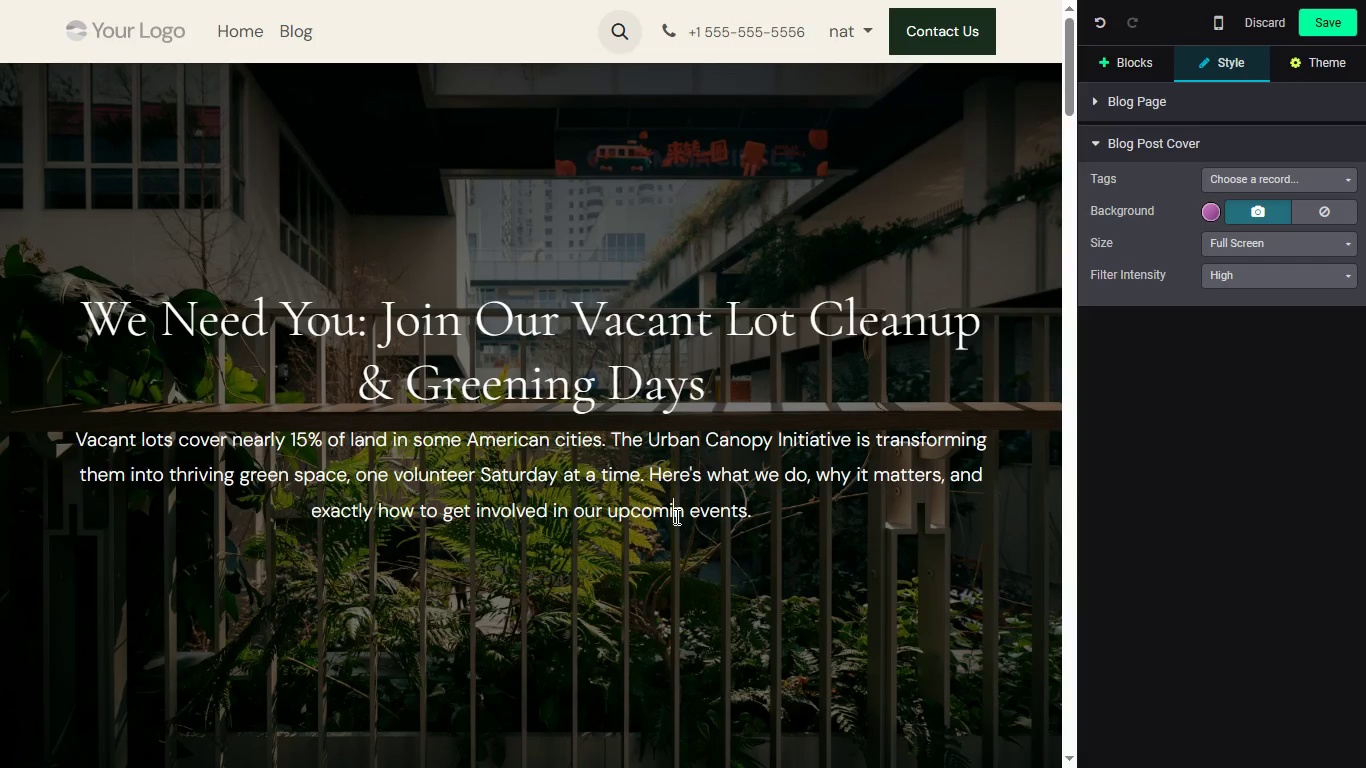 
key(Backspace)
 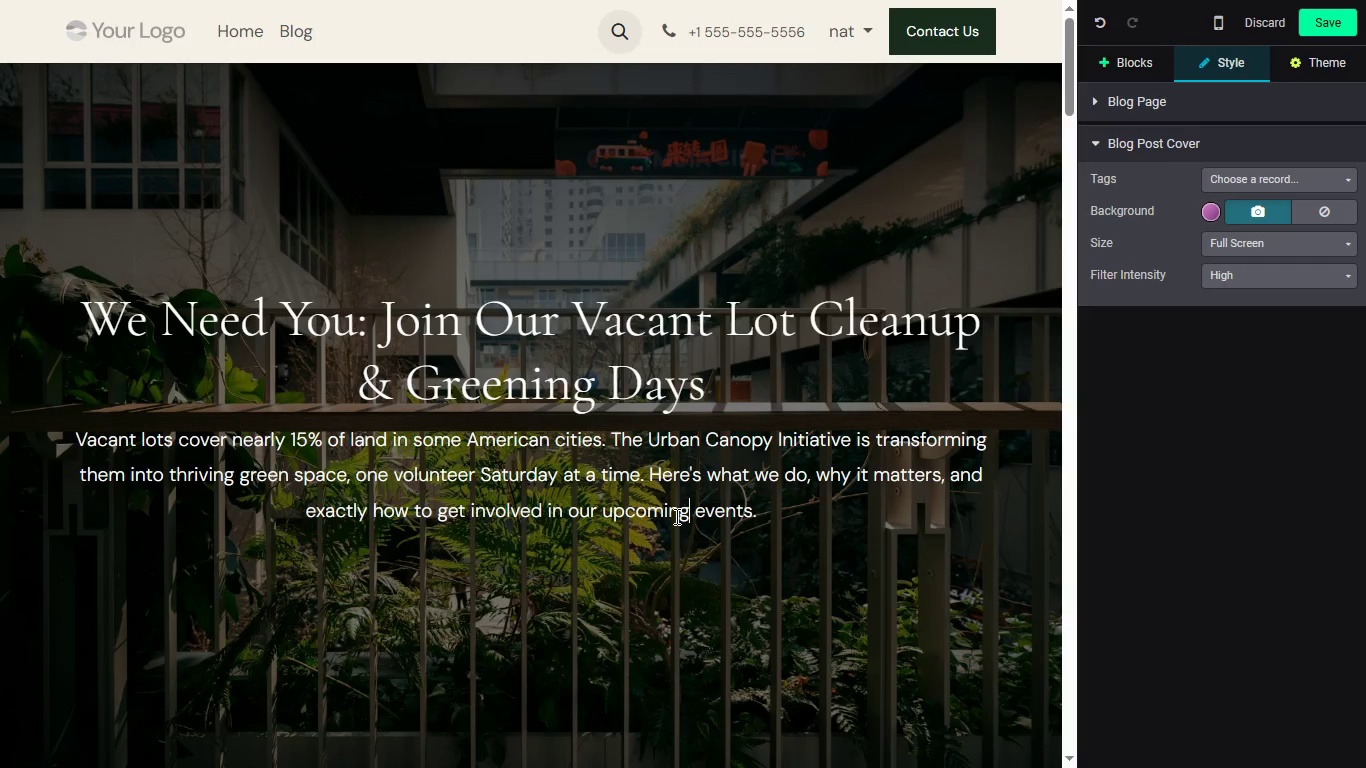 
key(ArrowRight)
 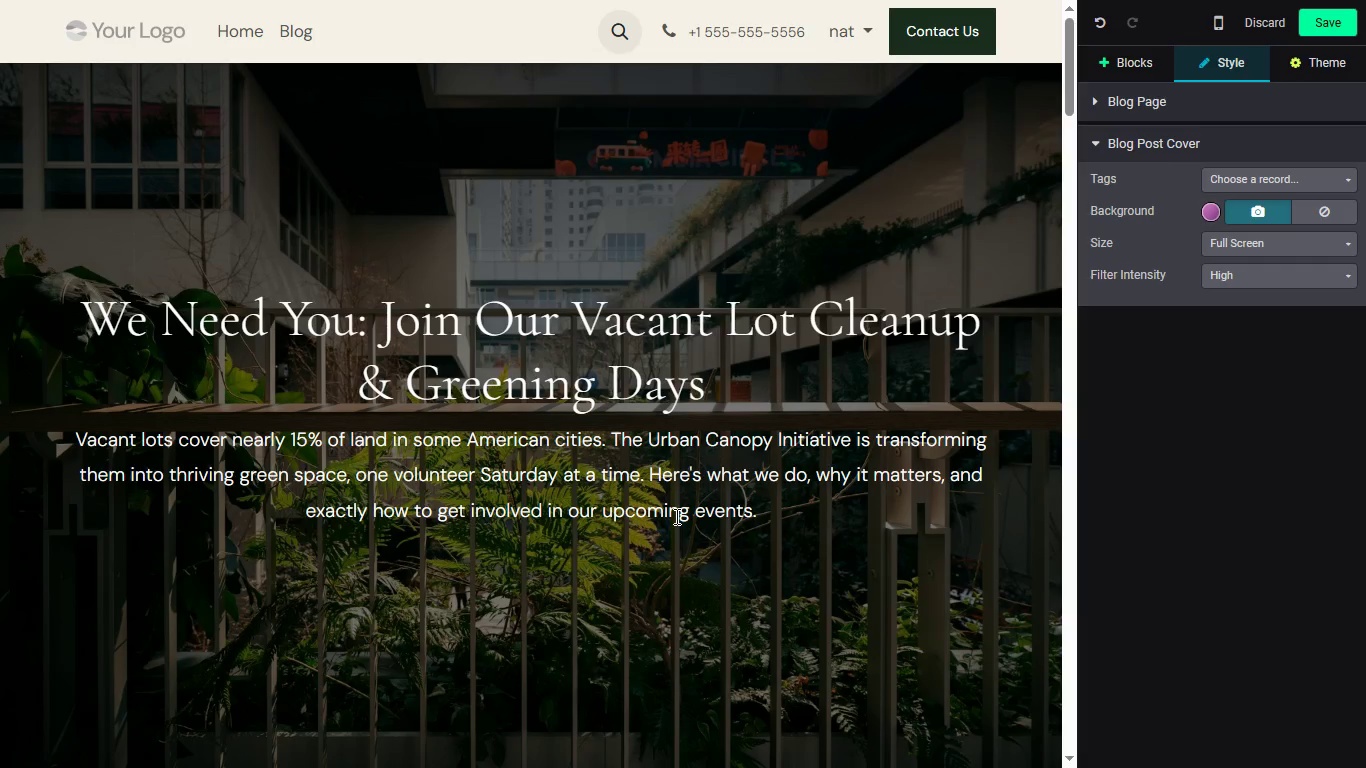 
key(G)
 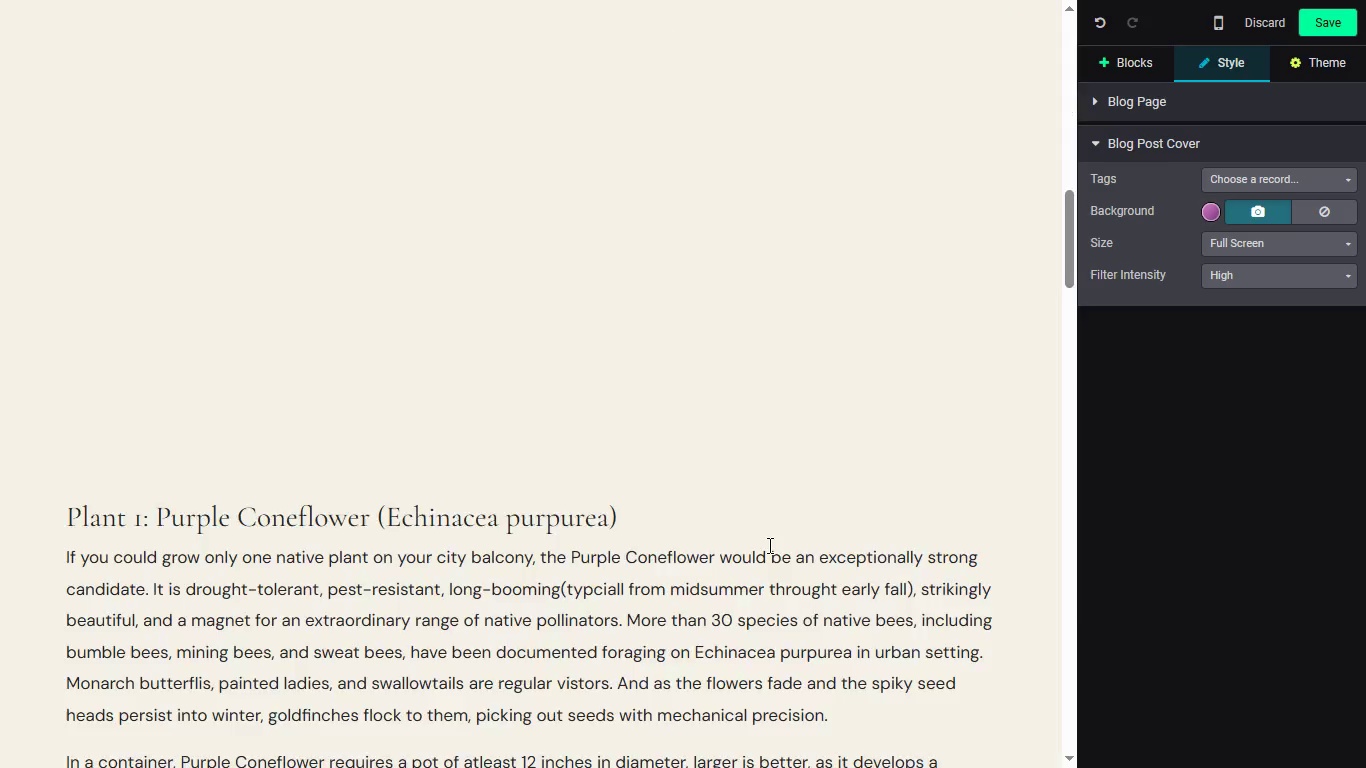 
scroll: coordinate [768, 543], scroll_direction: down, amount: 2.0
 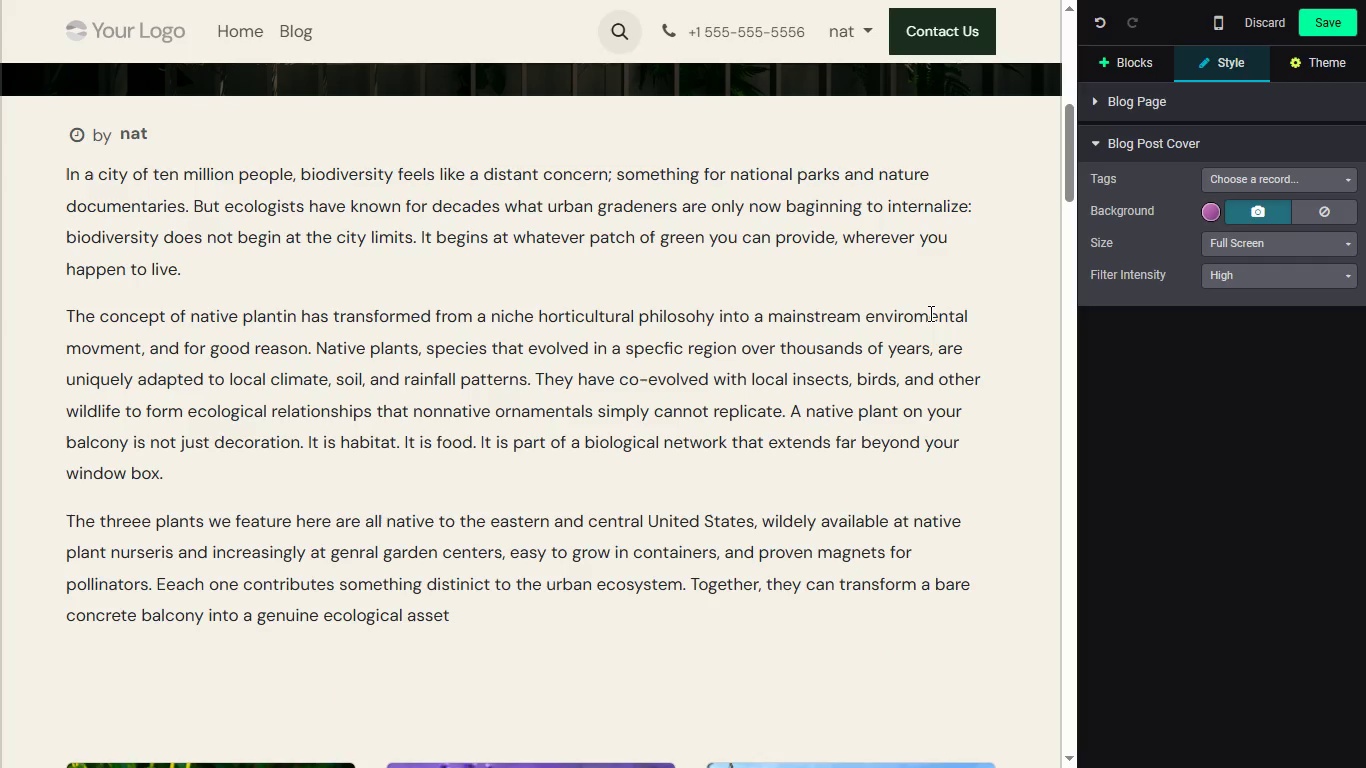 
scroll: coordinate [760, 523], scroll_direction: up, amount: 1.0
 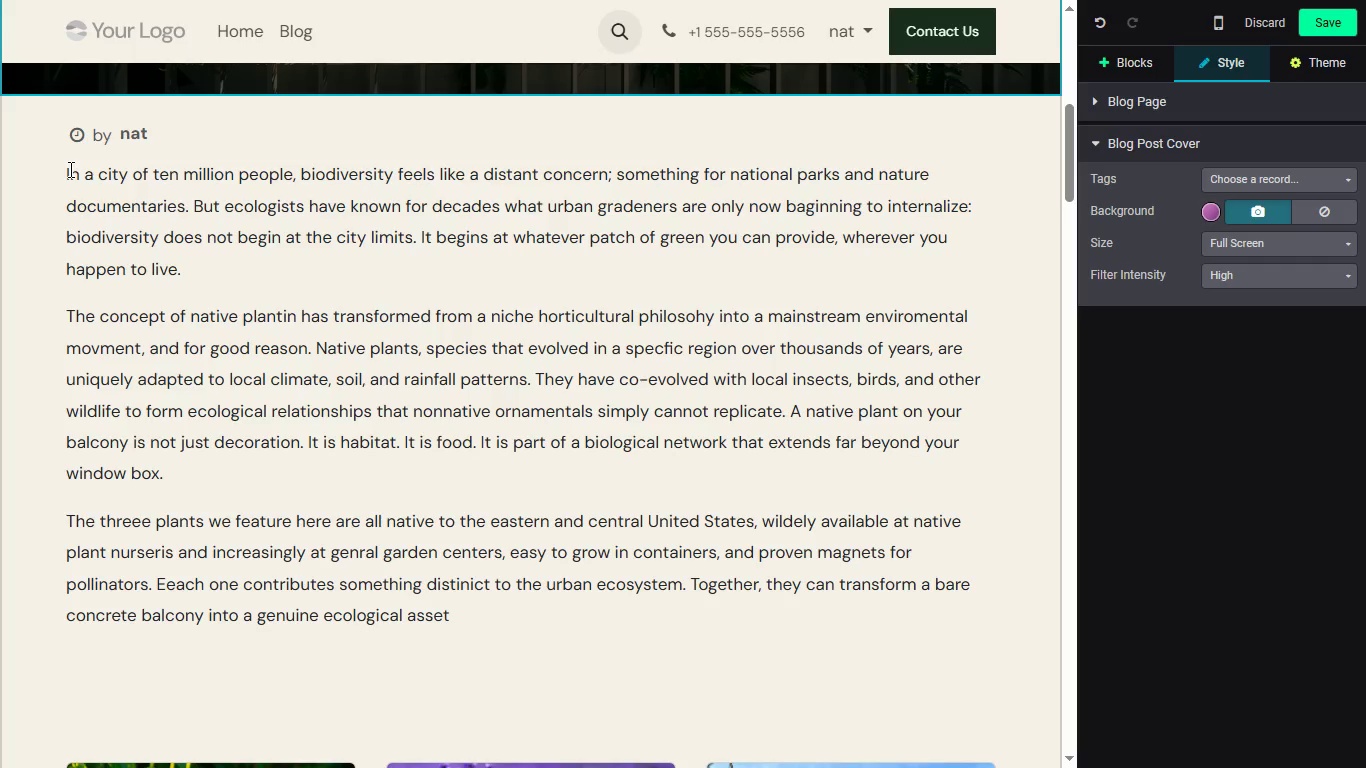 
left_click([69, 169])
 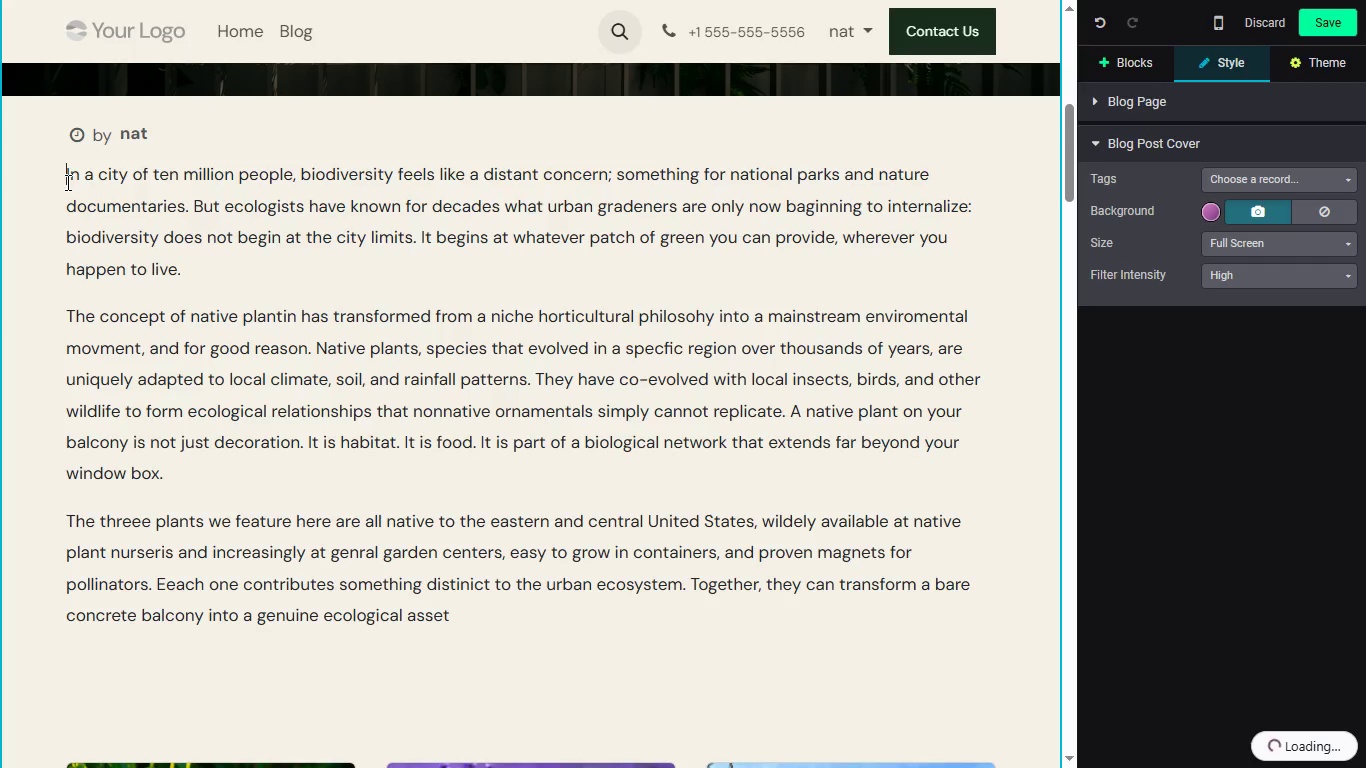 
left_click([66, 182])
 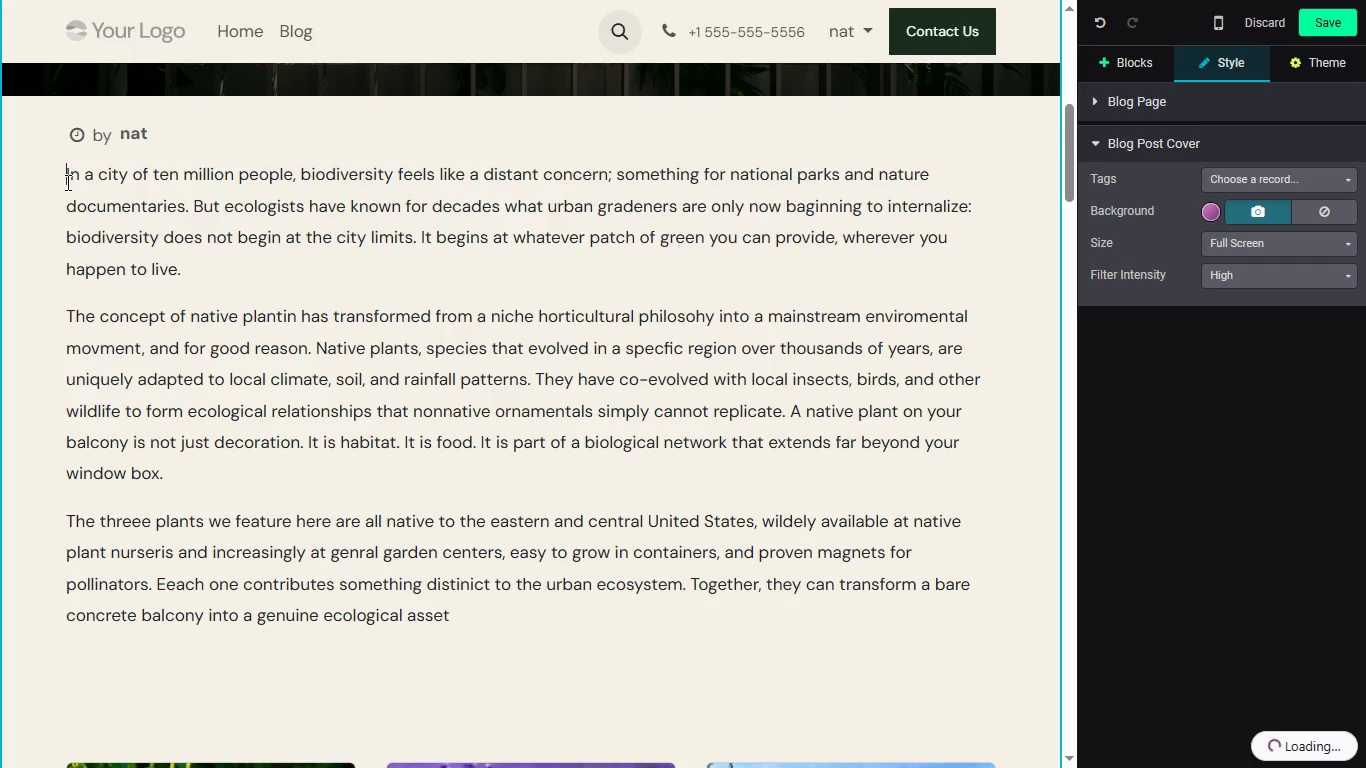 
left_click_drag(start_coordinate=[66, 182], to_coordinate=[333, 766])
 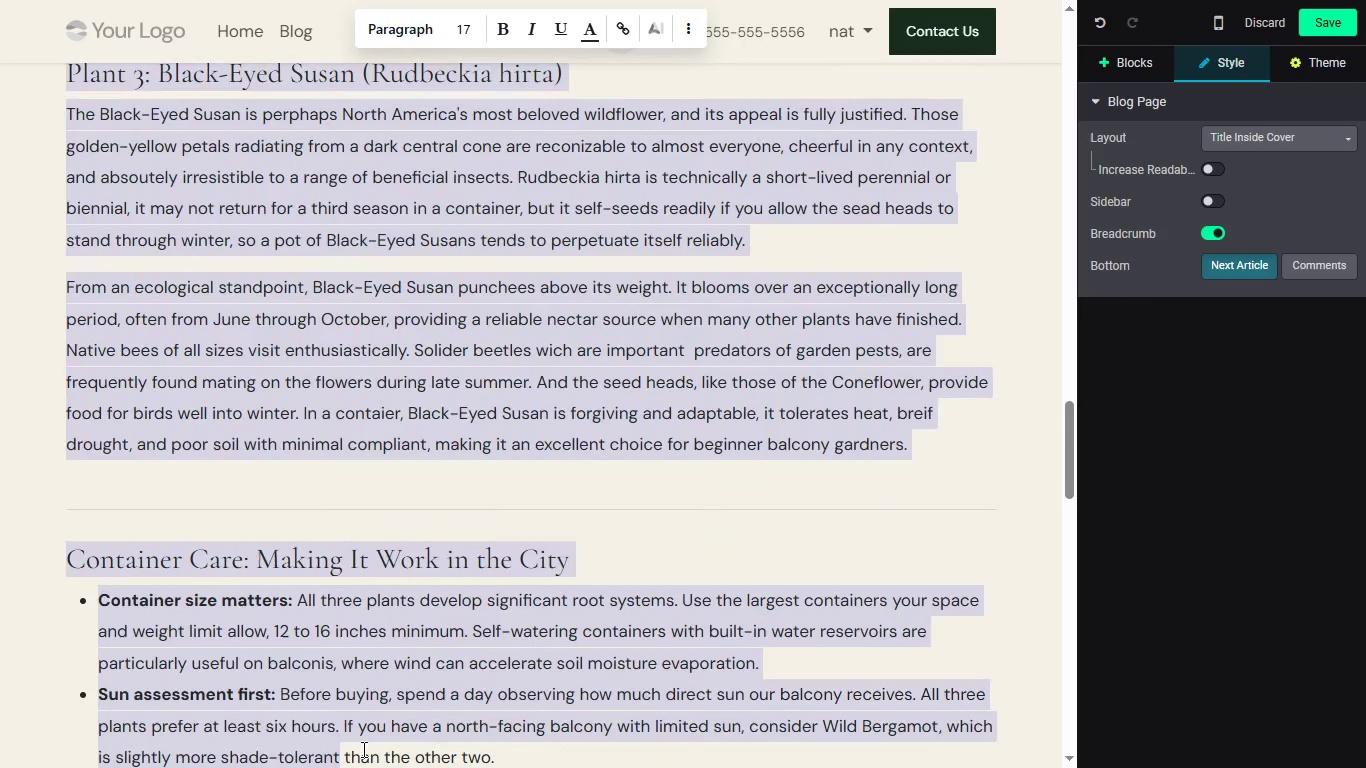 
key(Backspace)
 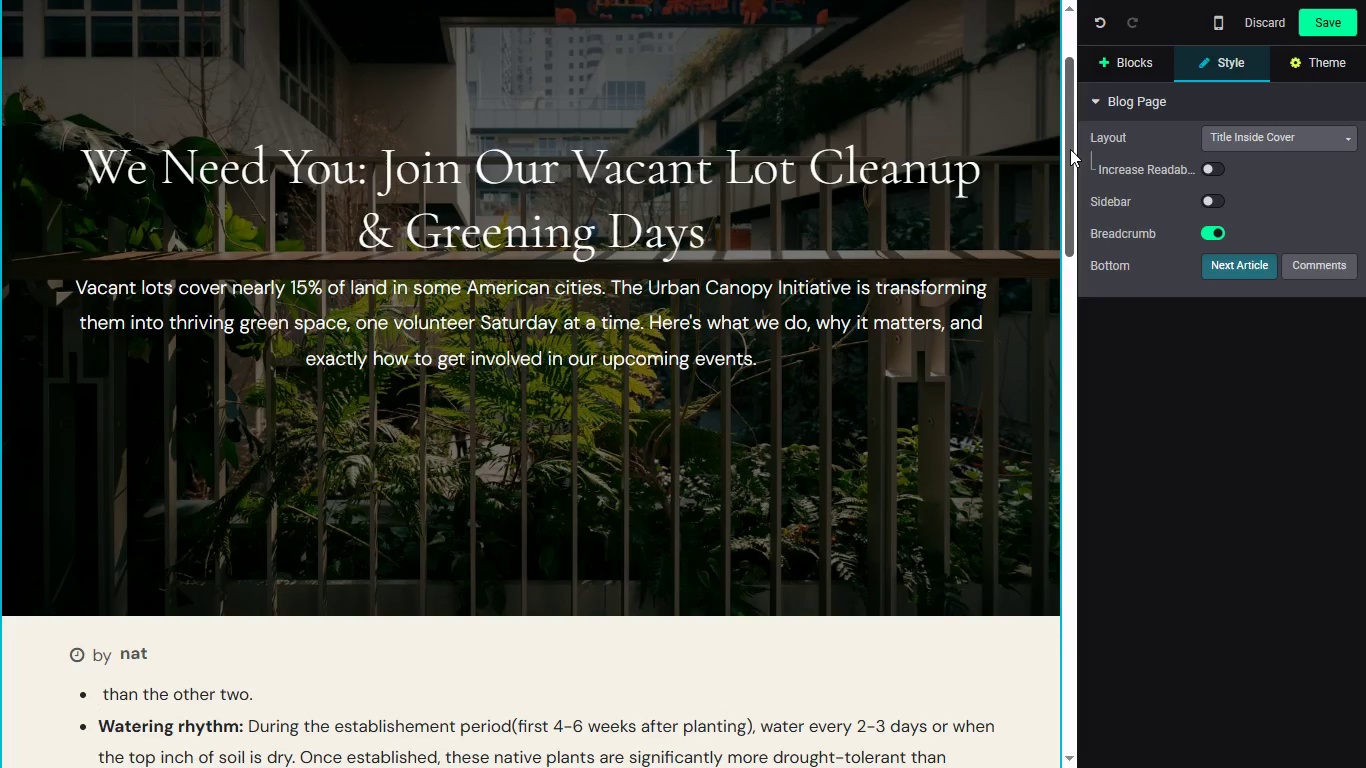 
left_click_drag(start_coordinate=[1070, 149], to_coordinate=[1072, 443])
 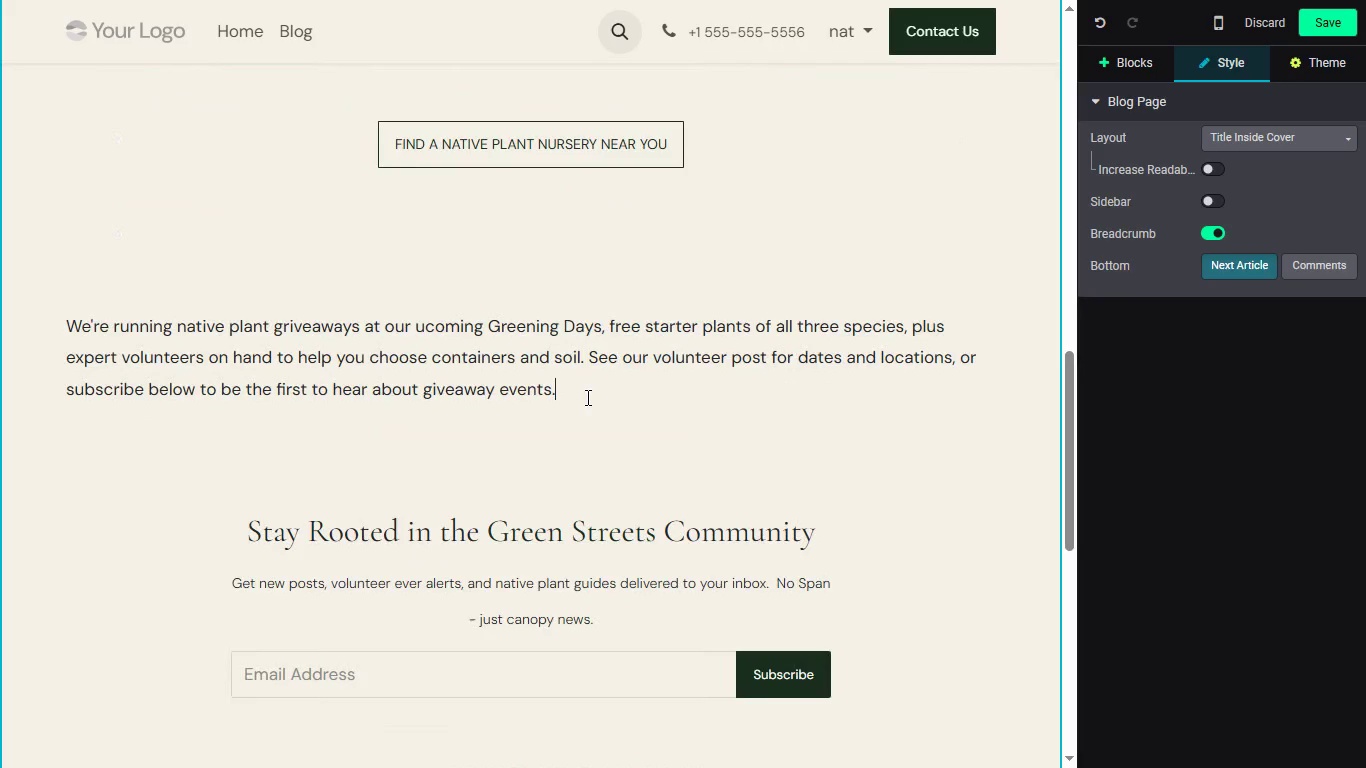 
left_click_drag(start_coordinate=[586, 397], to_coordinate=[123, 34])
 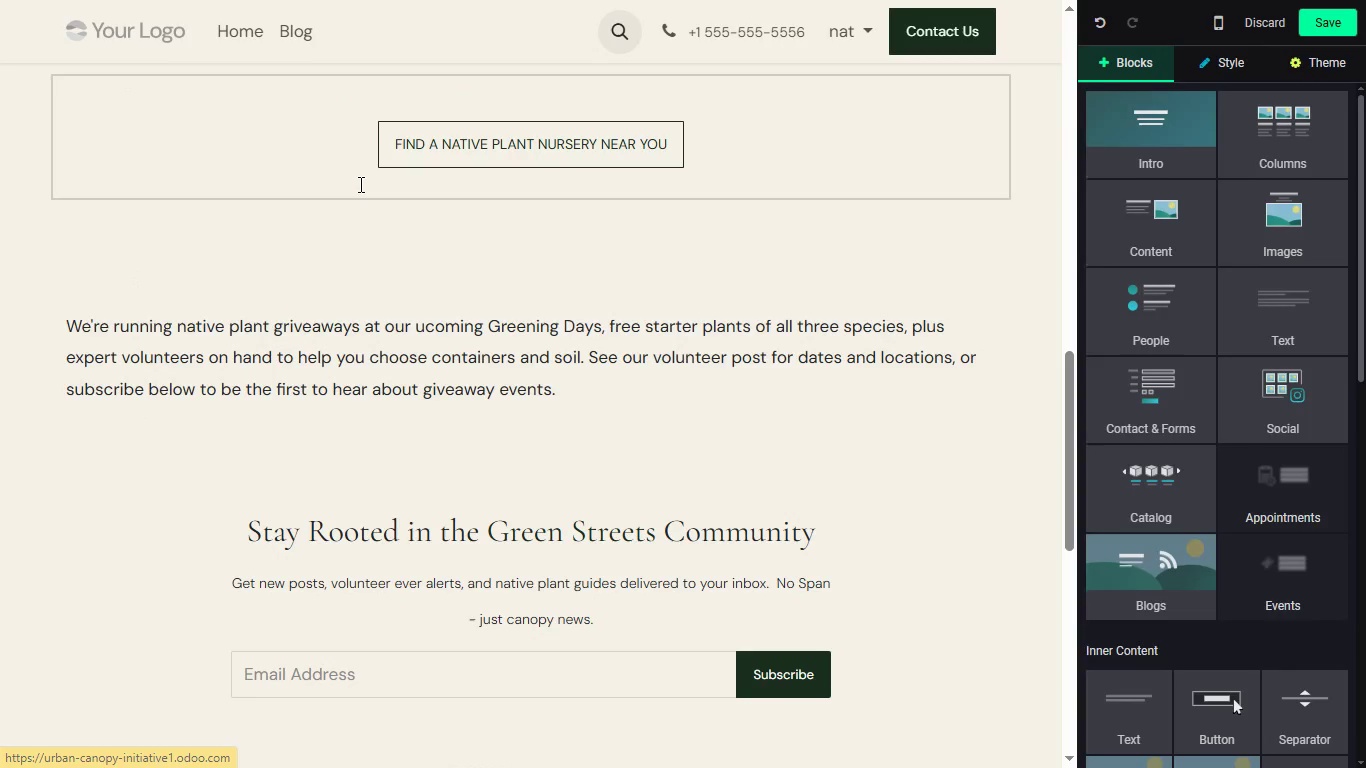 
key(Backspace)
 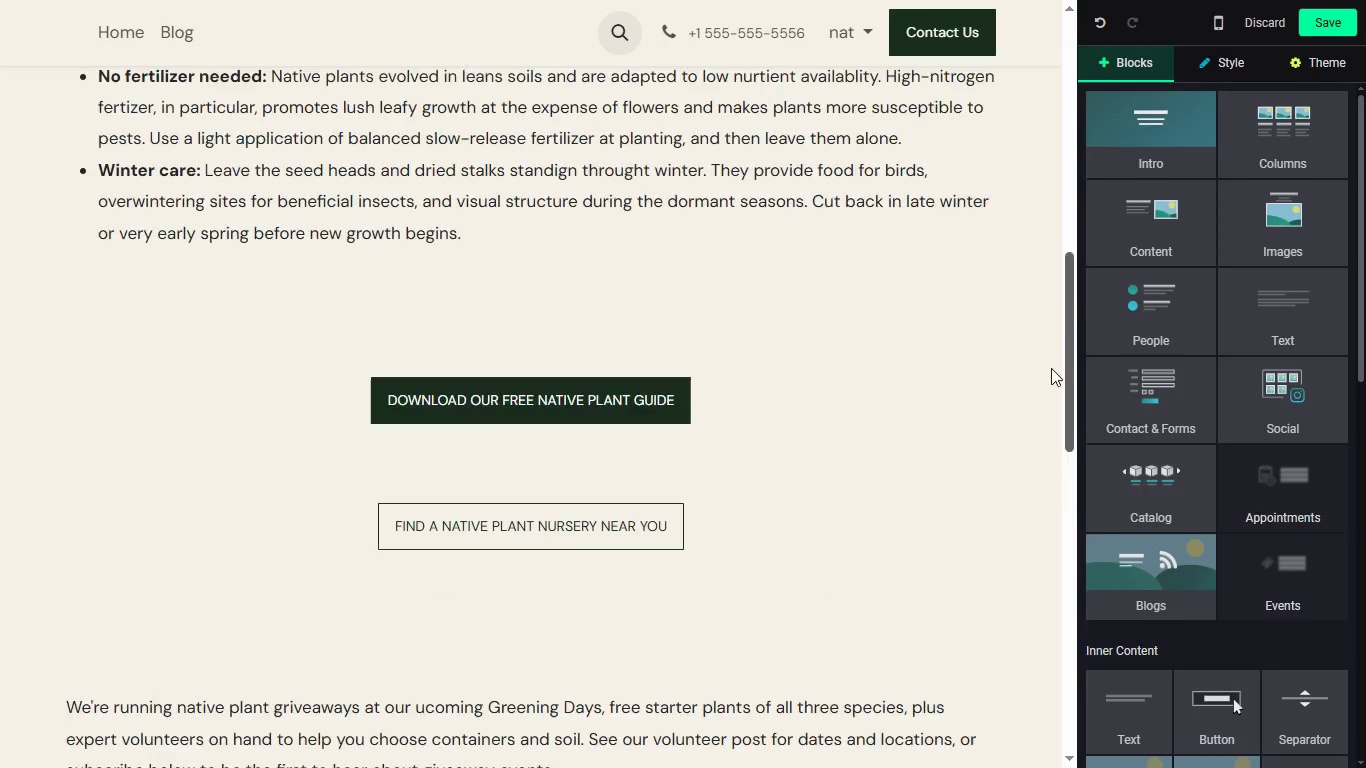 
left_click_drag(start_coordinate=[1074, 485], to_coordinate=[1041, 315])
 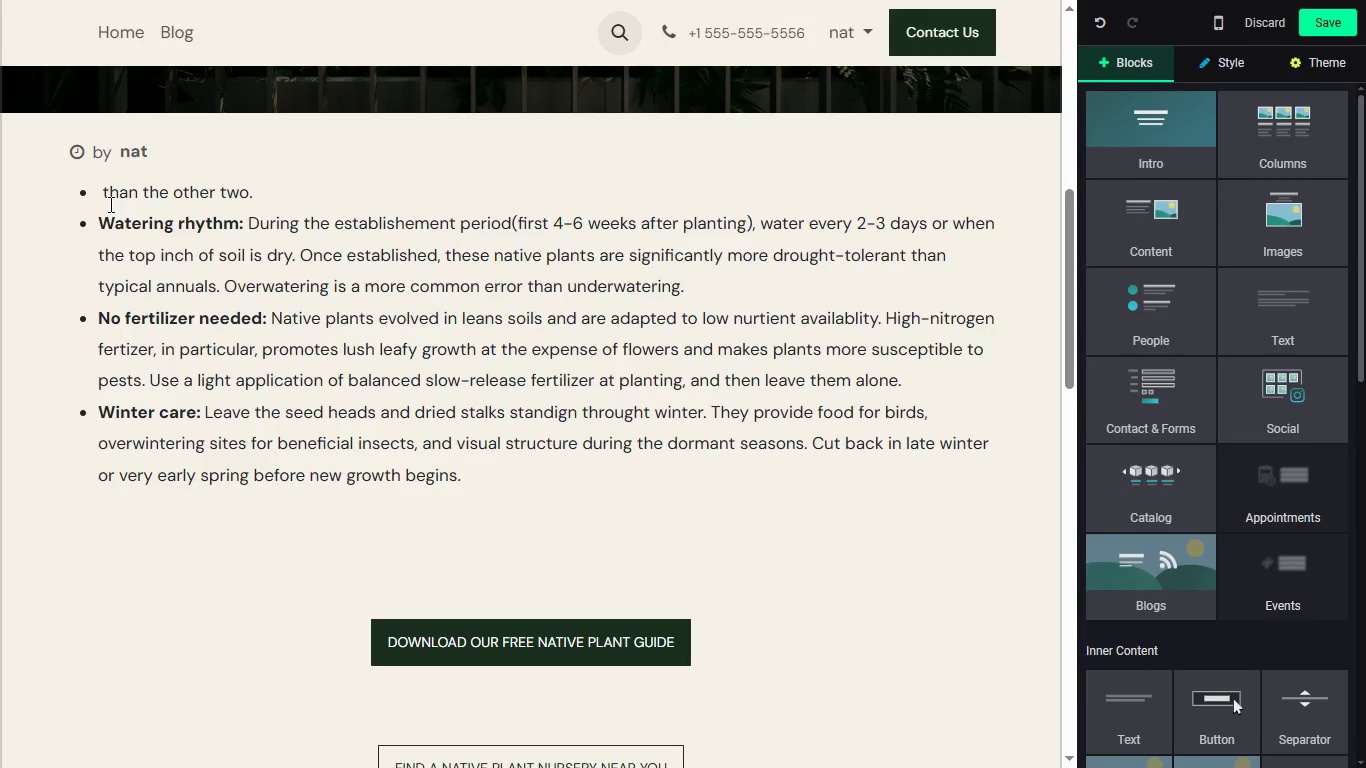 
wait(8.11)
 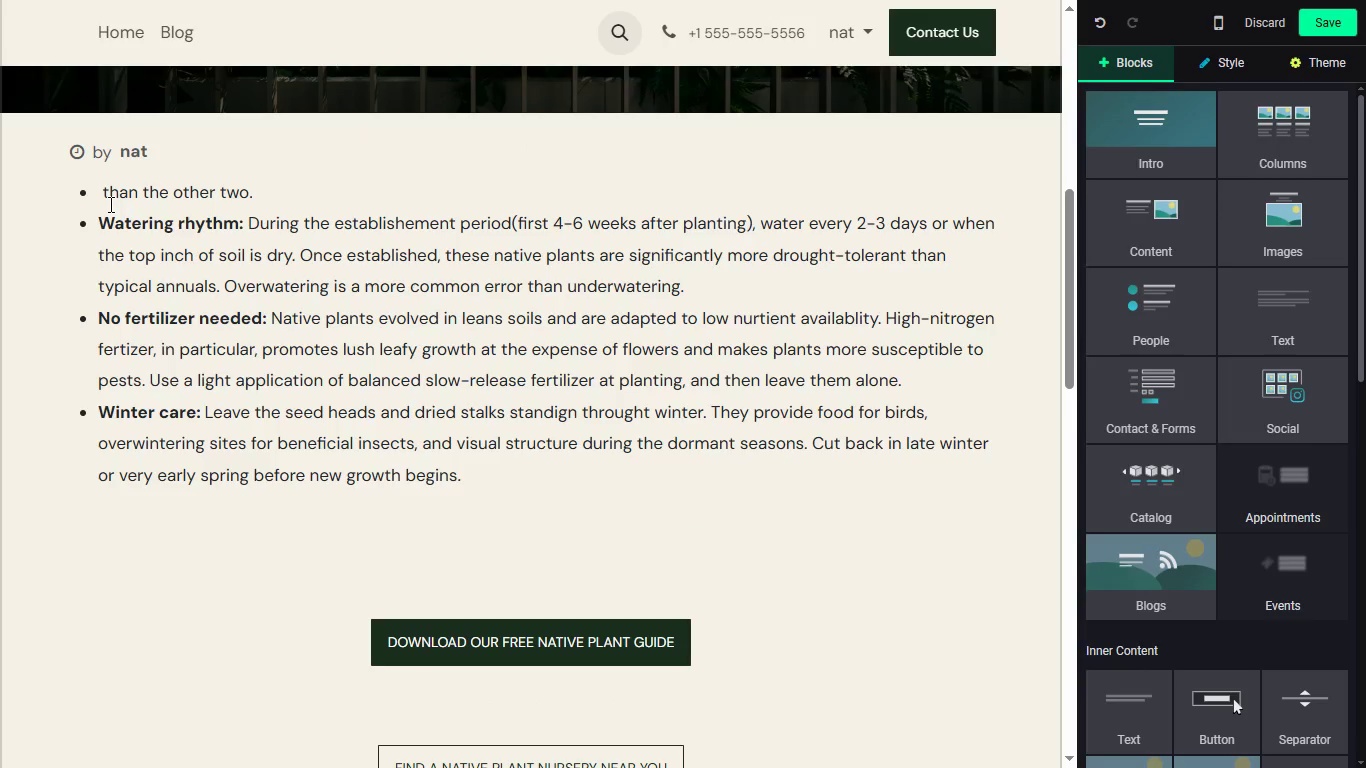 
left_click_drag(start_coordinate=[510, 496], to_coordinate=[103, 192])
 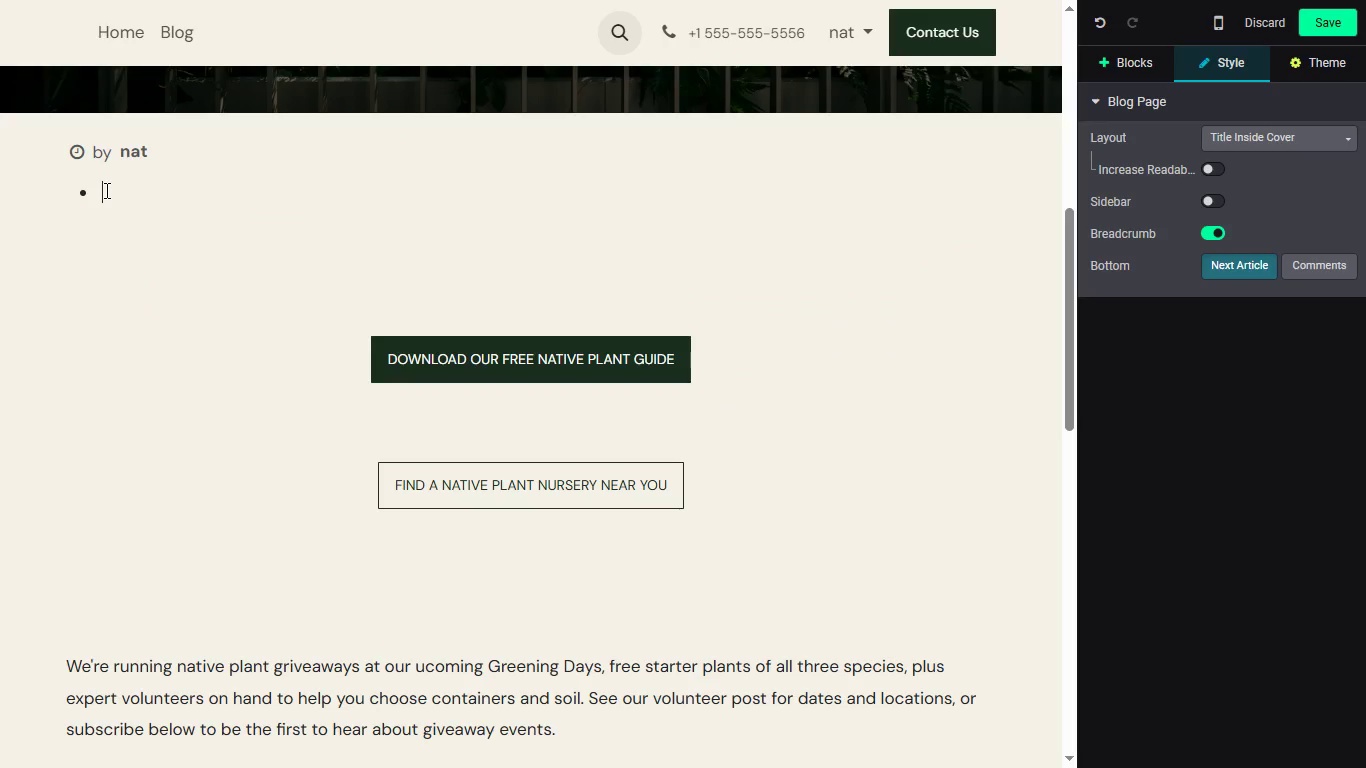 
key(Backspace)
 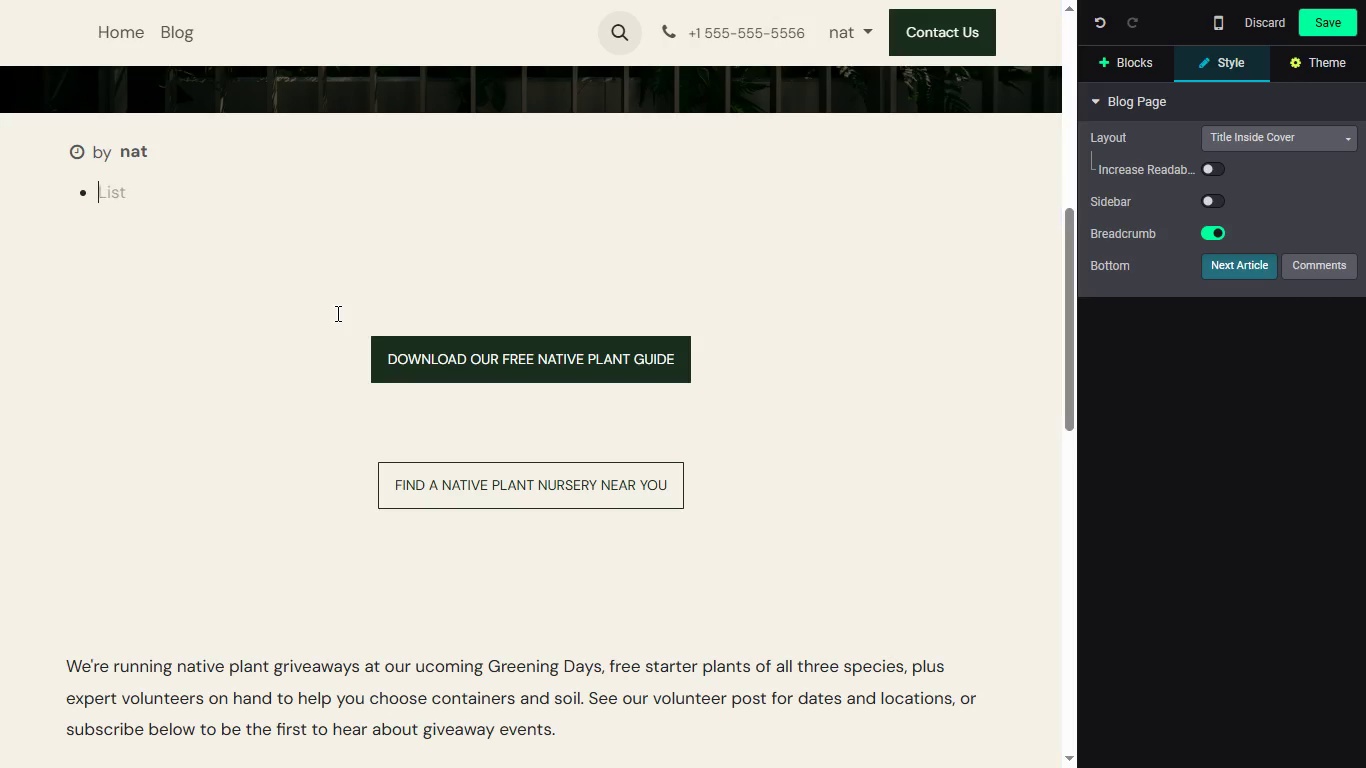 
key(Backspace)
 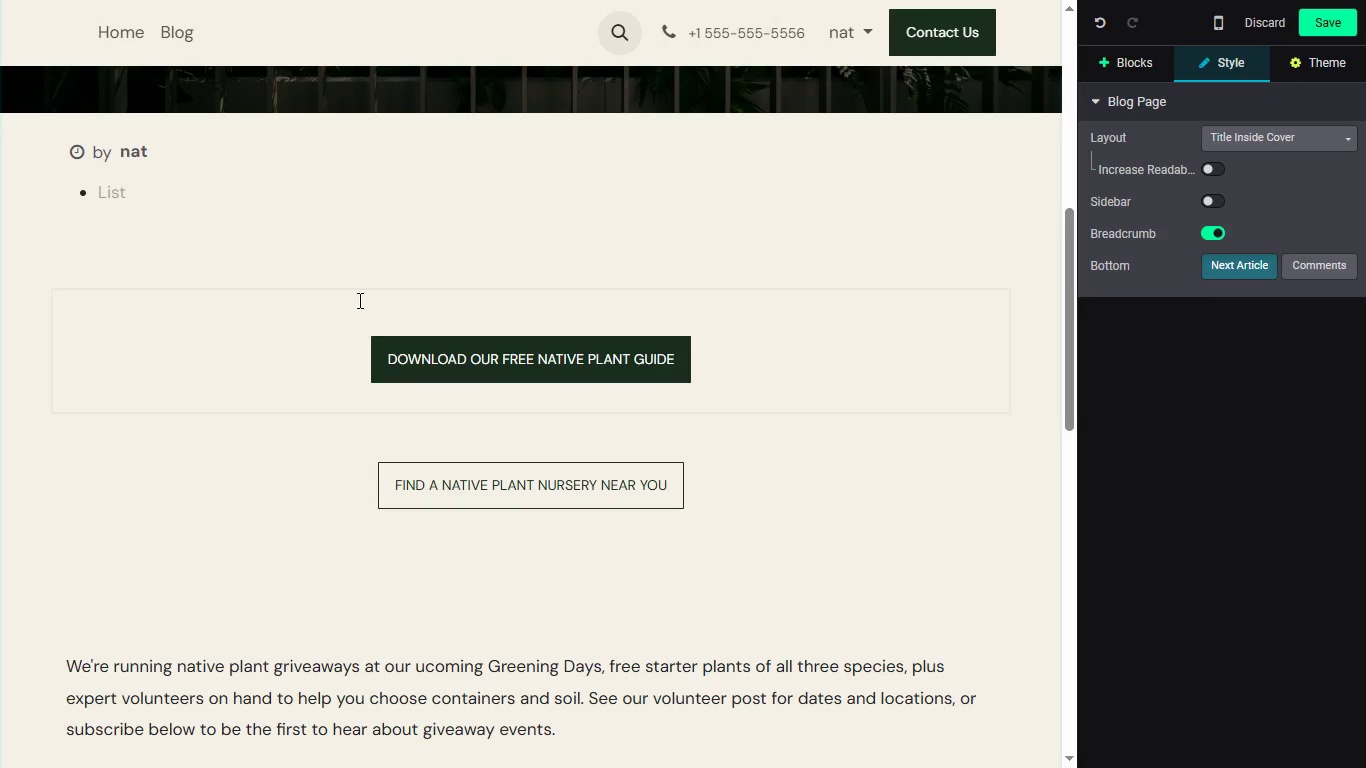 
scroll: coordinate [369, 269], scroll_direction: up, amount: 1.0
 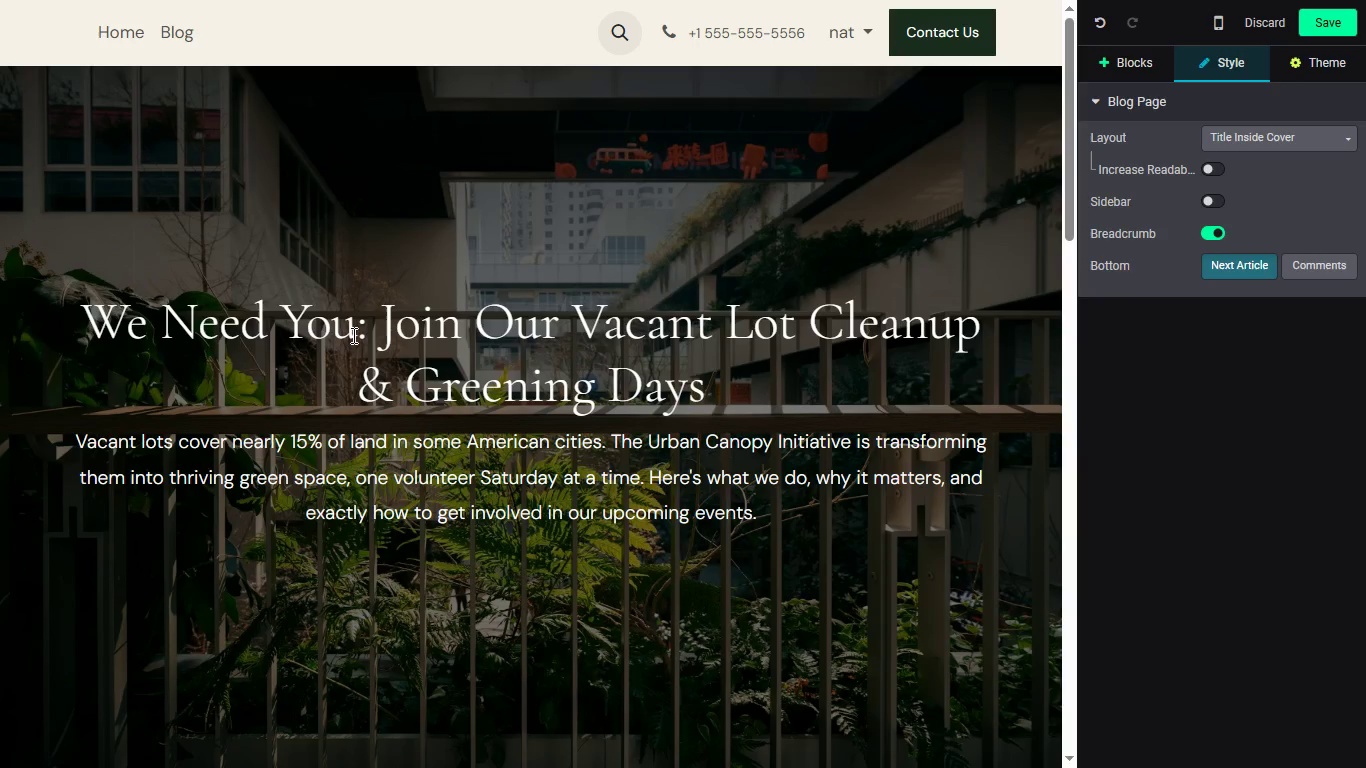 
left_click_drag(start_coordinate=[147, 155], to_coordinate=[139, 164])
 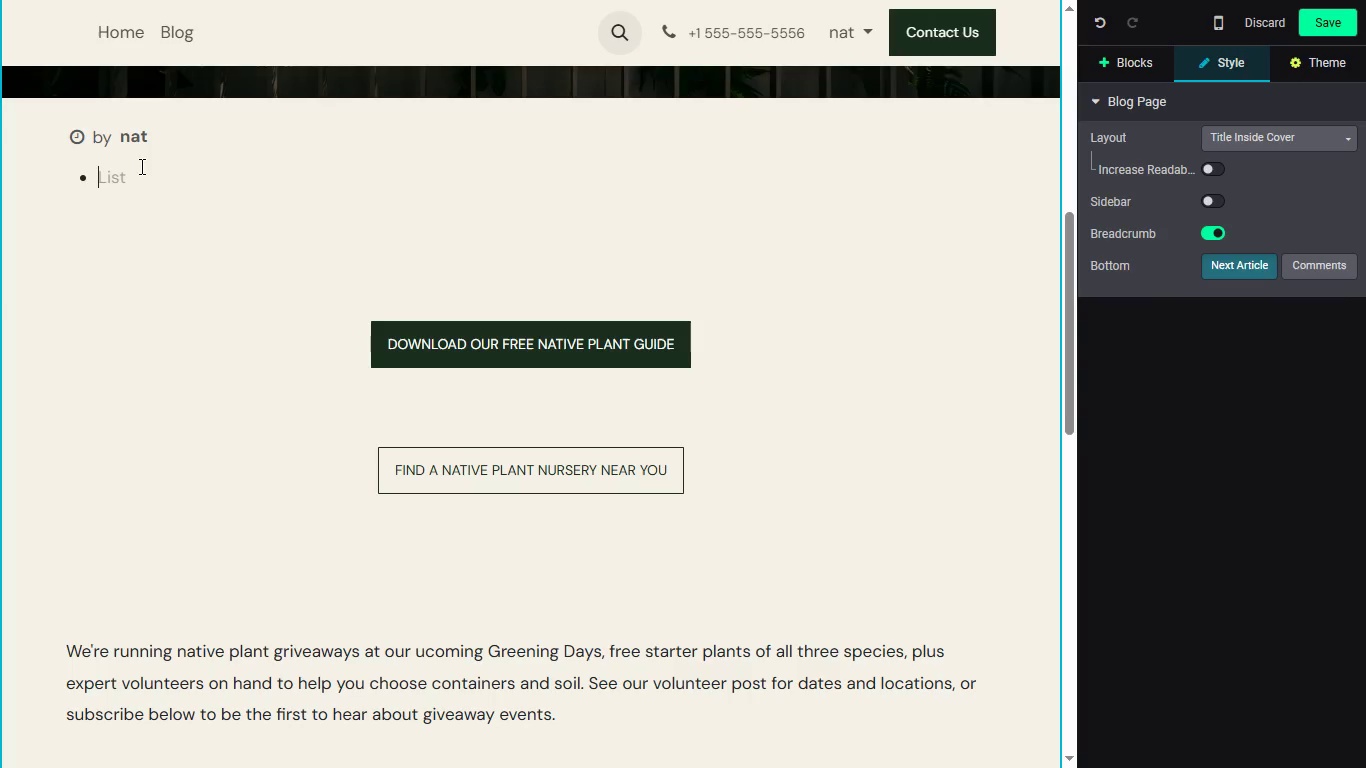 
scroll: coordinate [350, 352], scroll_direction: down, amount: 1.0
 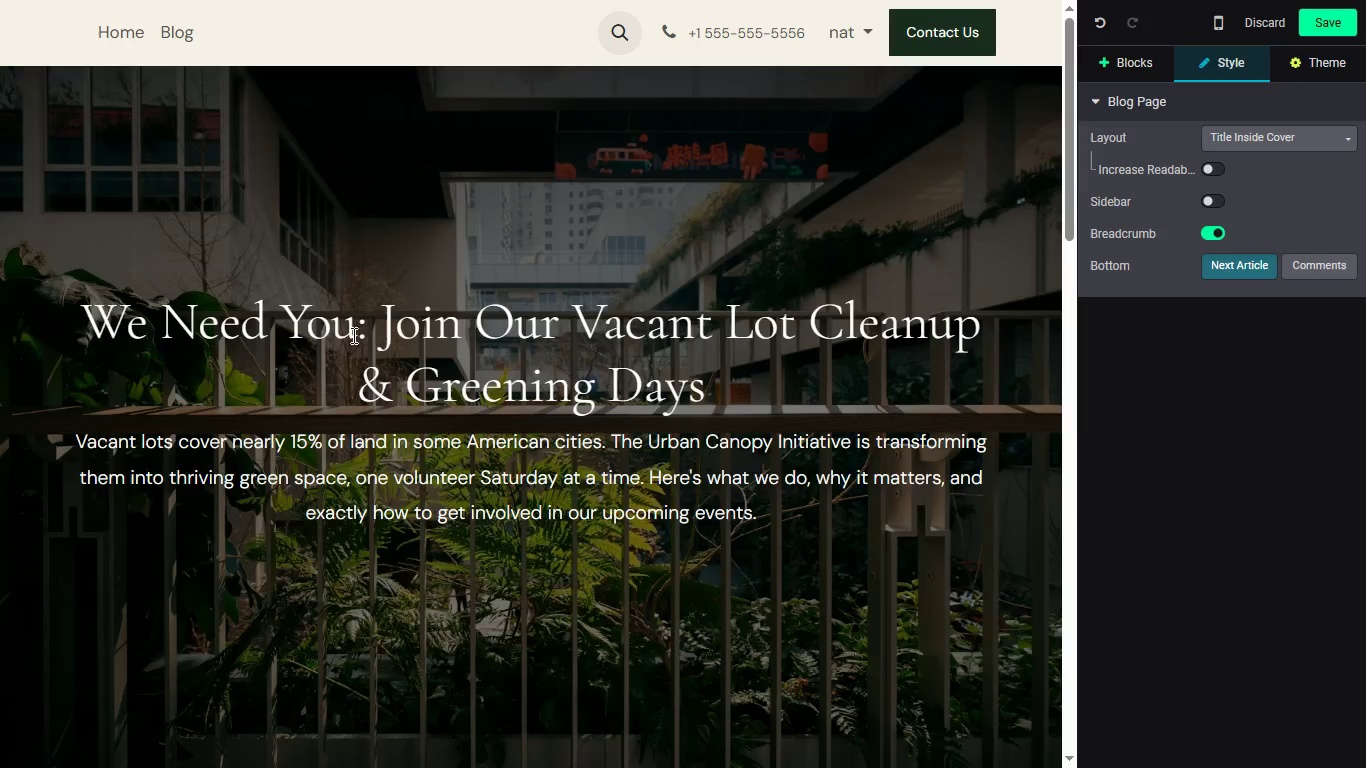 
left_click([136, 170])
 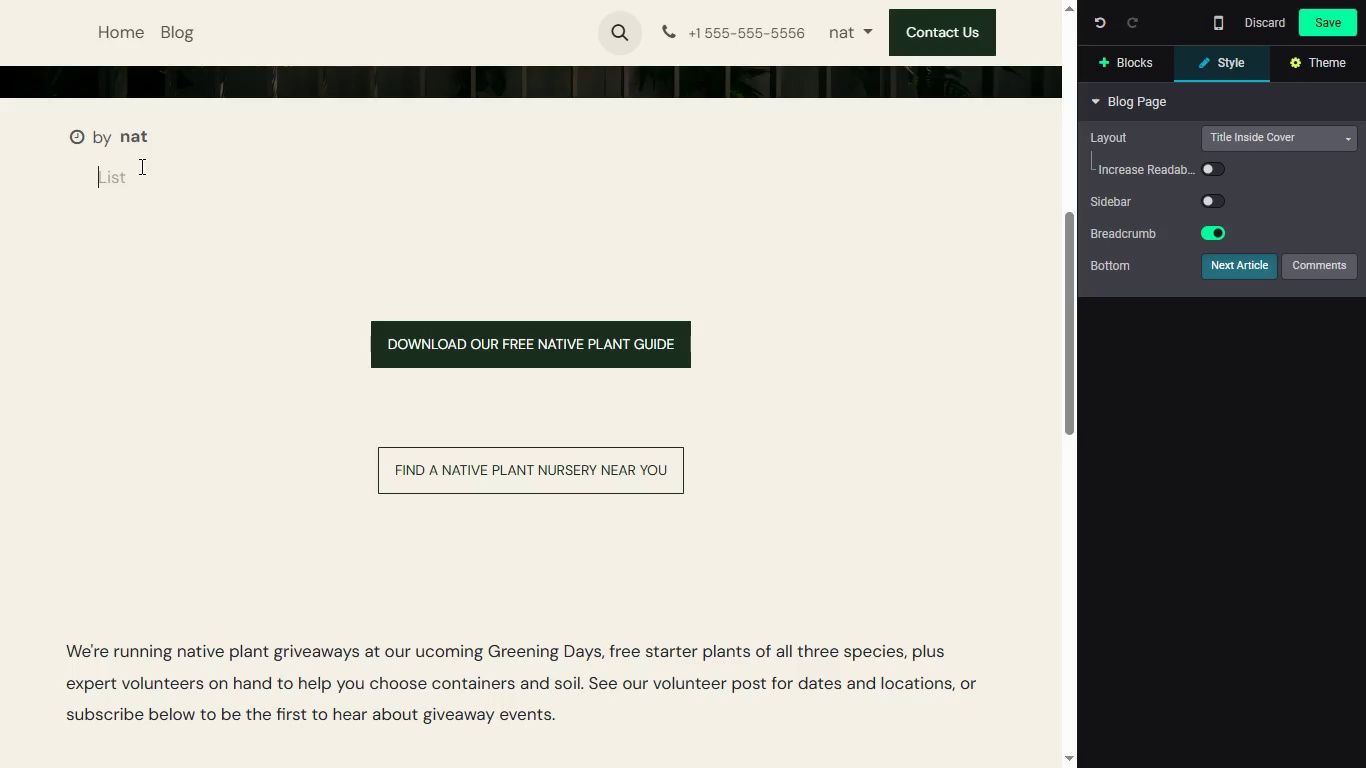 
key(Backspace)
 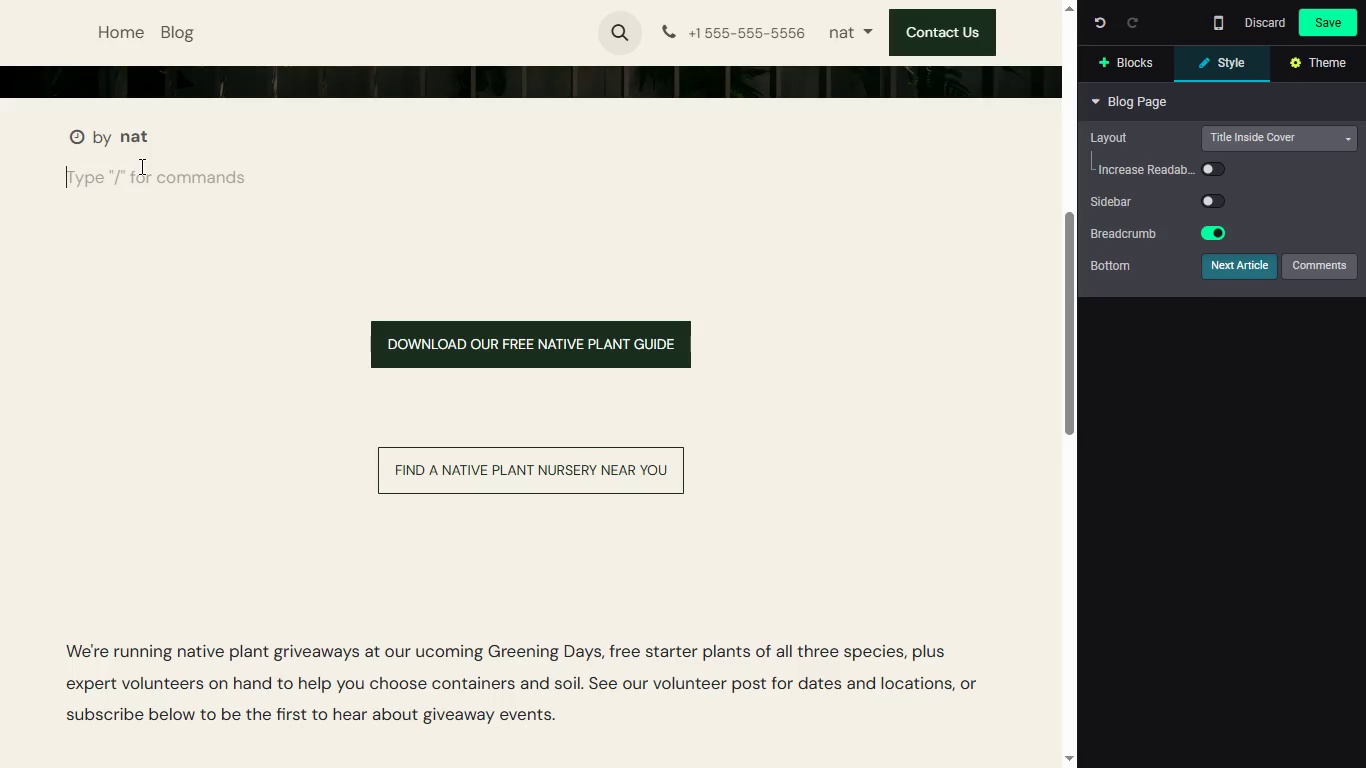 
key(Backspace)
 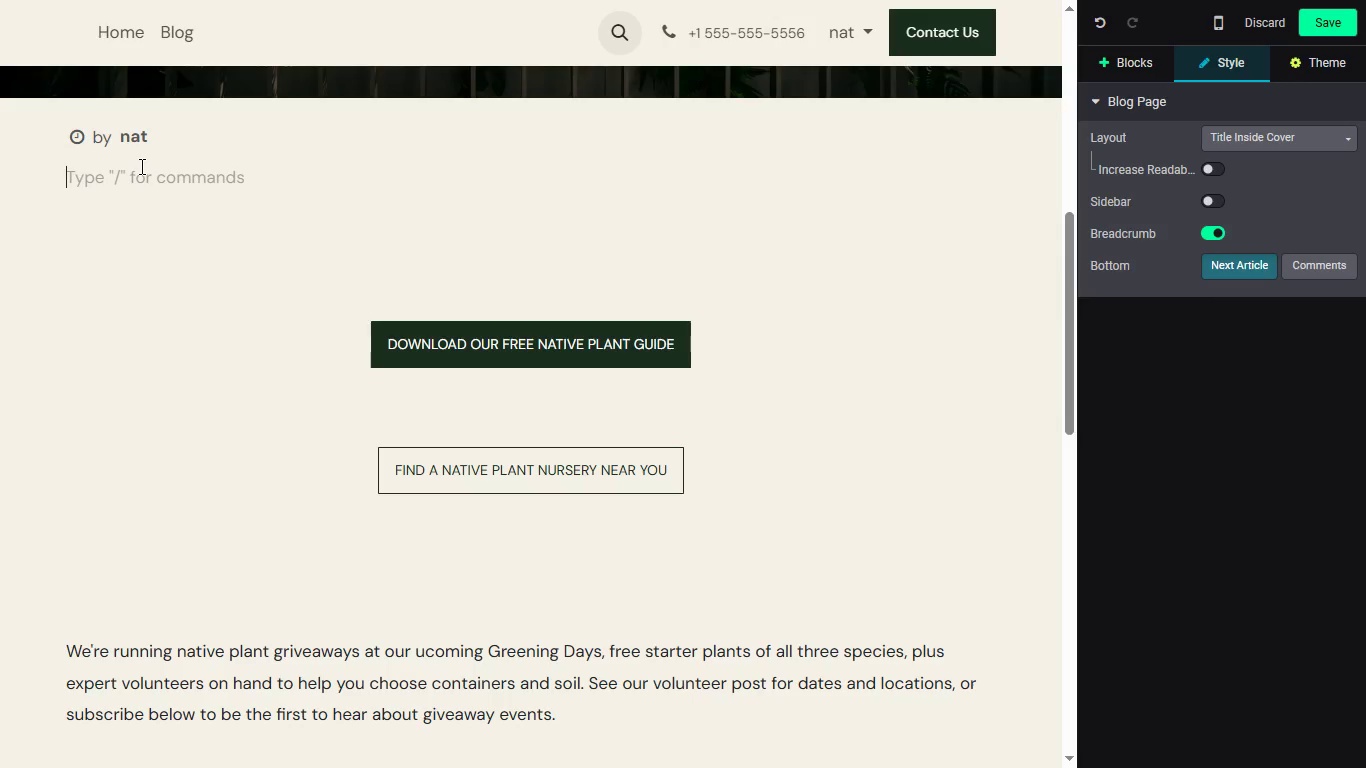 
wait(22.31)
 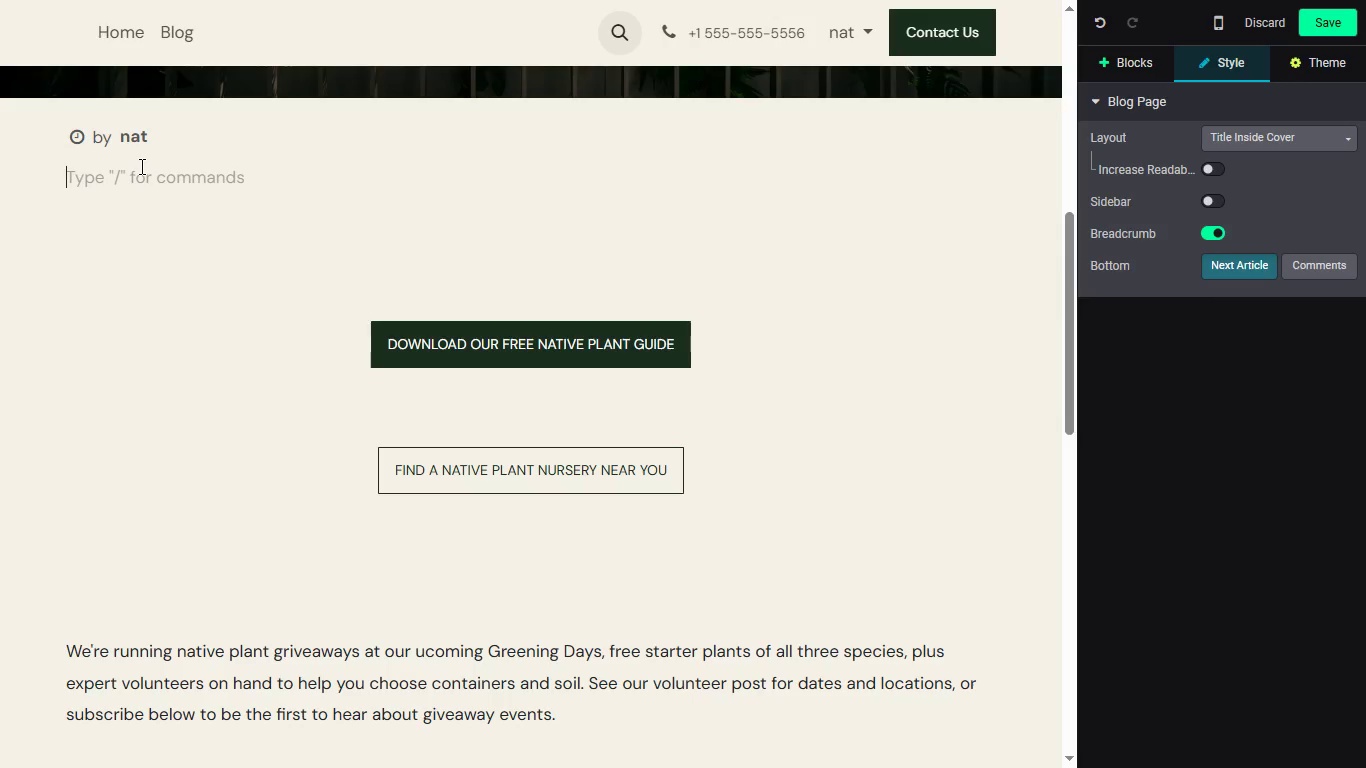 
left_click_drag(start_coordinate=[126, 178], to_coordinate=[131, 178])
 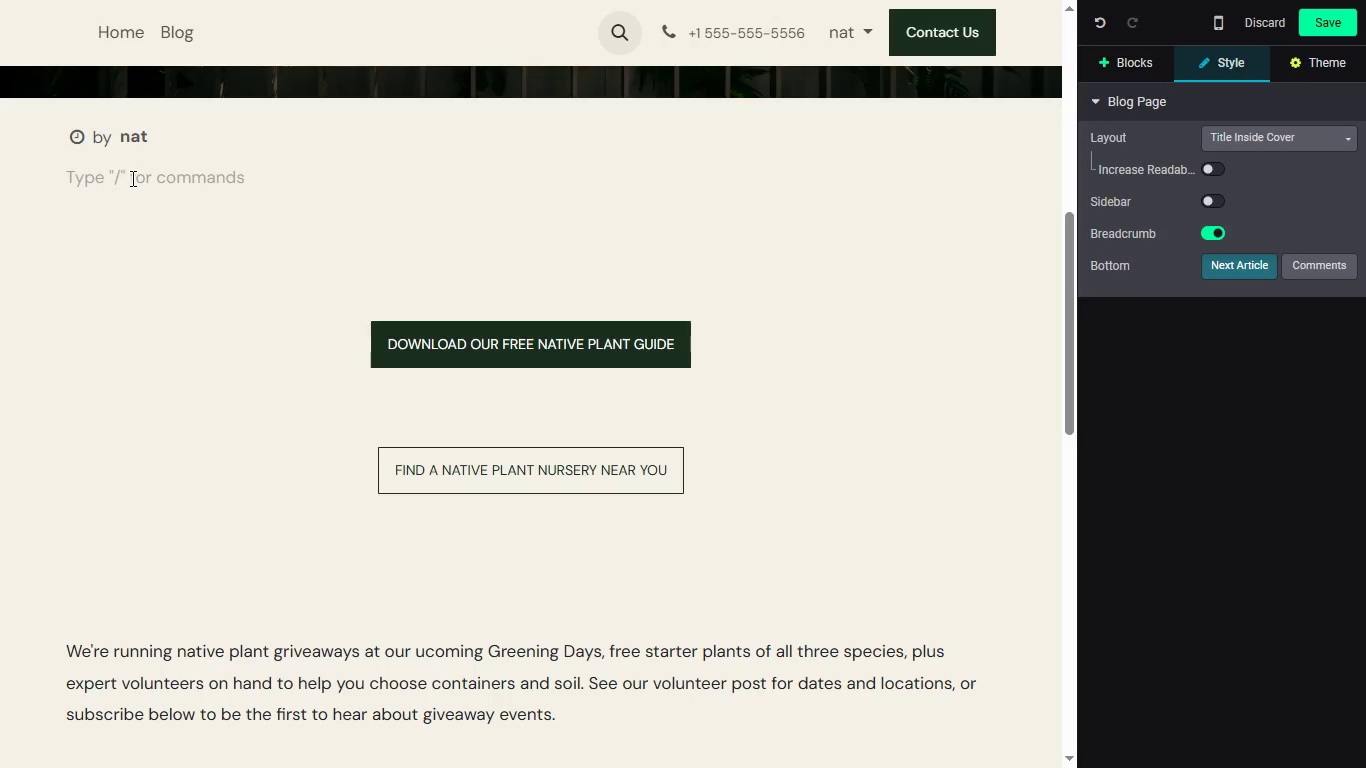 
key(CapsLock)
 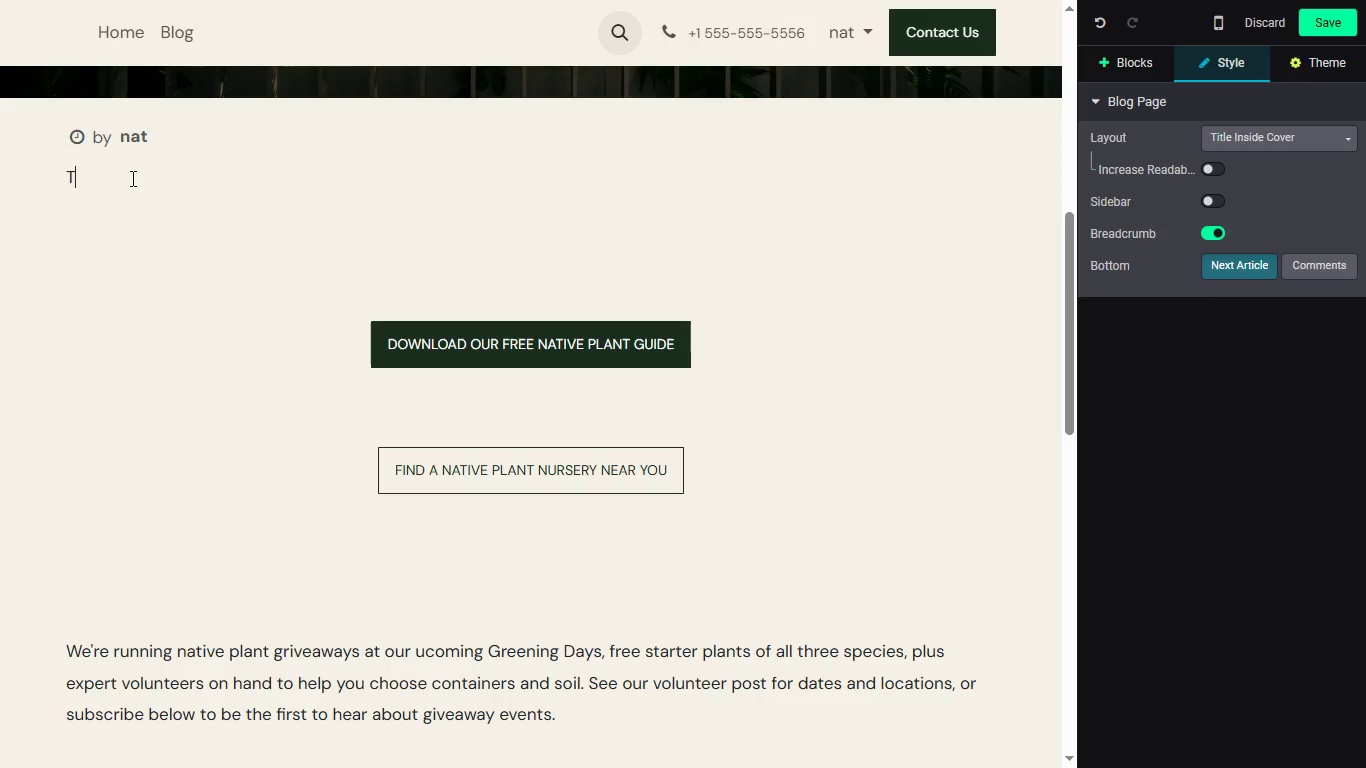 
key(T)
 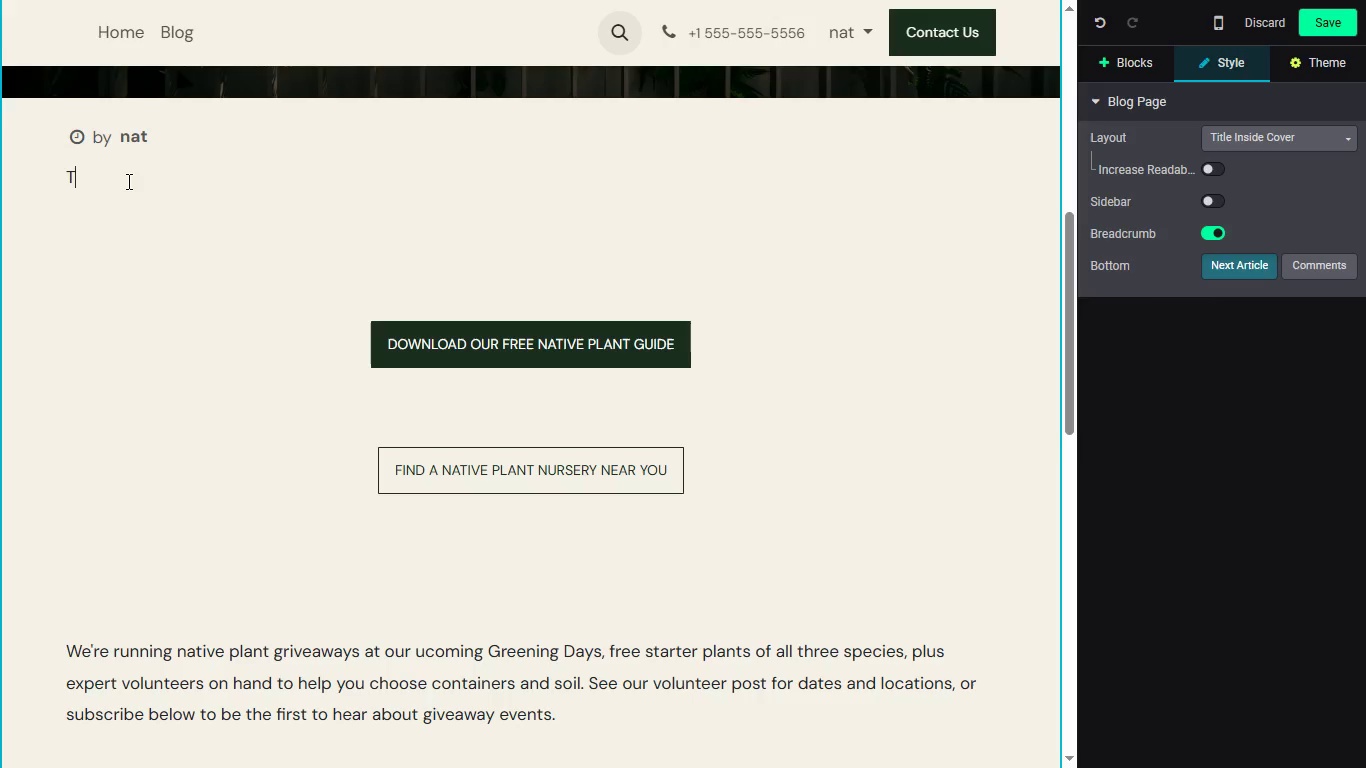 
type(HERE )
key(Backspace)
key(Backspace)
key(Backspace)
key(Backspace)
key(Backspace)
type(here)
 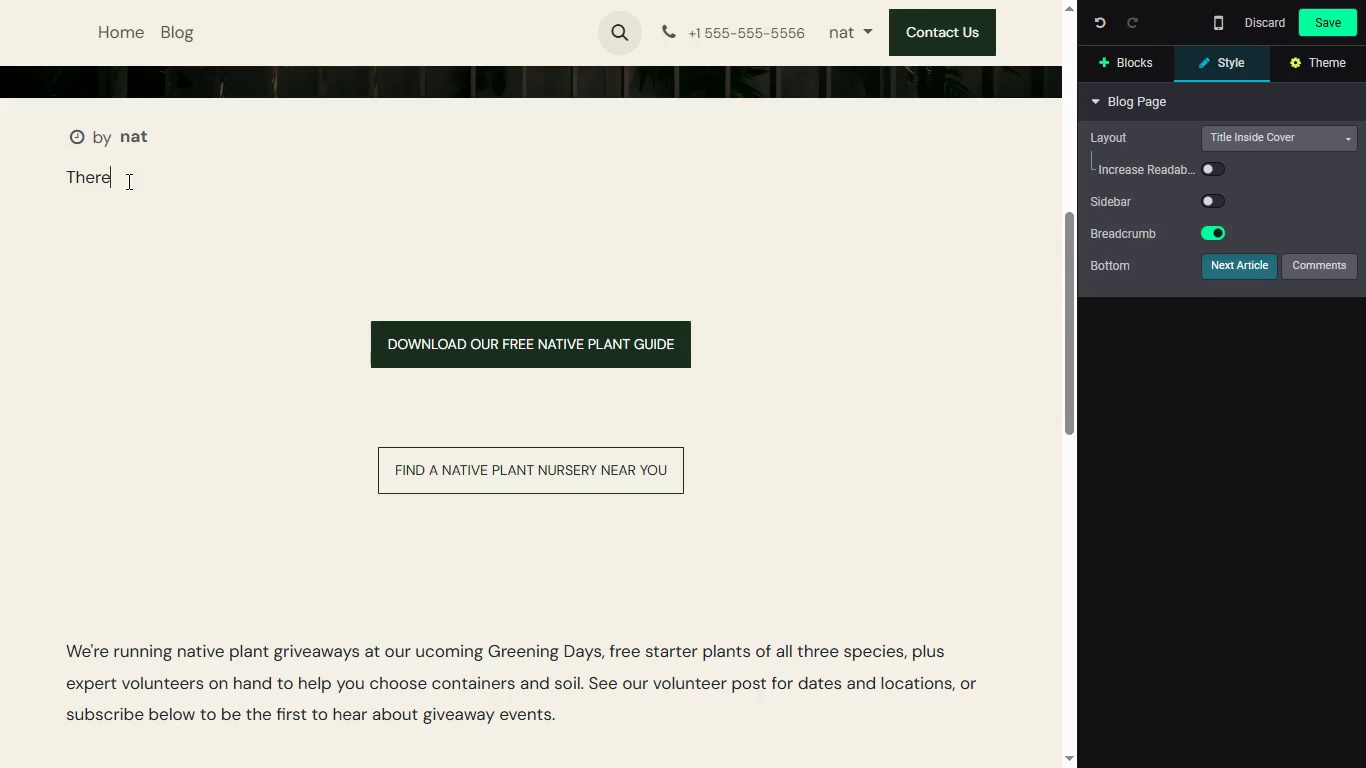 
wait(7.38)
 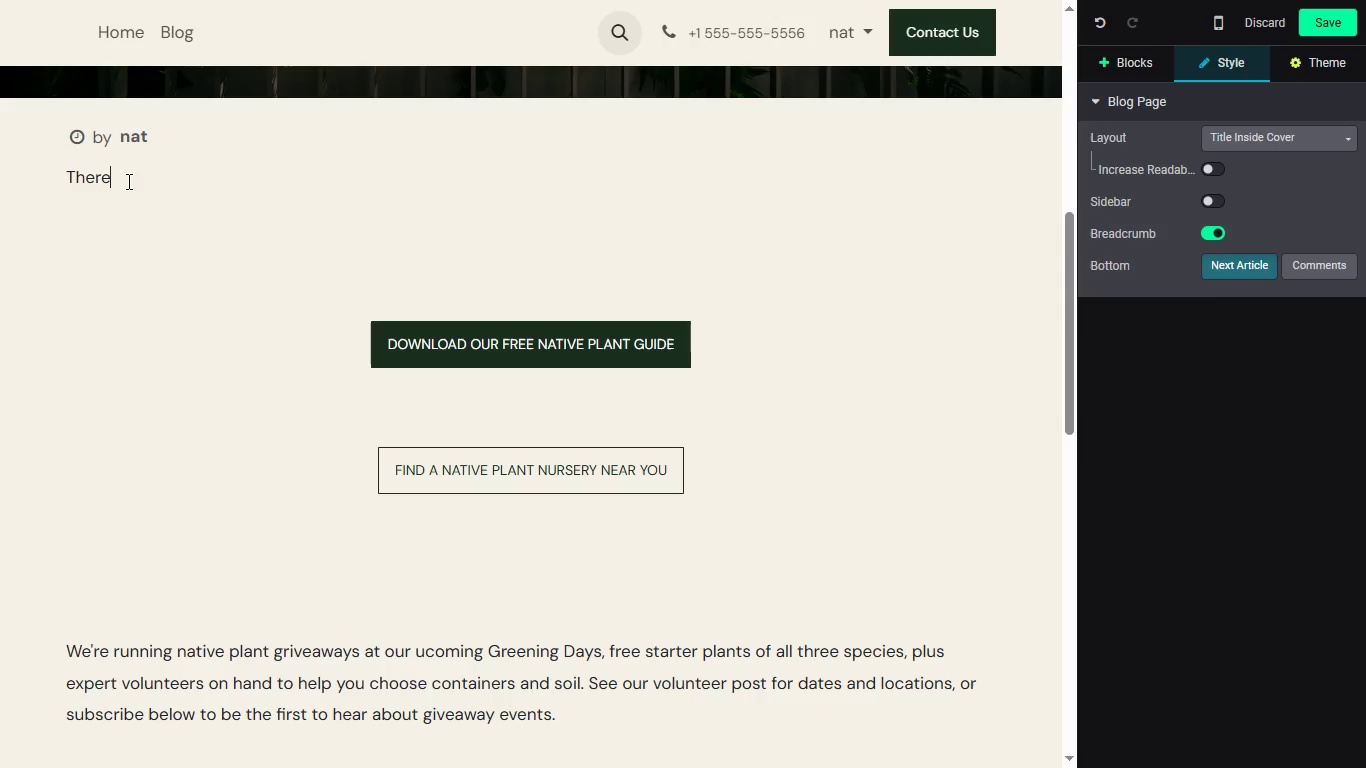 
type( is a particular kidn)
key(Backspace)
key(Backspace)
type(nd of urban sadd)
key(Backspace)
type(ness that comes with a vacant lot. A chain-link fencea )
key(Backspace)
key(Backspace)
type(, a m)
key(Backspace)
type(scatter a)
key(Backspace)
type(of broken glass, a splash of graffiti on the concrete wall behidn )
key(Backspace)
key(Backspace)
key(Backspace)
type(nd it. These spaces feel like filures, aa)
key(Backspace)
type(bandoned by development, avoided)
key(Backspace)
type(d ne)
key(Backspace)
type(by )
key(Backspace)
key(Backspace)
key(Backspace)
key(Backspace)
type(by h)
key(Backspace)
type(neighbour)
key(Backspace)
key(Backspace)
type(rs, colonized by invasive weeks )
key(Backspace)
key(Backspace)
type(d)
key(Backspace)
key(Backspace)
type(ds and litter. But in the )
key(Backspace)
key(Backspace)
key(Backspace)
key(Backspace)
type(cisty)
key(Backspace)
key(Backspace)
key(Backspace)
type(ty after i)
key(Backspace)
type(city, a)
key(Backspace)
type(the data tells a  d)
key(Backspace)
key(Backspace)
type(different and more hoe)
key(Backspace)
type(peful story: vacant lots, when activated by community greening programs, become some of the o)
key(Backspace)
type(m)
key(Backspace)
type(mmo)
key(Backspace)
key(Backspace)
type(ost ecologically productive and socially valuable spaces in the urban fabric.)
 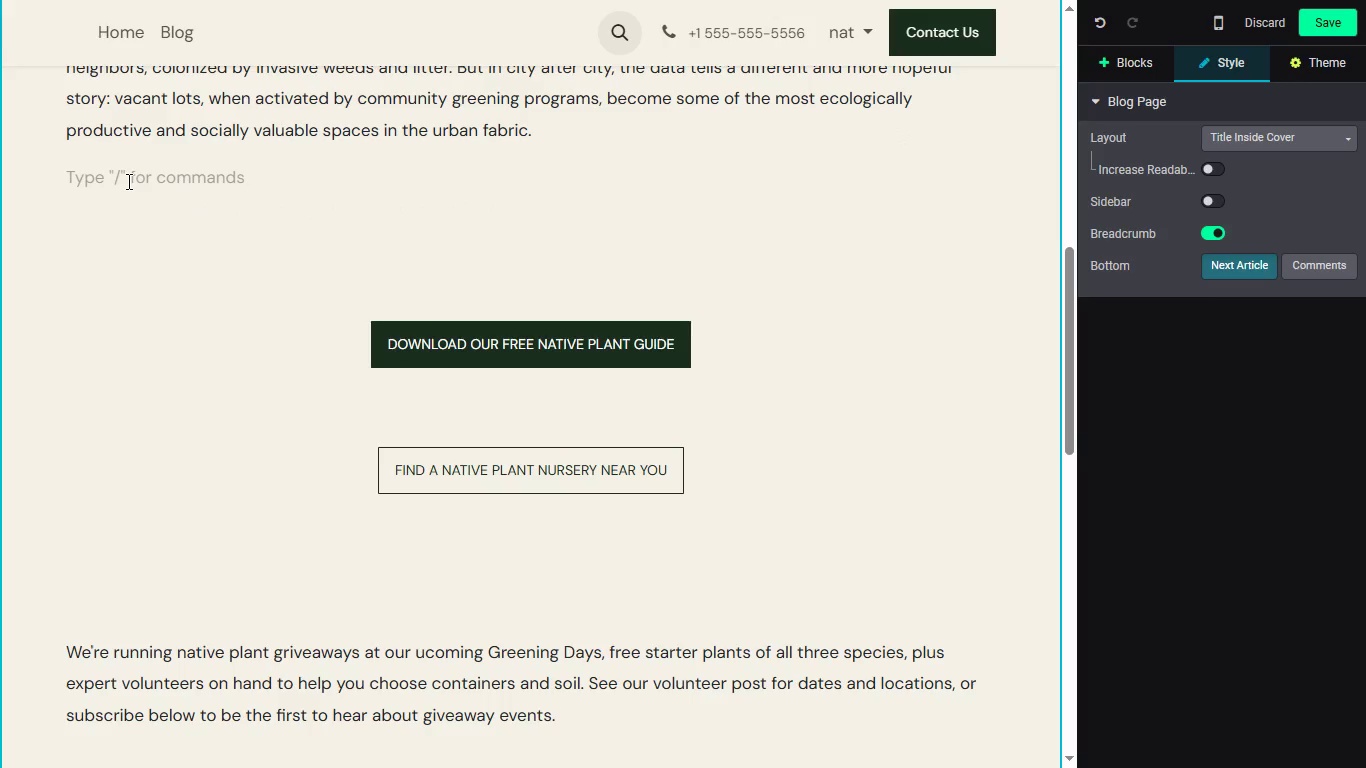 
key(Enter)
 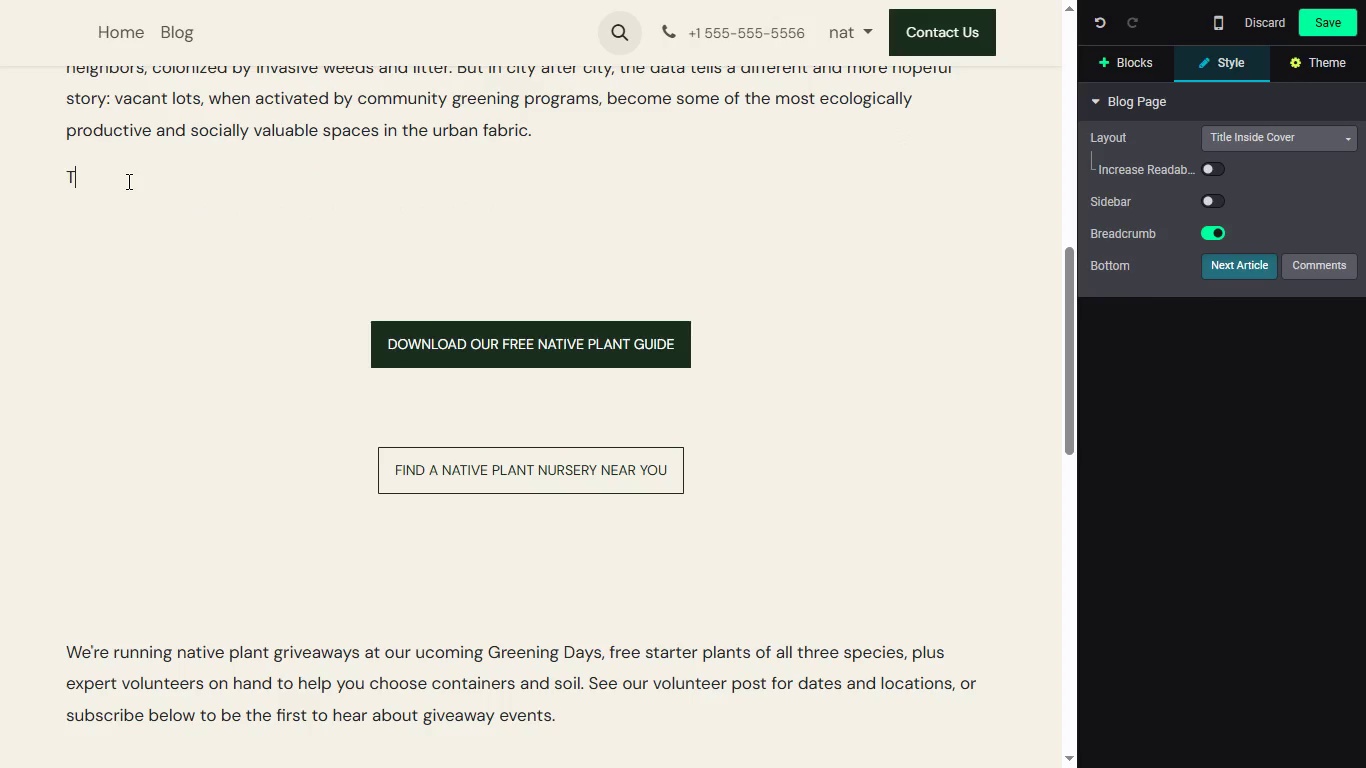 
type(The Urban Cap)
key(Backspace)
type(nopy Initiative has been working with city agencies, he)
key(Backspace)
key(Backspace)
type(neighbord)
key(Backspace)
type(hood association,a nd voluntee)
key(Backspace)
key(Backspace)
key(Backspace)
key(Backspace)
type(nteers to transfro)
key(Backspace)
key(Backspace)
type(orm vacant lots o)
key(Backspace)
type(sicne our founding in 2021. In that time, we have copleted 23)
key(Backspace)
key(Backspace)
type(32)
key(Backspace)
type(4 lot s )
key(Backspace)
type(tra)
key(Backspace)
key(Backspace)
key(Backspace)
key(Backspace)
type(transformations acre)
key(Backspace)
type(oss 8 city neighboor)
key(Backspace)
key(Backspace)
key(Backspace)
key(Backspace)
key(Backspace)
 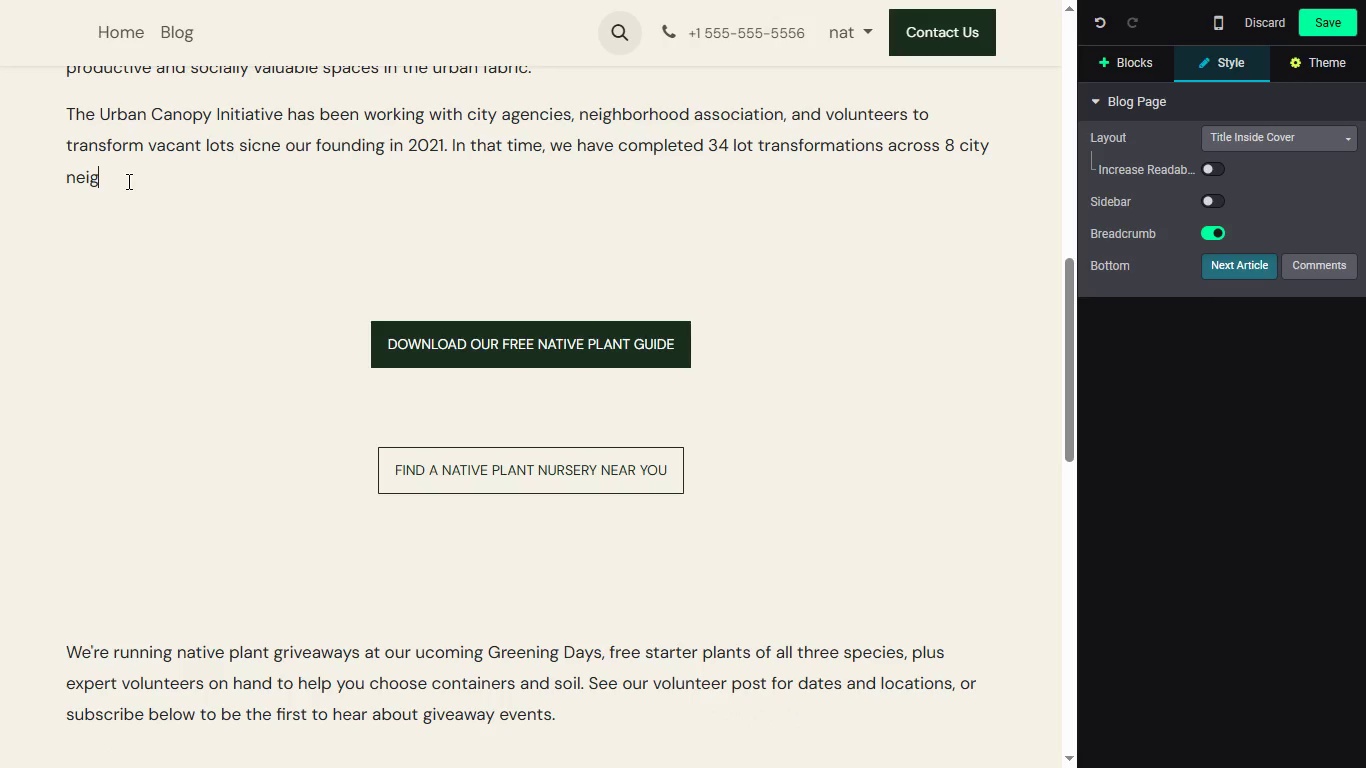 
type(borhoods, planted over 2,30)
key(Backspace)
key(Backspace)
type(4-)
key(Backspace)
type(00 trees and hur)
key(Backspace)
key(Backspace)
key(Backspace)
type(shurbs )
key(Backspace)
type(, installed )
 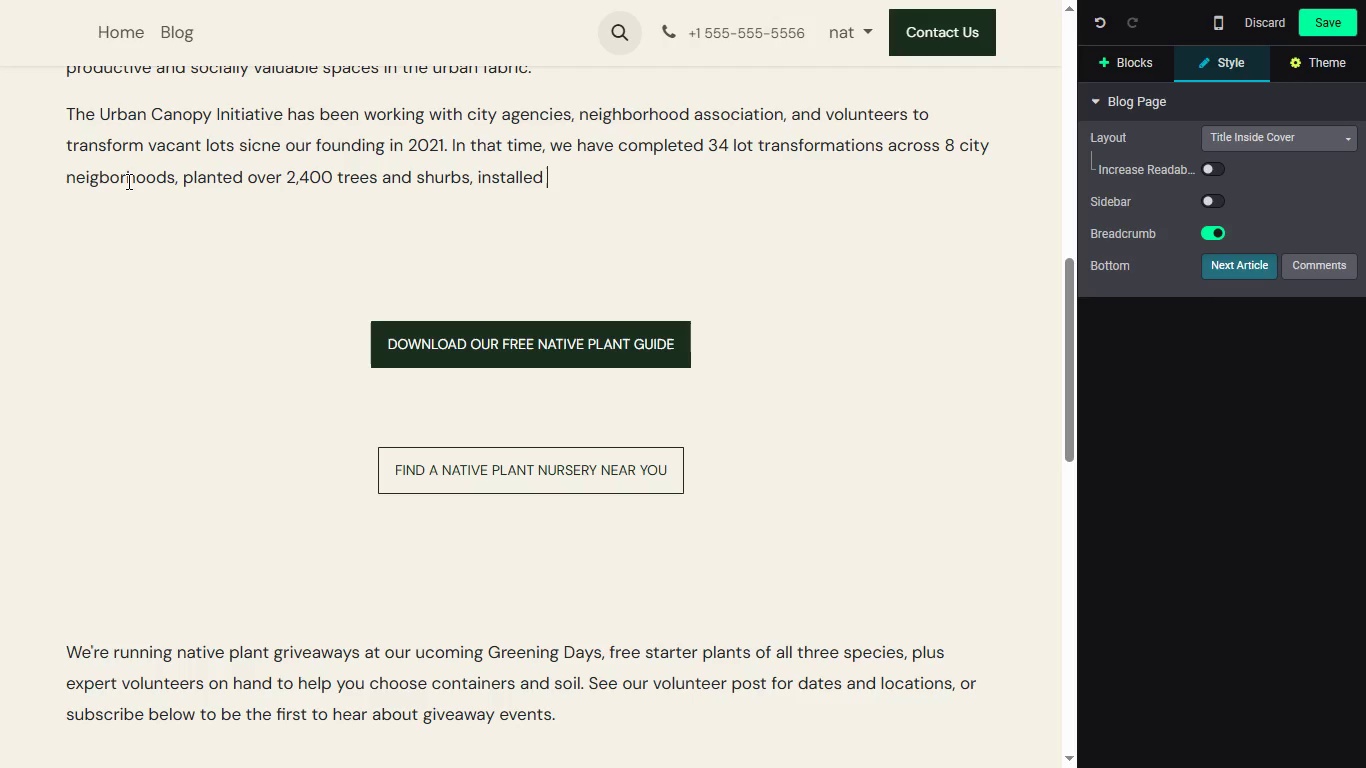 
type(144)
key(Backspace)
type( community c)
key(Backspace)
type(gardent)
key(Backspace)
type(s )
key(Backspace)
type(, and created wi)
key(Backspace)
type(hat independent ecologies)
key(Backspace)
key(Backspace)
type(sts have measured as genuine habitat corridors for pollinators and b)
key(Backspace)
type(irds in previously barren stretches of city block.)
 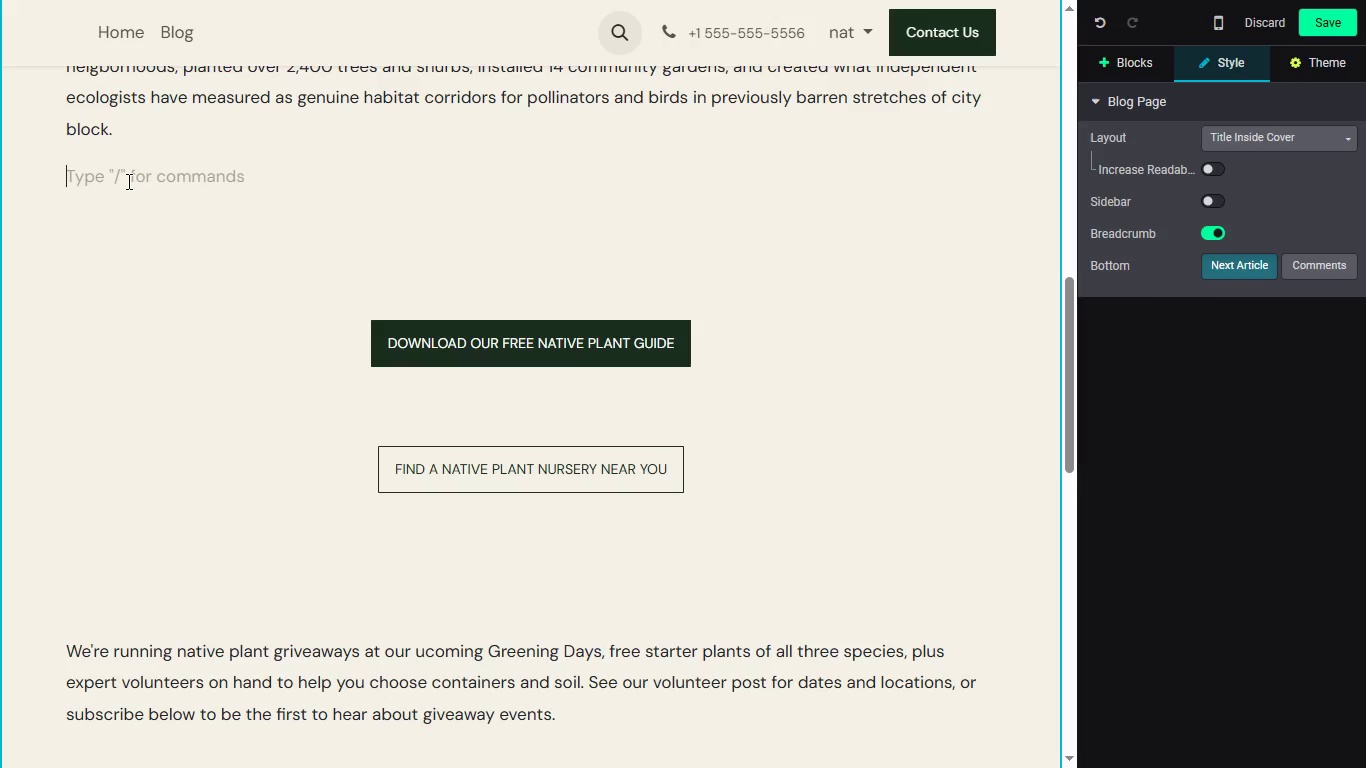 
key(Enter)
 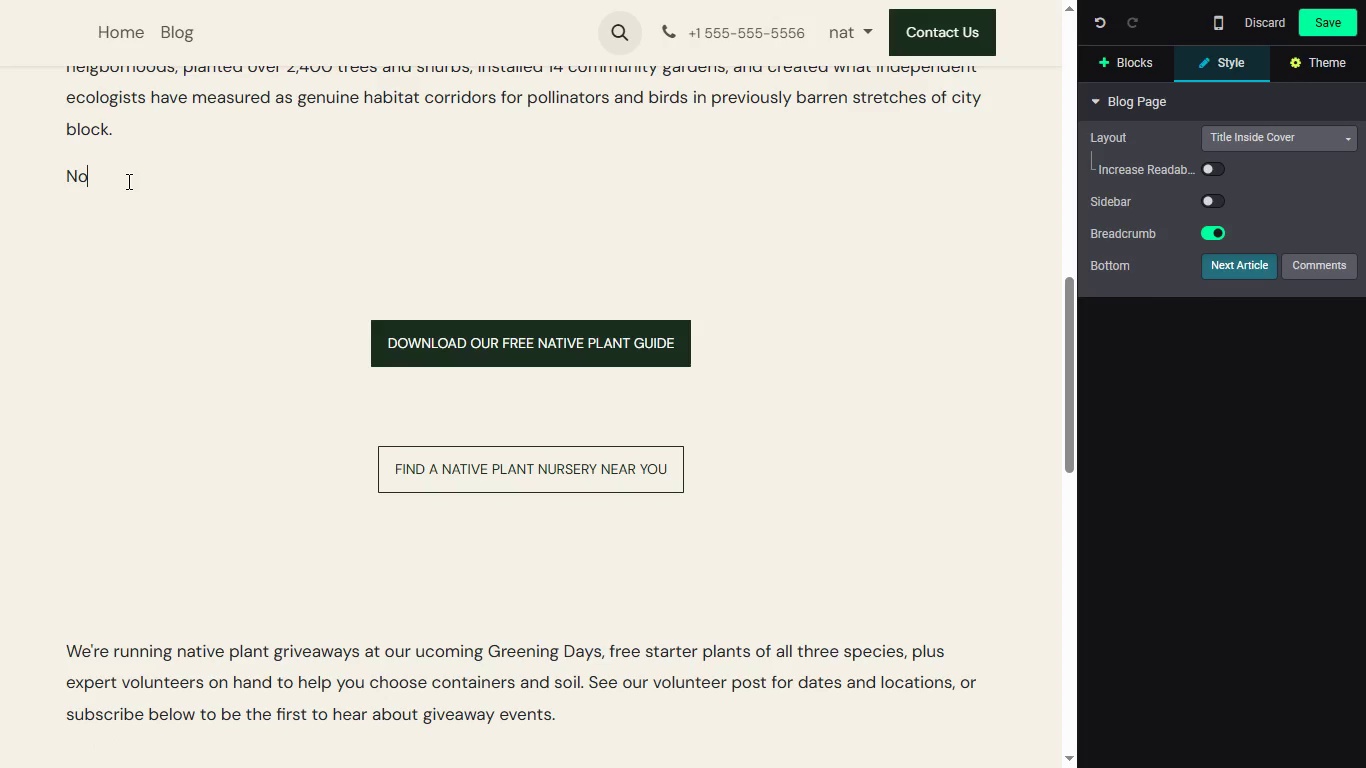 
type(Not)
key(Backspace)
type(ne of th)
key(Backspace)
key(Backspace)
type(this happened a)
key(Backspace)
key(Backspace)
type( because of money alone, or planning alone, a)
key(Backspace)
type(or even expertise alone. IT)
key(Backspace)
type(t happened because b)
key(Backspace)
type(hundreds of ordinary residents showed up on Saturday morning with work gloves and wi)
key(Backspace)
key(Backspace)
key(Backspace)
type( a willingness to get ther)
key(Backspace)
type(ir hands dirty. That is what we are askign)
key(Backspace)
key(Backspace)
type(ng you to do.)
 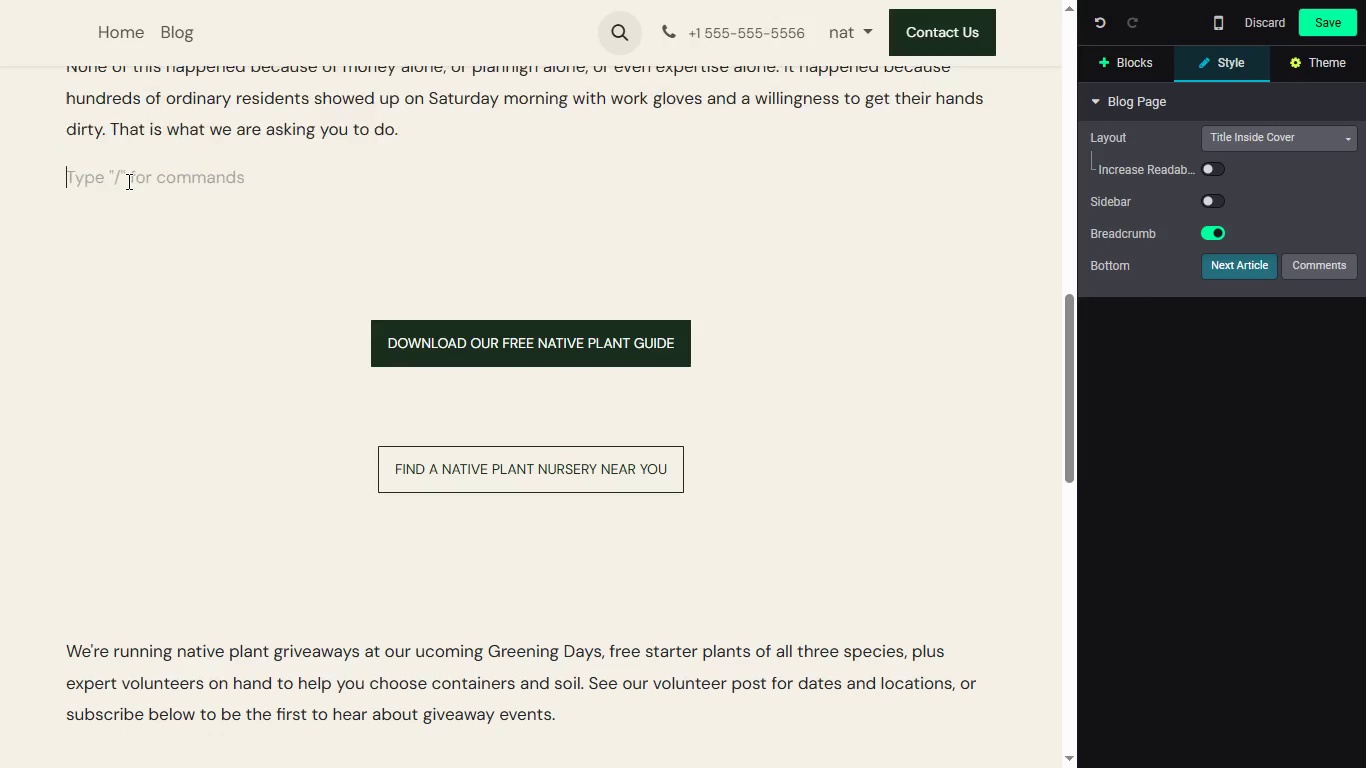 
key(Enter)
 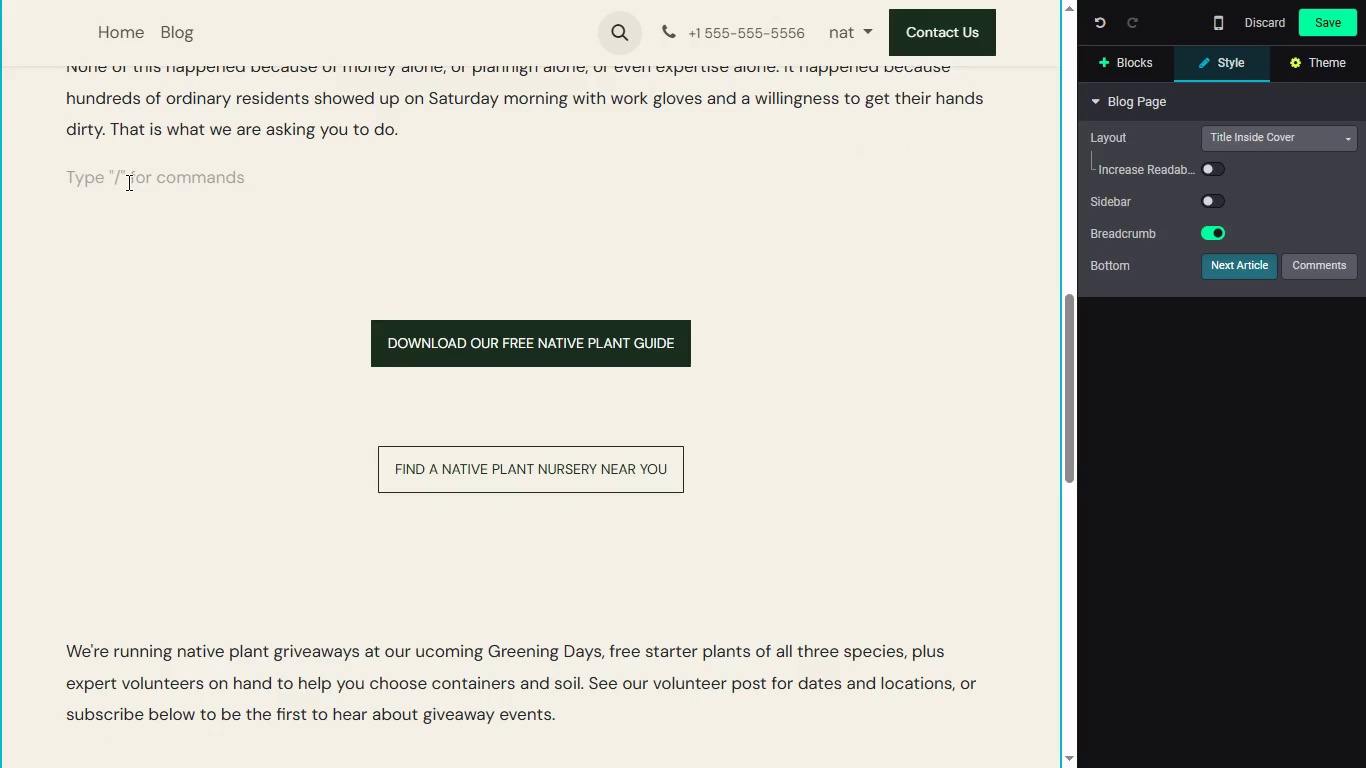 
scroll: coordinate [353, 163], scroll_direction: up, amount: 2.0
 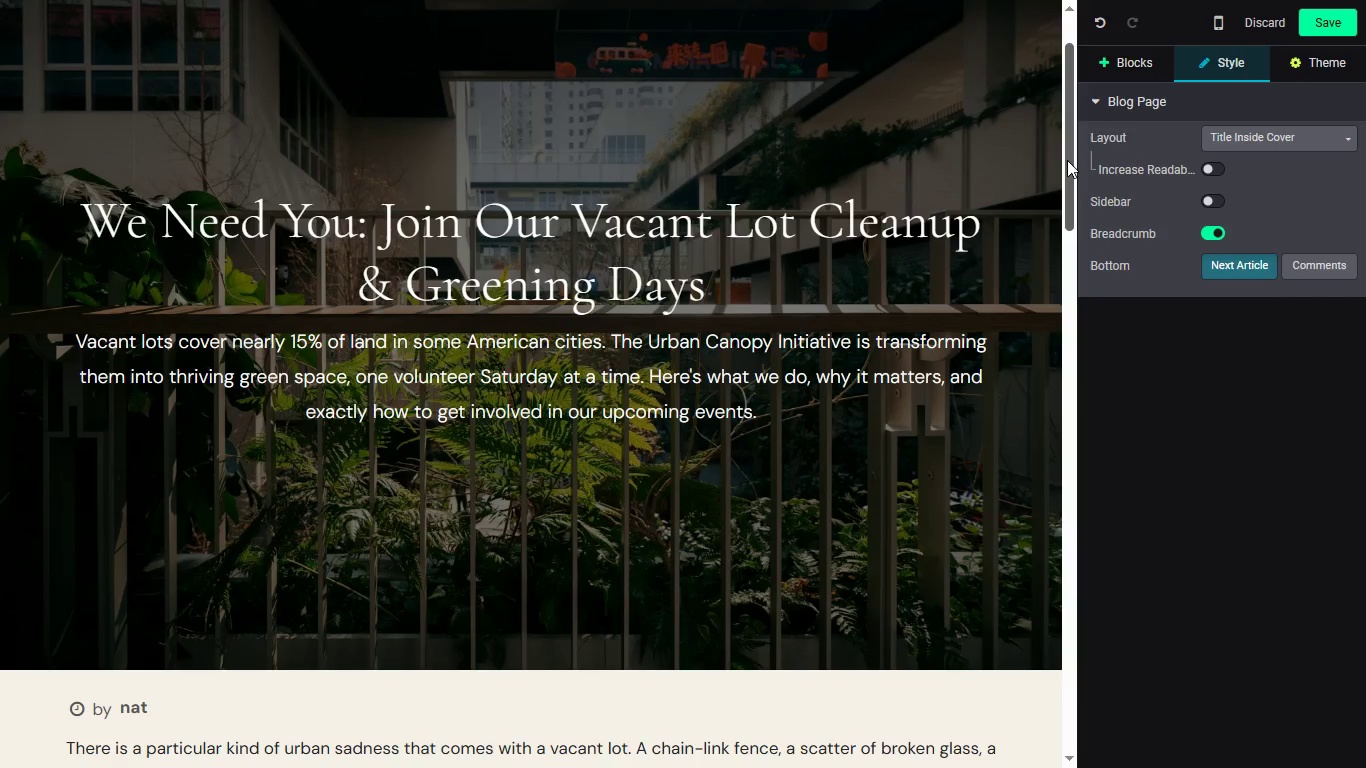 
left_click_drag(start_coordinate=[1074, 131], to_coordinate=[1044, 300])
 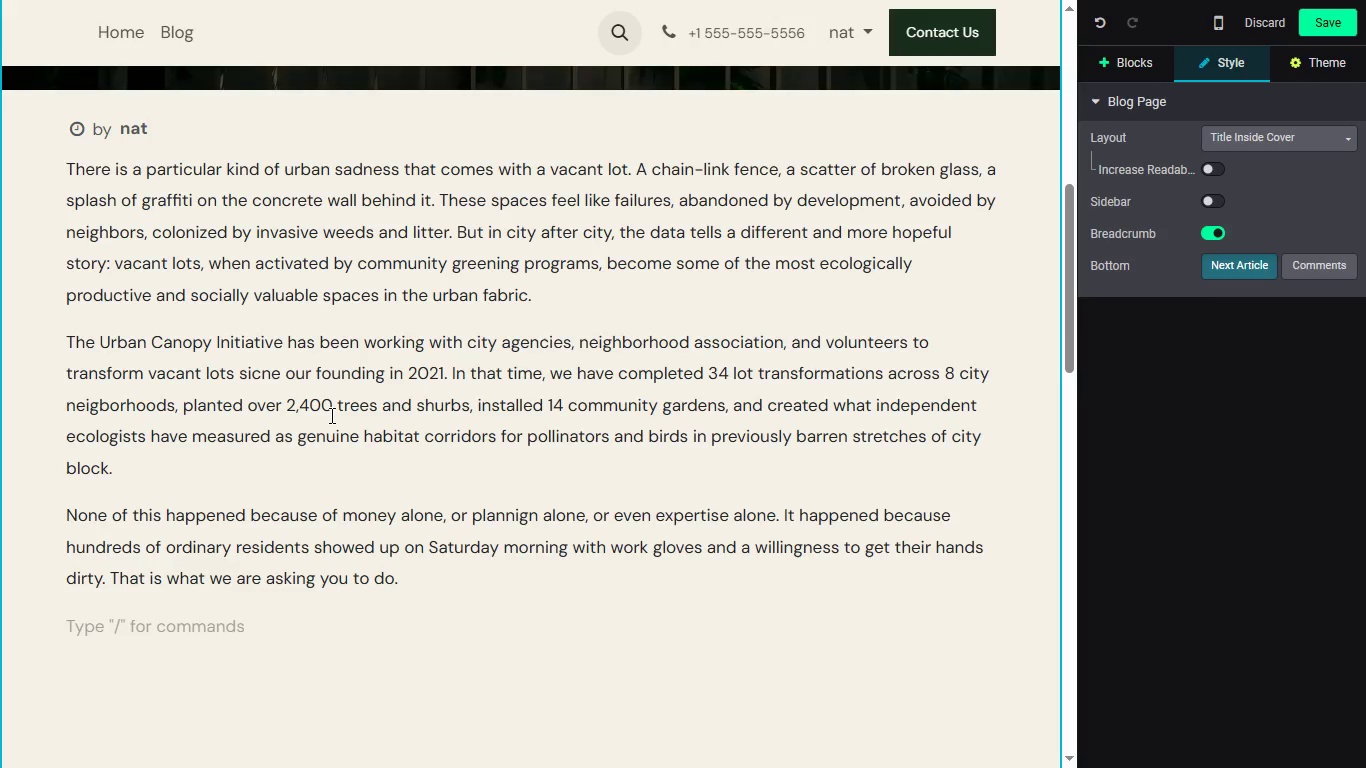 
wait(76.59)
 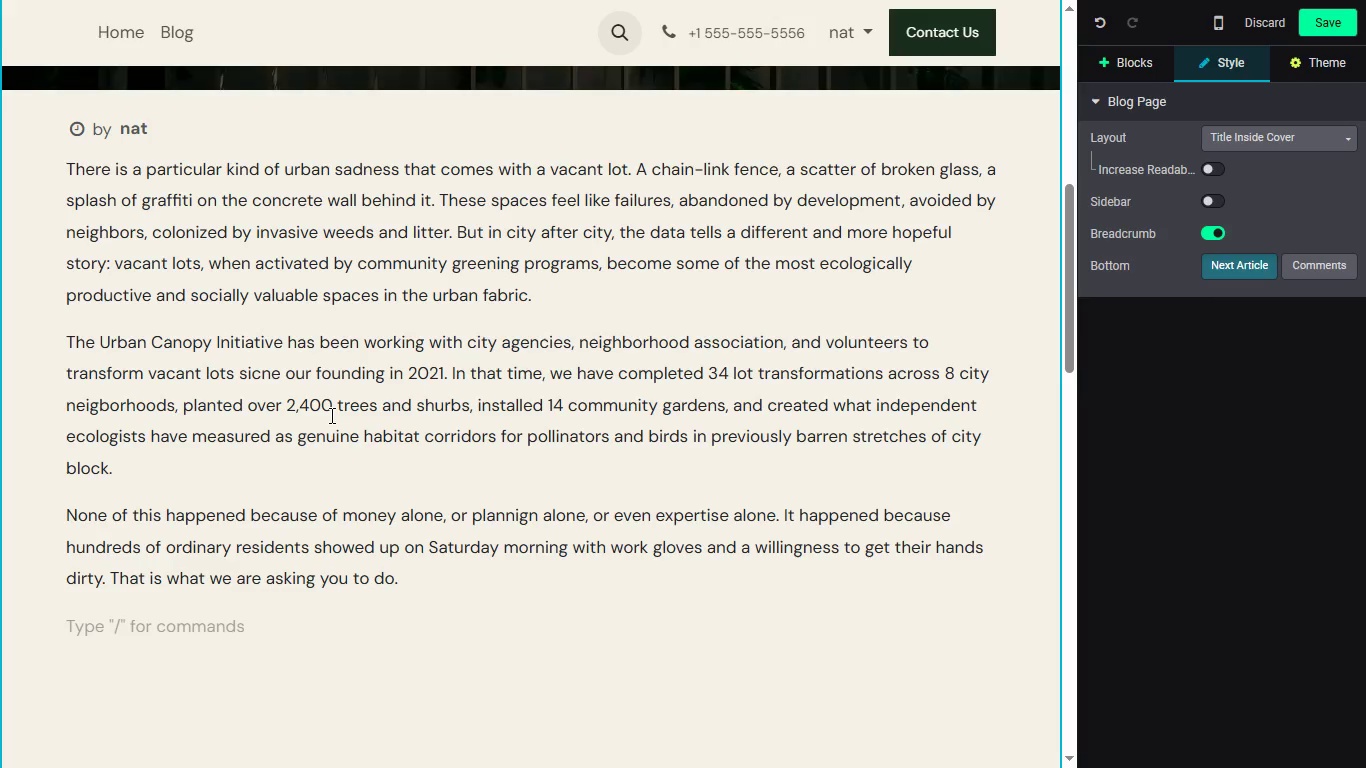 
left_click([256, 372])
 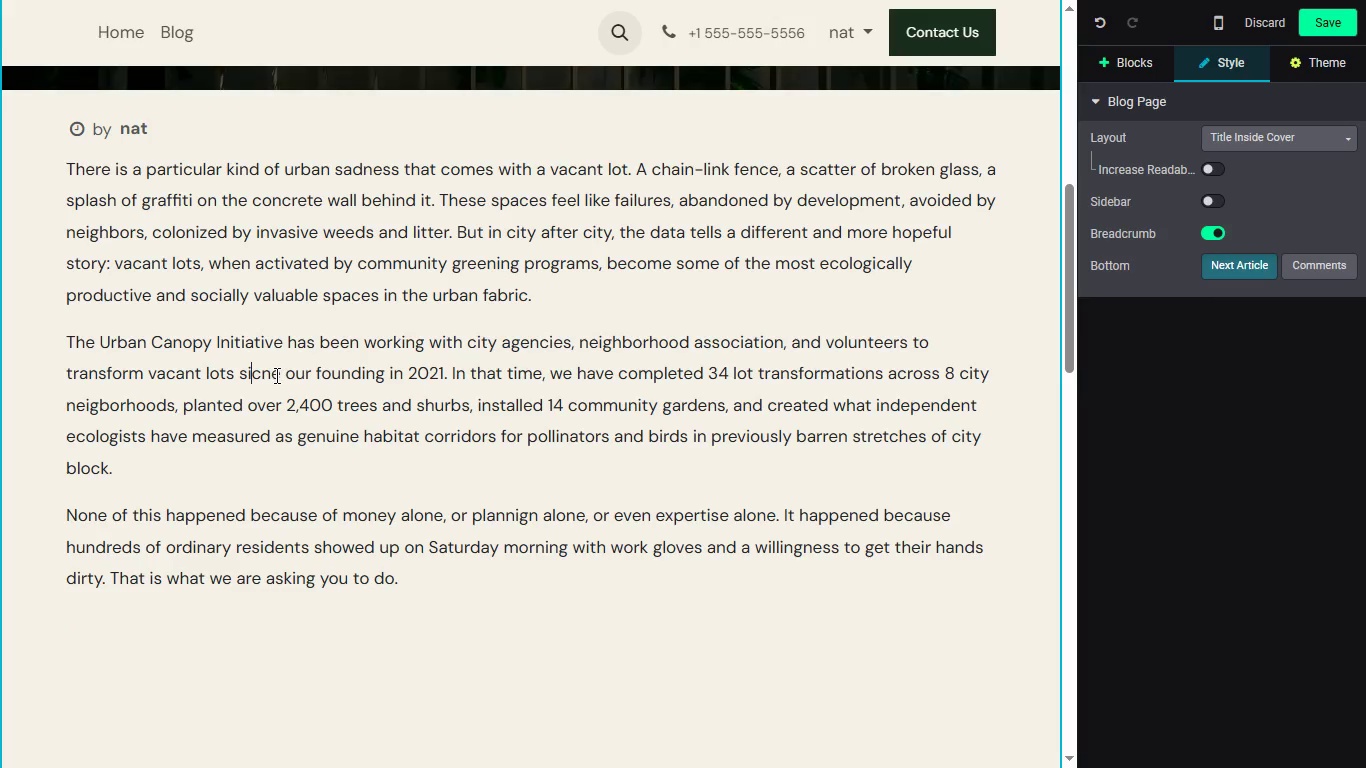 
left_click([256, 372])
 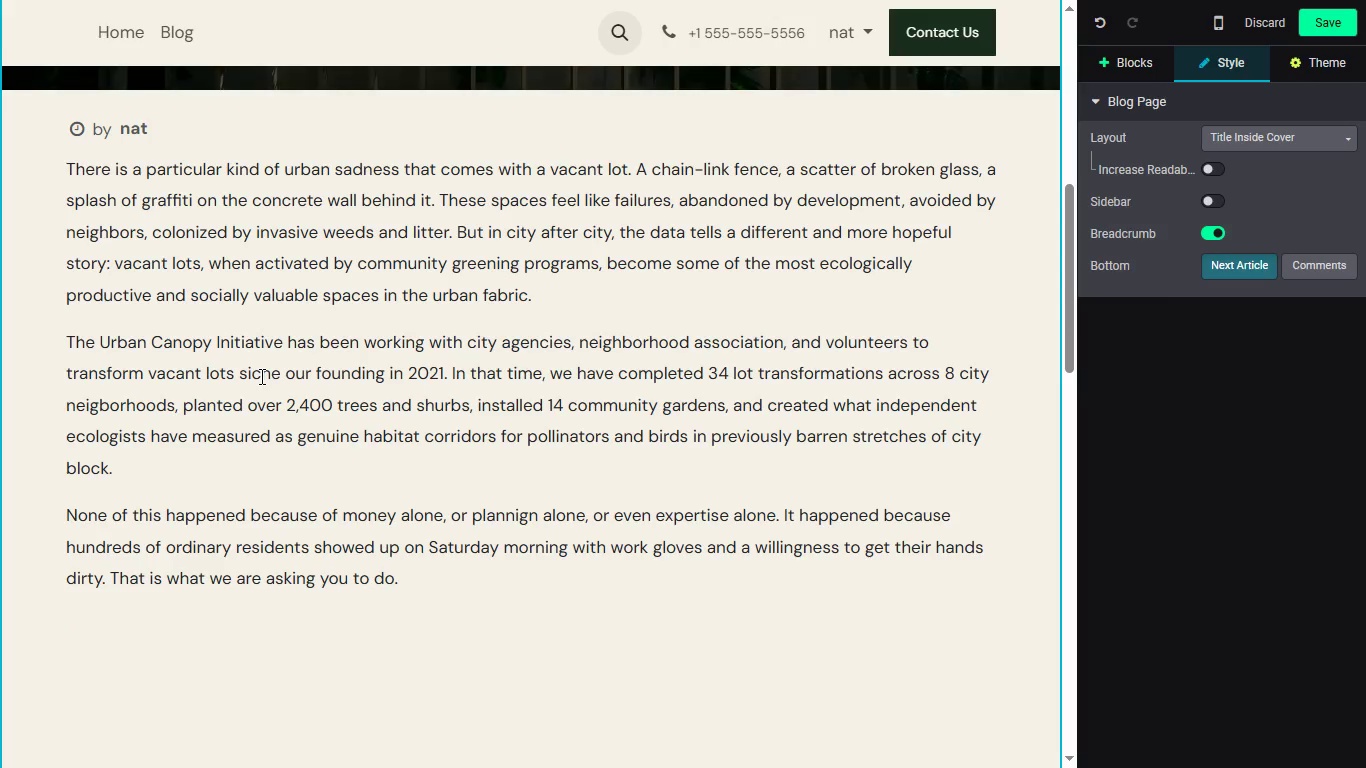 
left_click([260, 375])
 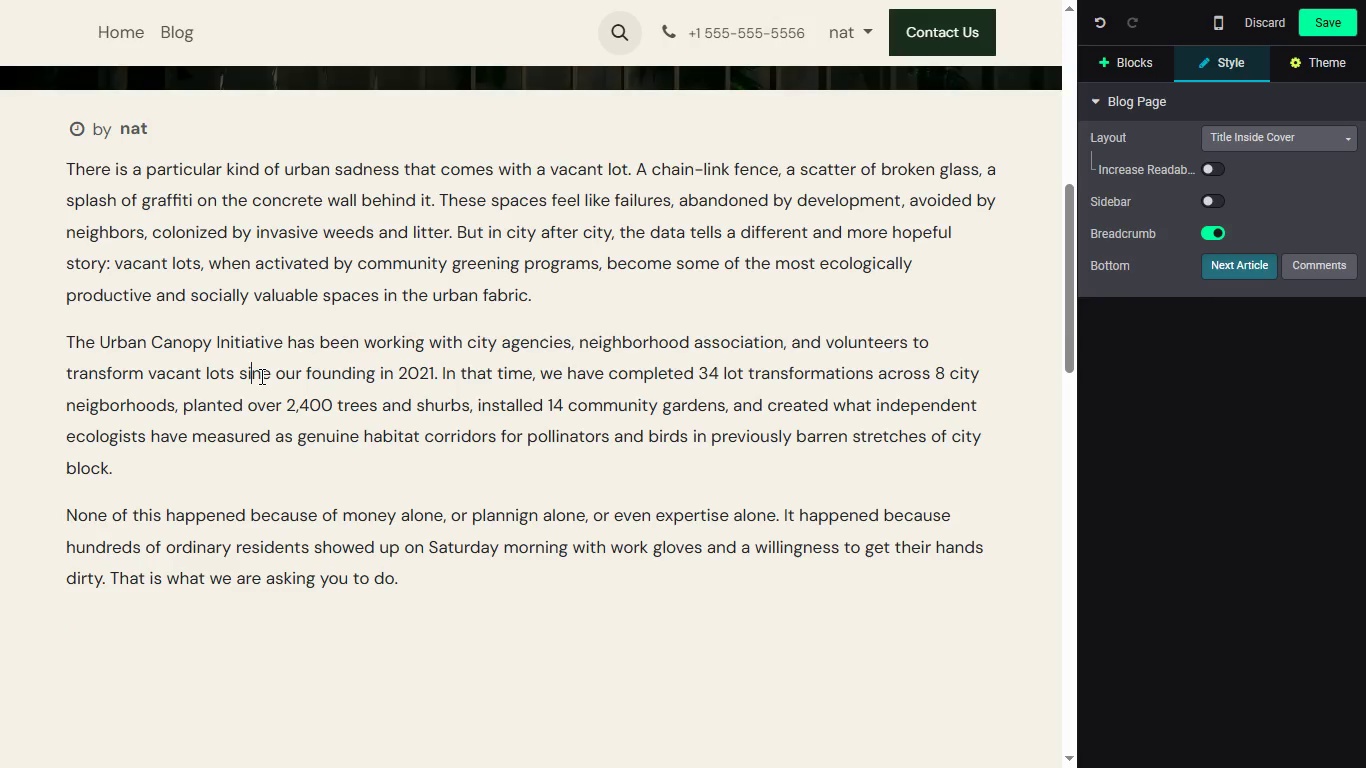 
key(Backspace)
 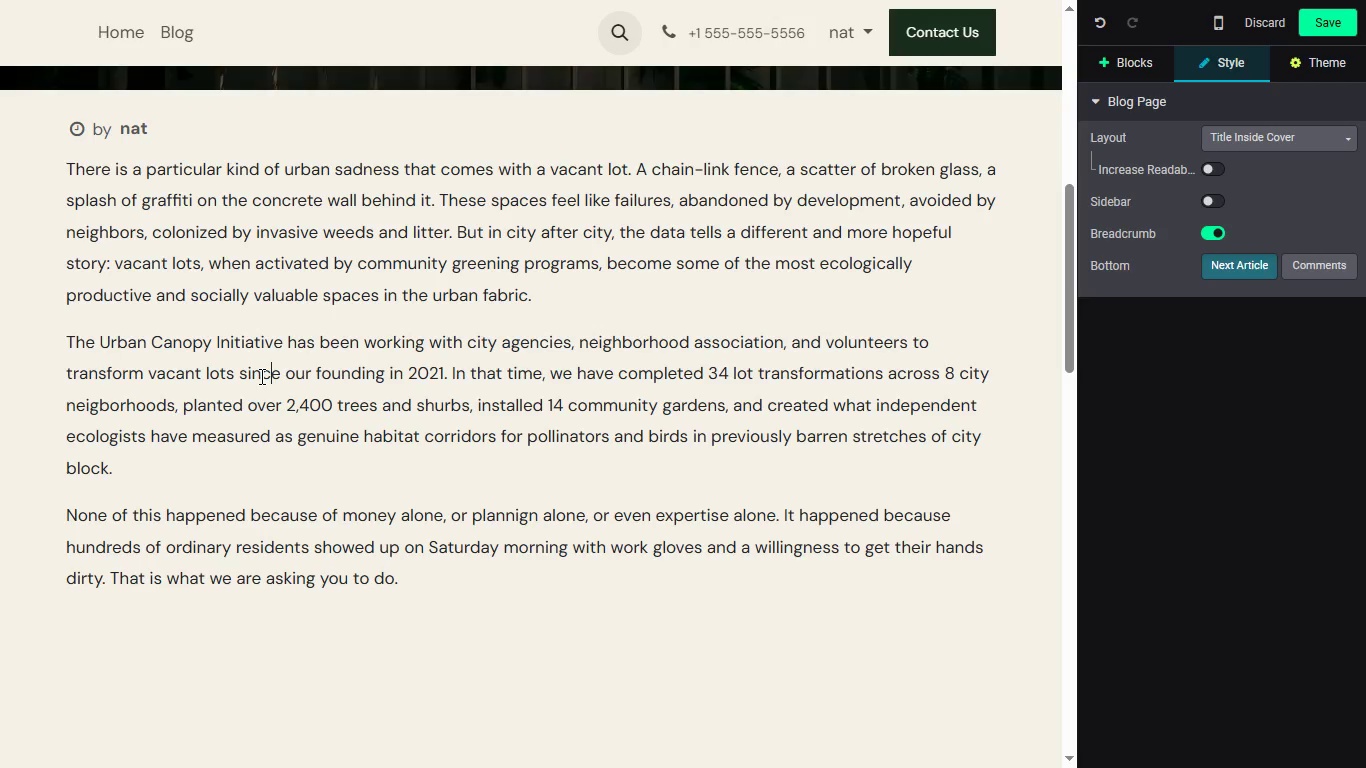 
key(ArrowRight)
 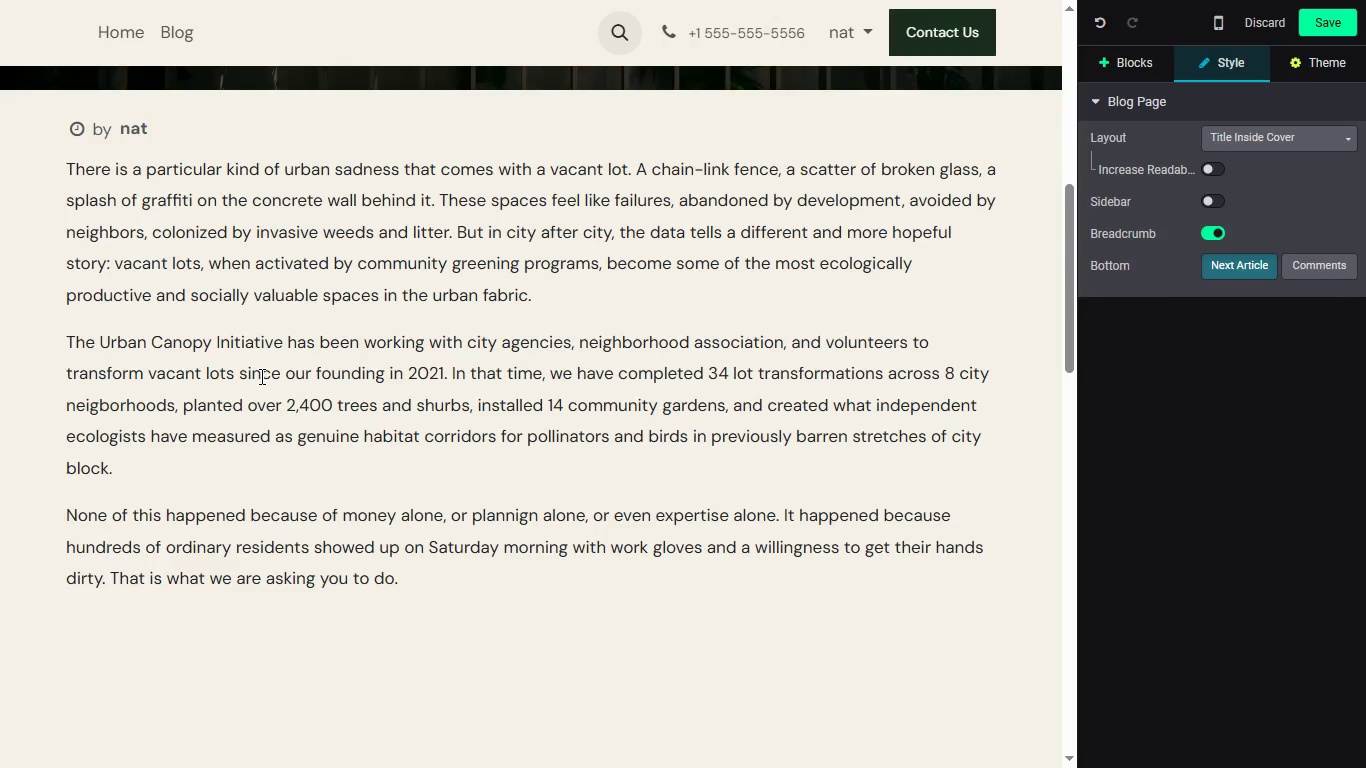 
key(C)
 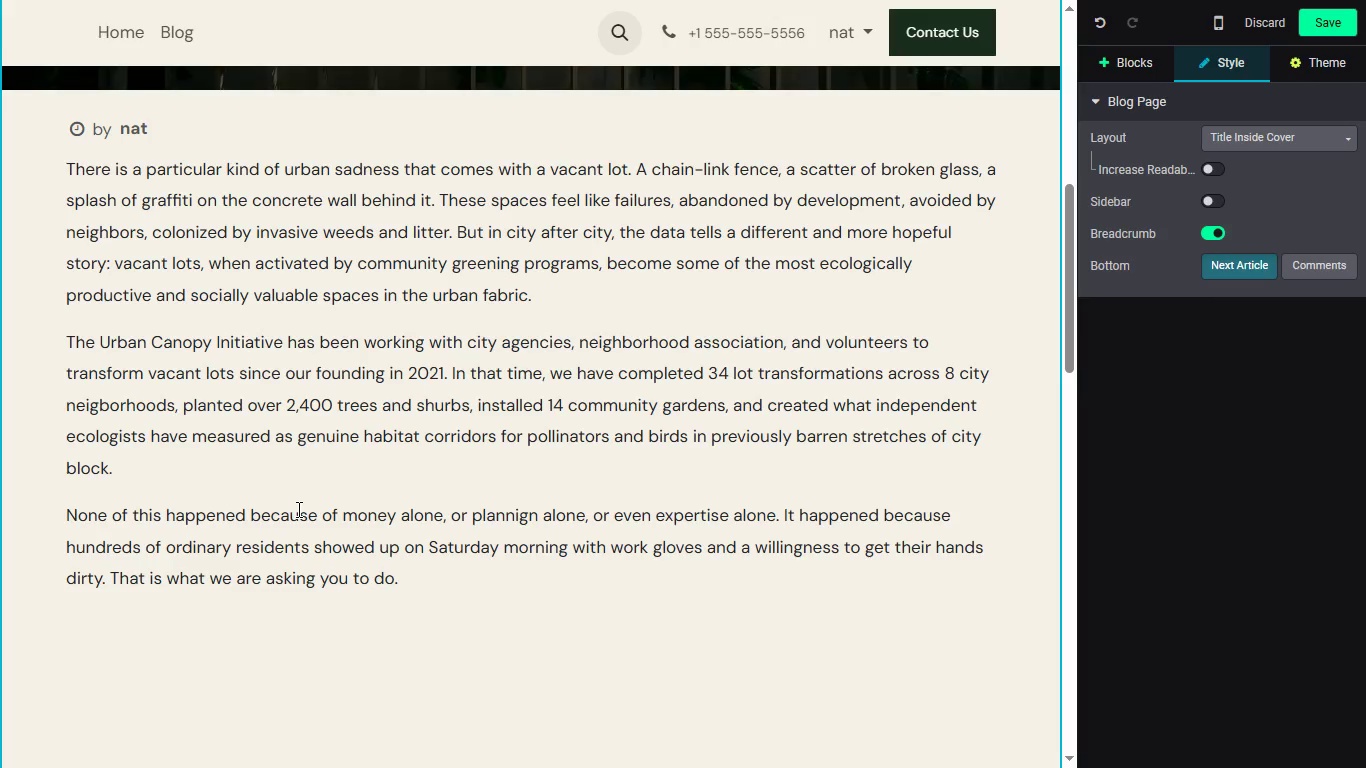 
wait(46.53)
 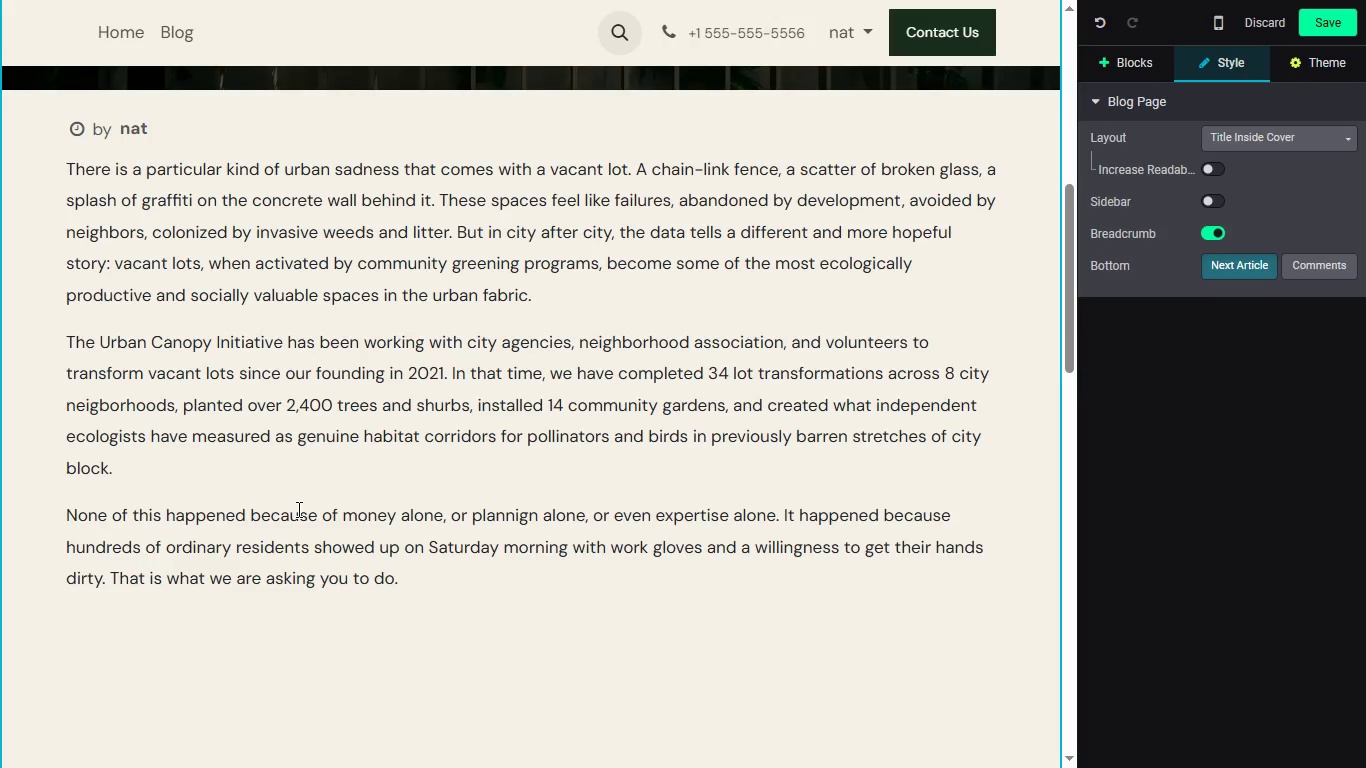 
left_click([529, 517])
 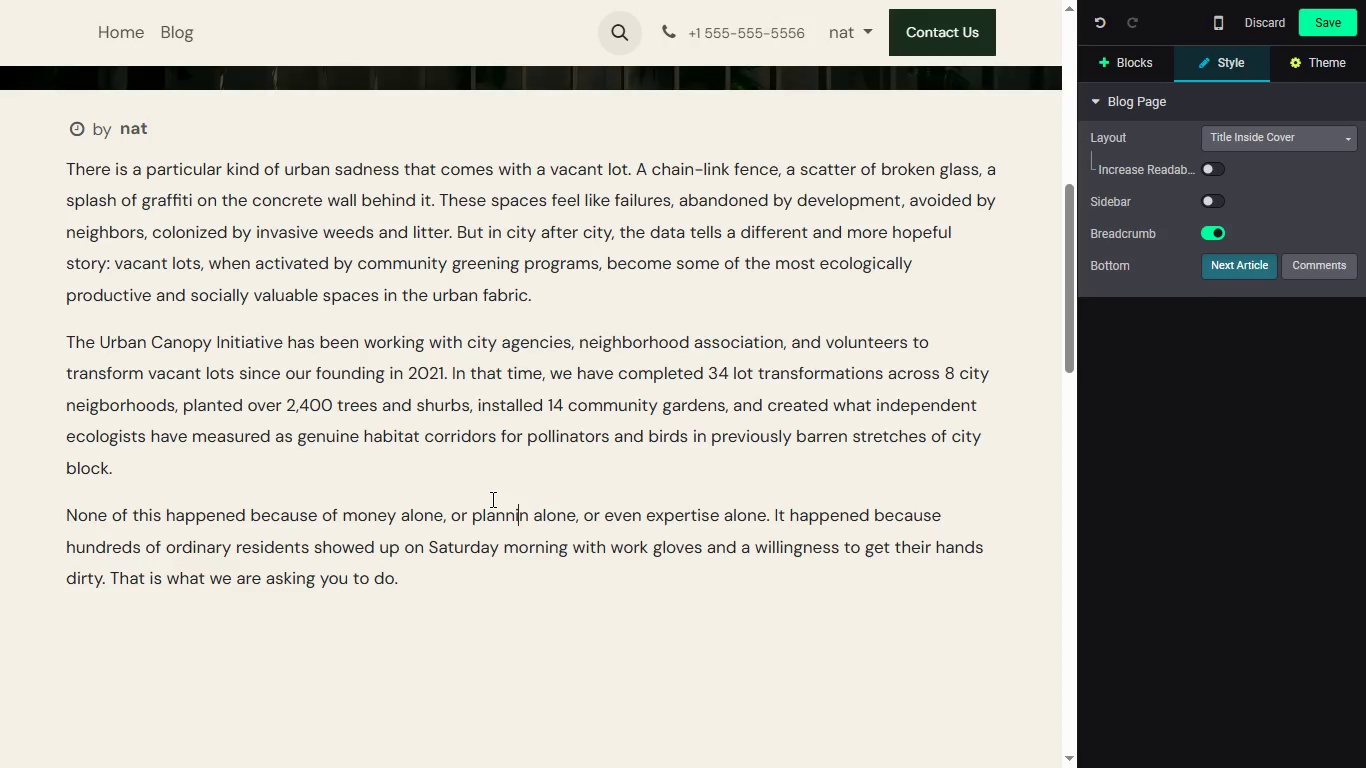 
key(Backspace)
 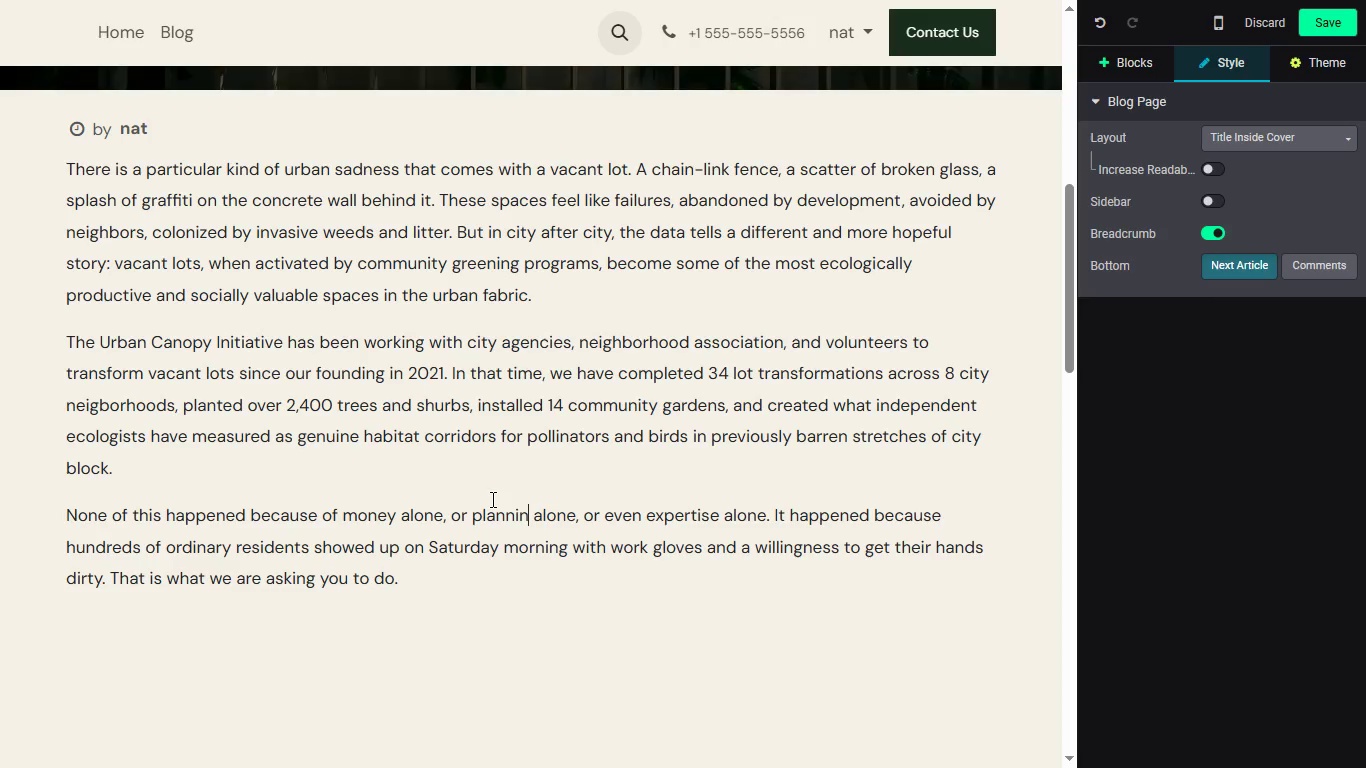 
key(ArrowRight)
 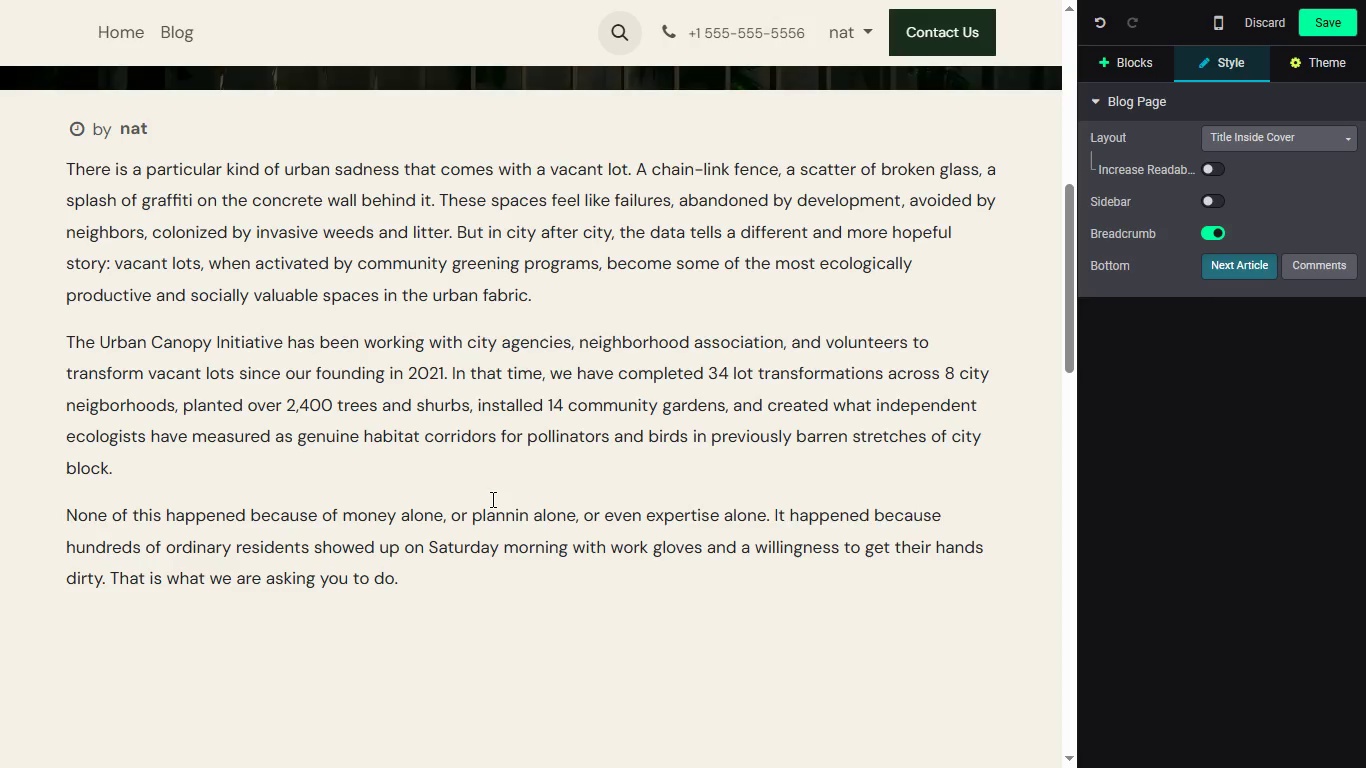 
key(G)
 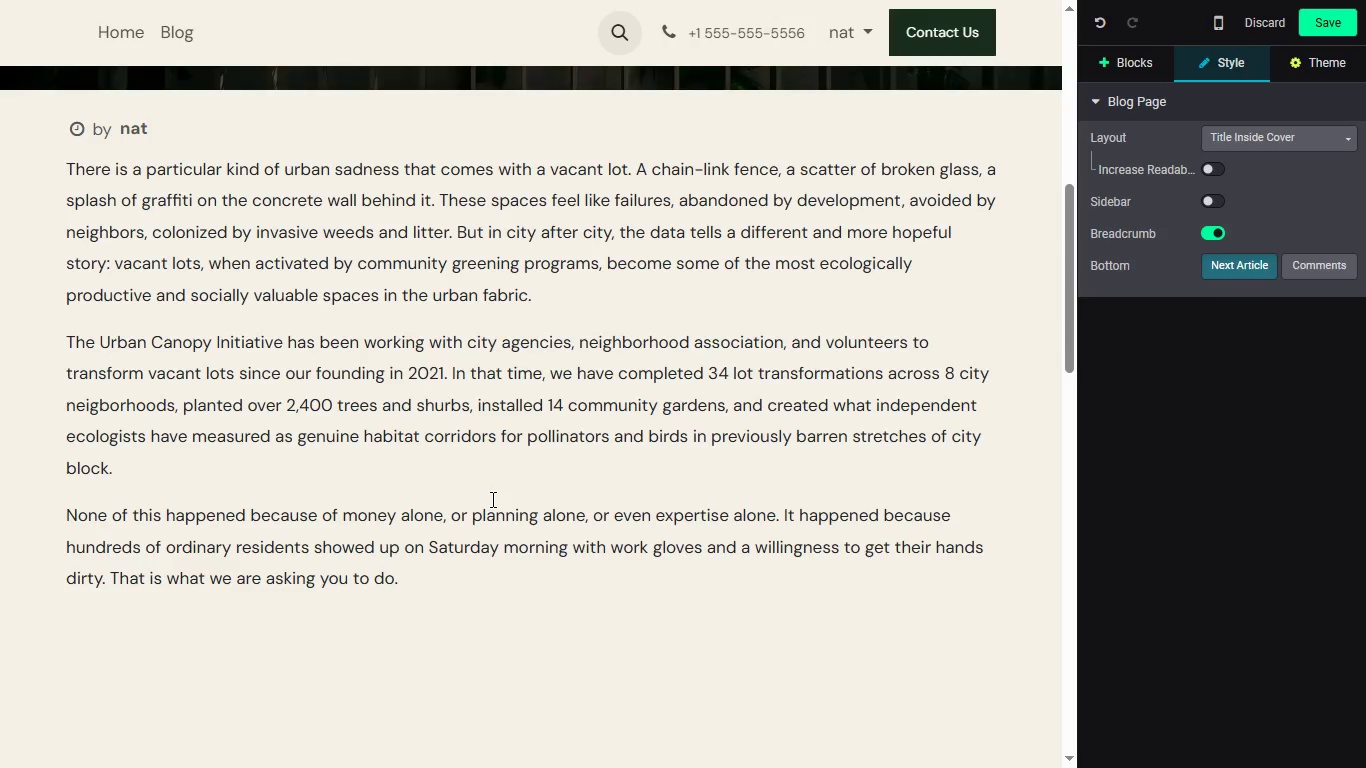 
wait(23.44)
 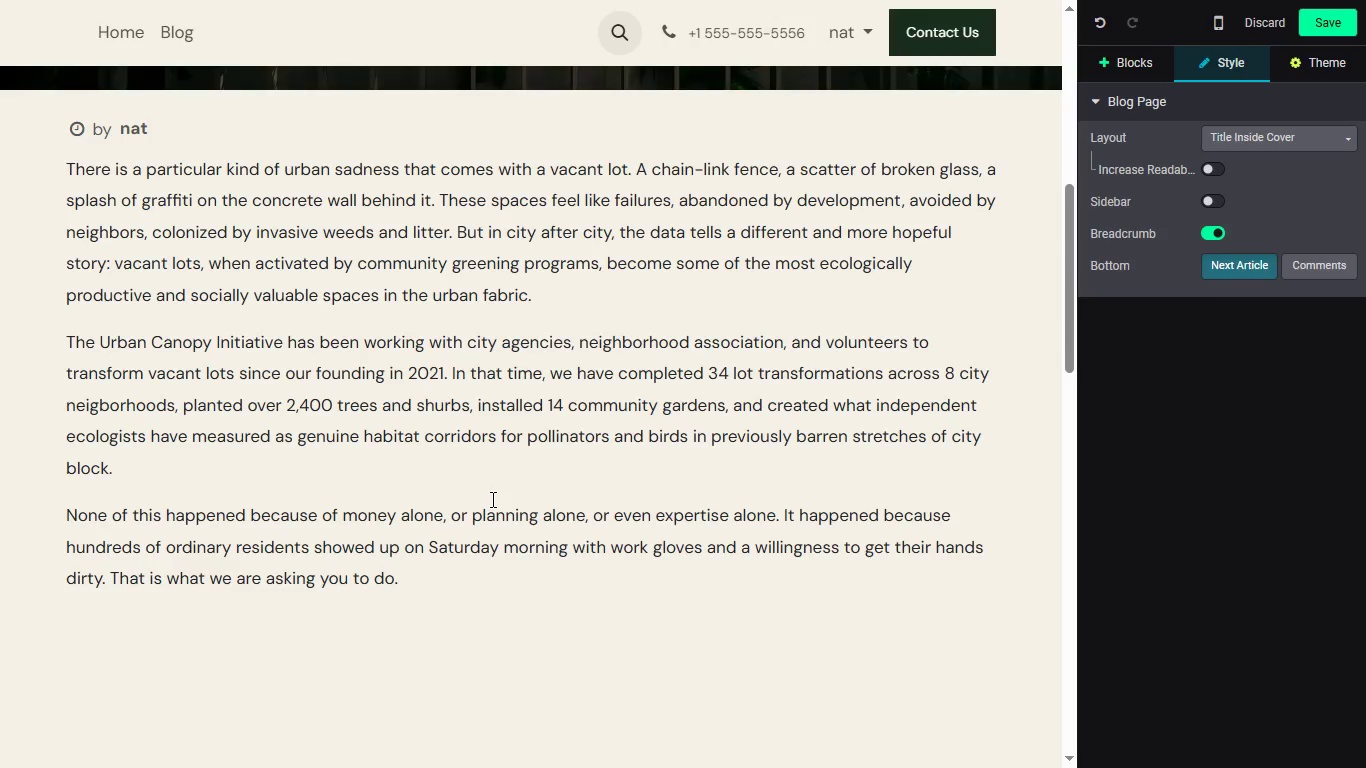 
left_click_drag(start_coordinate=[1074, 293], to_coordinate=[1062, 334])
 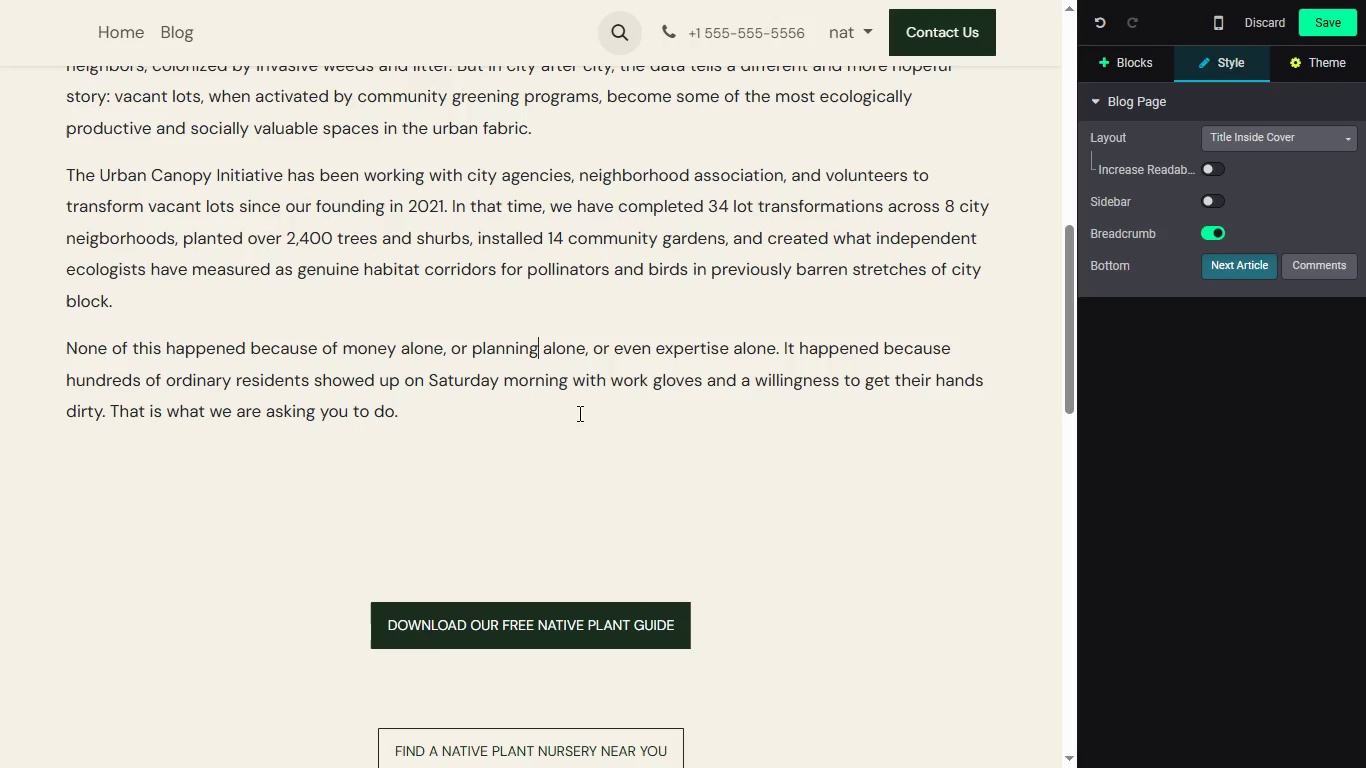 
left_click([437, 404])
 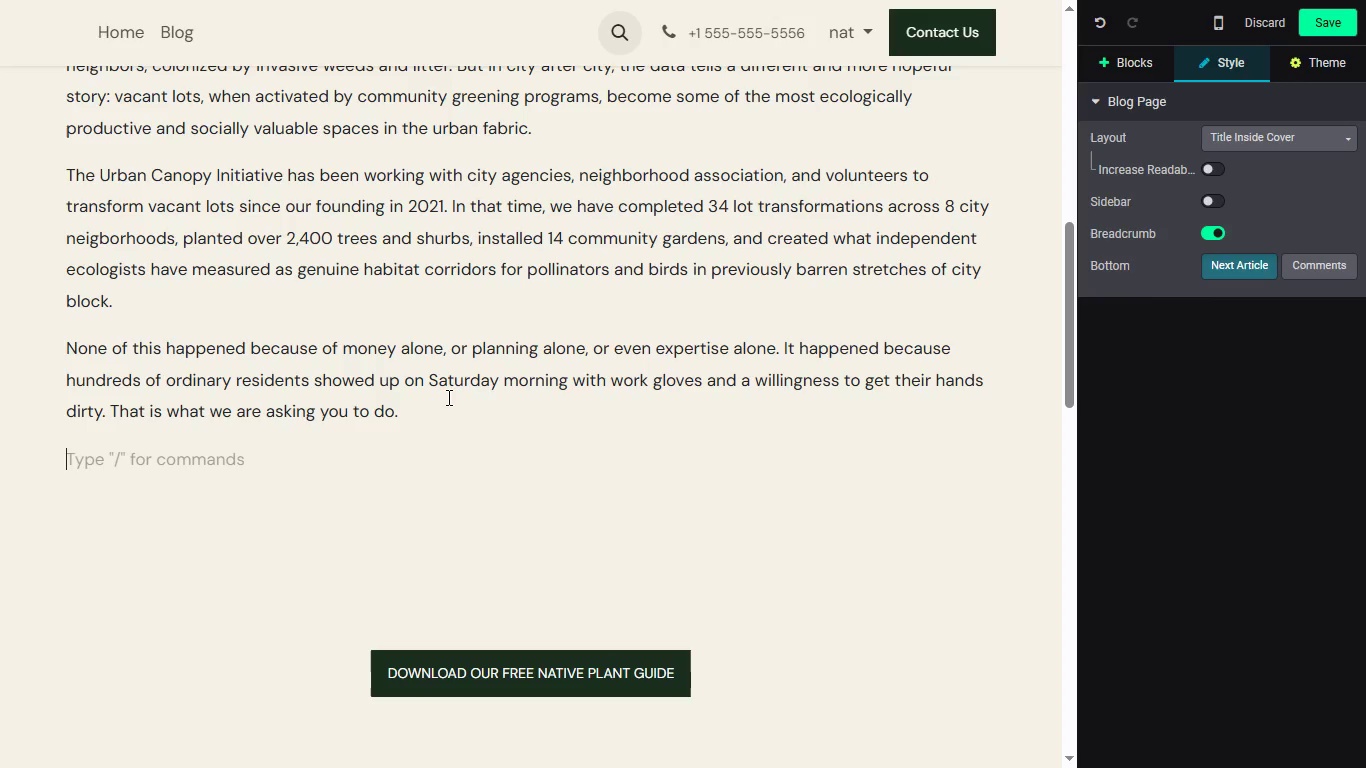 
key(Enter)
 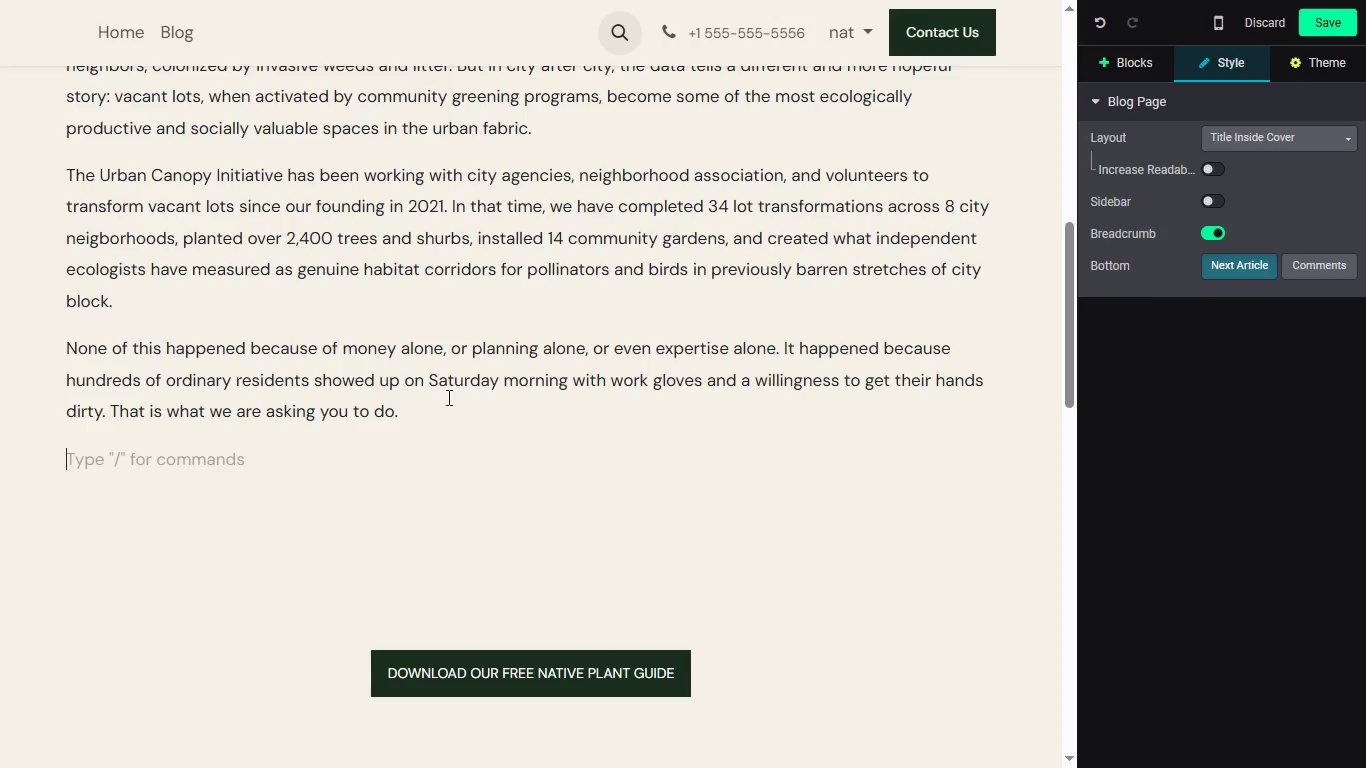 
type(h)
key(Backspace)
type(The Problem )
key(Backspace)
type(: A City Full of O)
key(Backspace)
type(p)
key(Backspace)
type(Potential)
 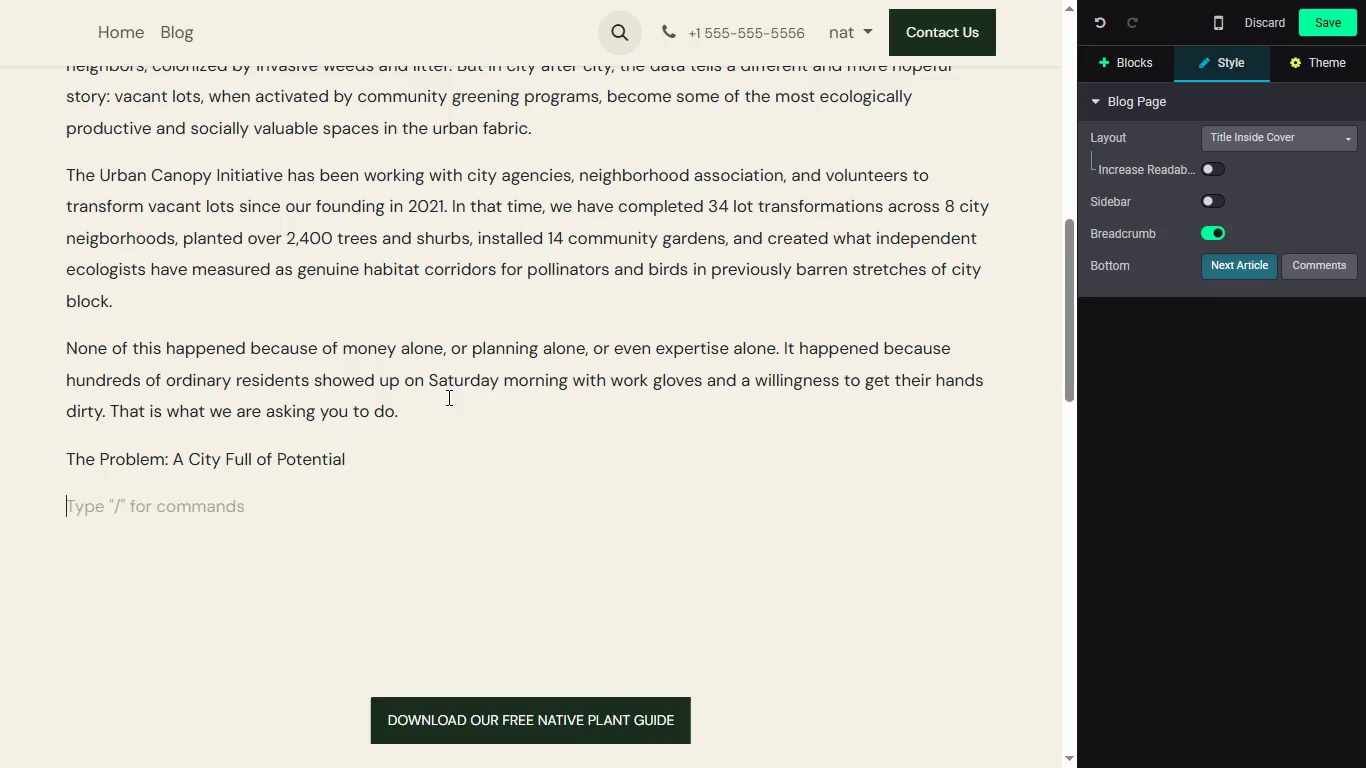 
key(Enter)
 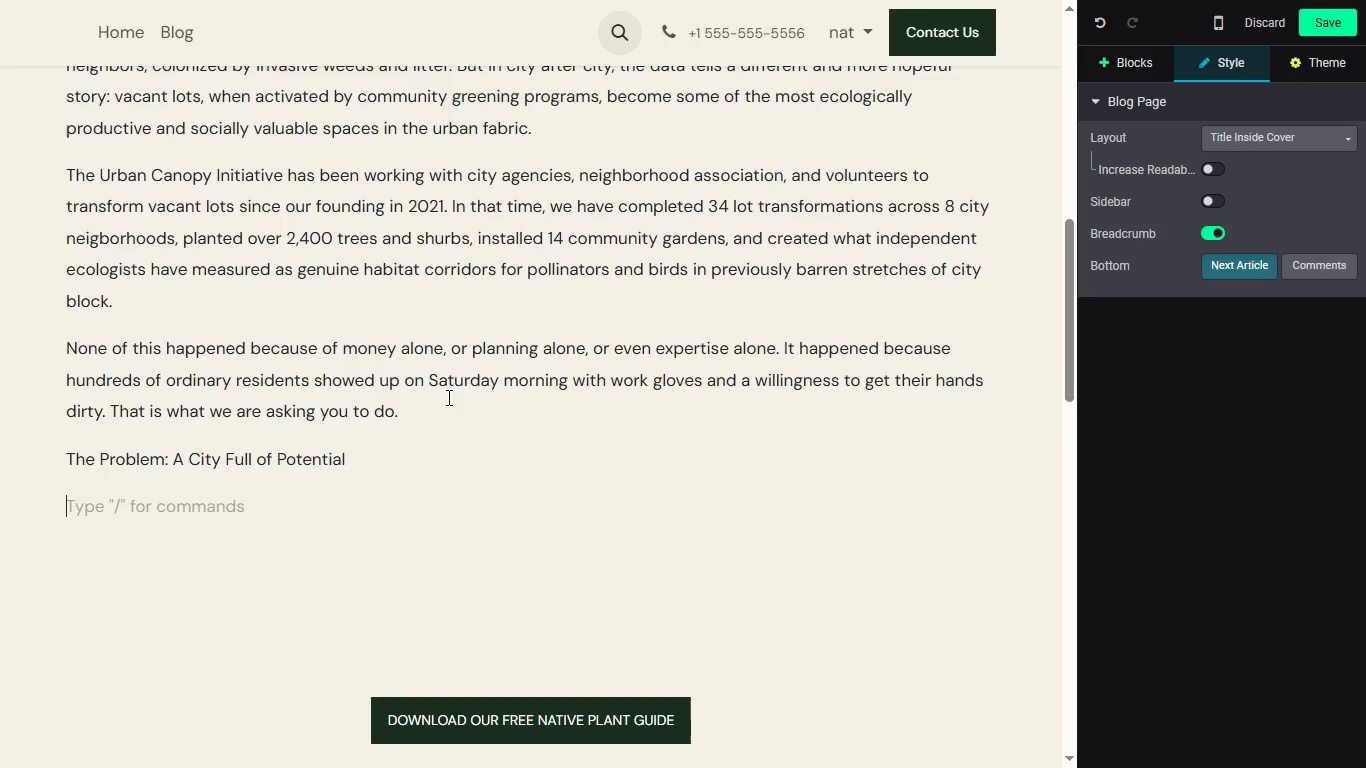 
type(t)
key(Backspace)
type(The scale of the vacant lot of)
key(Backspace)
key(Backspace)
type(problem in American cities is difficult to fully appreciate without the data. A 2023 study by the Center of)
key(Backspace)
key(Backspace)
type(for Community pROG)
key(Backspace)
key(Backspace)
key(Backspace)
key(Backspace)
type(Proge)
key(Backspace)
type(ress F)
key(Backspace)
type(found that Detroit contains approximated)
key(Backspace)
type(ly 23,000 vacant lots and abandoned properties, nearly 15#)
key(Backspace)
type($)
key(Backspace)
type(% of the cits)
key(Backspace)
type(y's total land area. Phiadelphia hasover 40,000 vac)
key(Backspace)
type(cant parcels, Ba)
key(Backspace)
key(Backspace)
key(Backspace)
type(.)
key(Backspace)
key(Backspace)
type(. Baltimore, Cleveland, St.Le)
key(Backspace)
type(ouis, and dozens of other legac cities face s imila)
key(Backspace)
key(Backspace)
key(Backspace)
key(Backspace)
key(Backspace)
key(Backspace)
type(imilar conditions, )
key(Backspace)
key(Backspace)
type(. Even in growing )
key(Backspace)
type(, prosperous citis)
key(Backspace)
type(es, van)
key(Backspace)
type(cant lots appera in low-income nehi)
key(Backspace)
key(Backspace)
type(ighborhoods)
 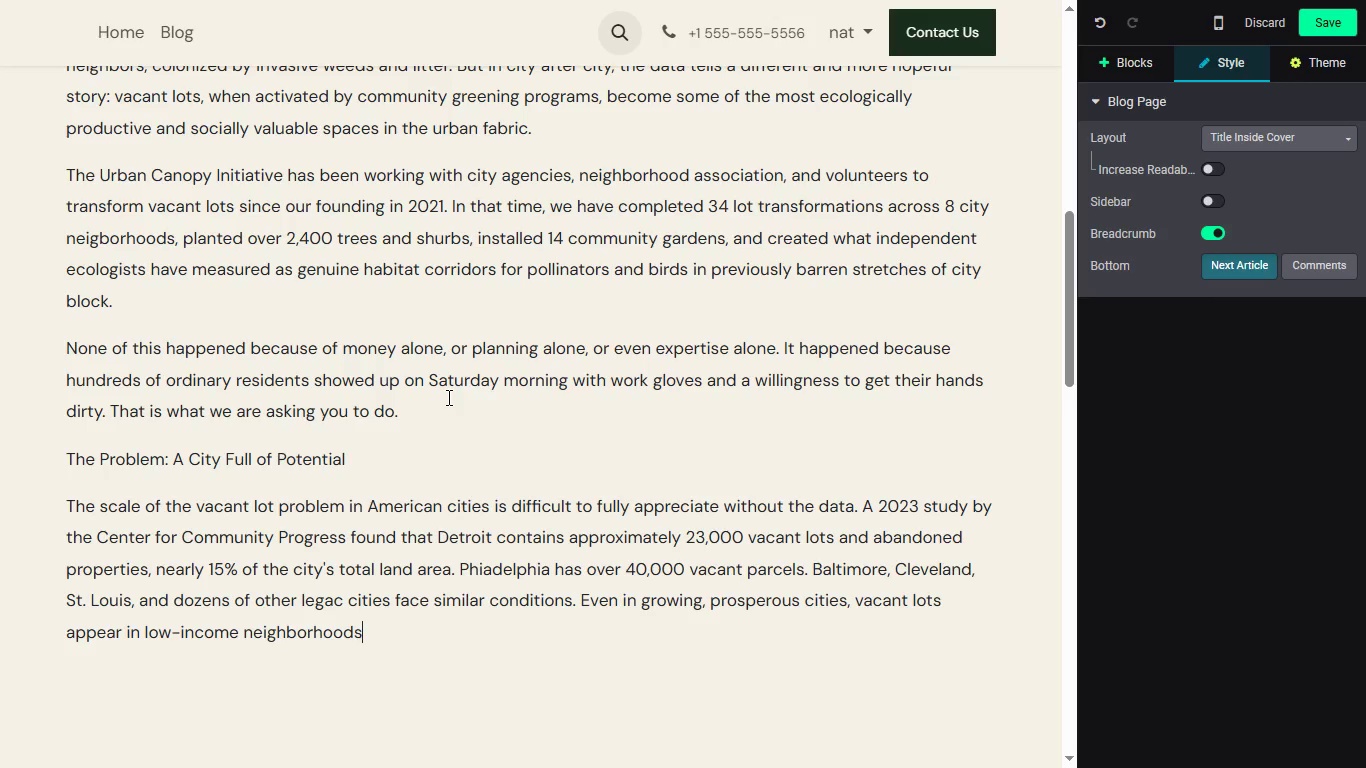 
left_click_drag(start_coordinate=[1067, 294], to_coordinate=[1063, 377])
 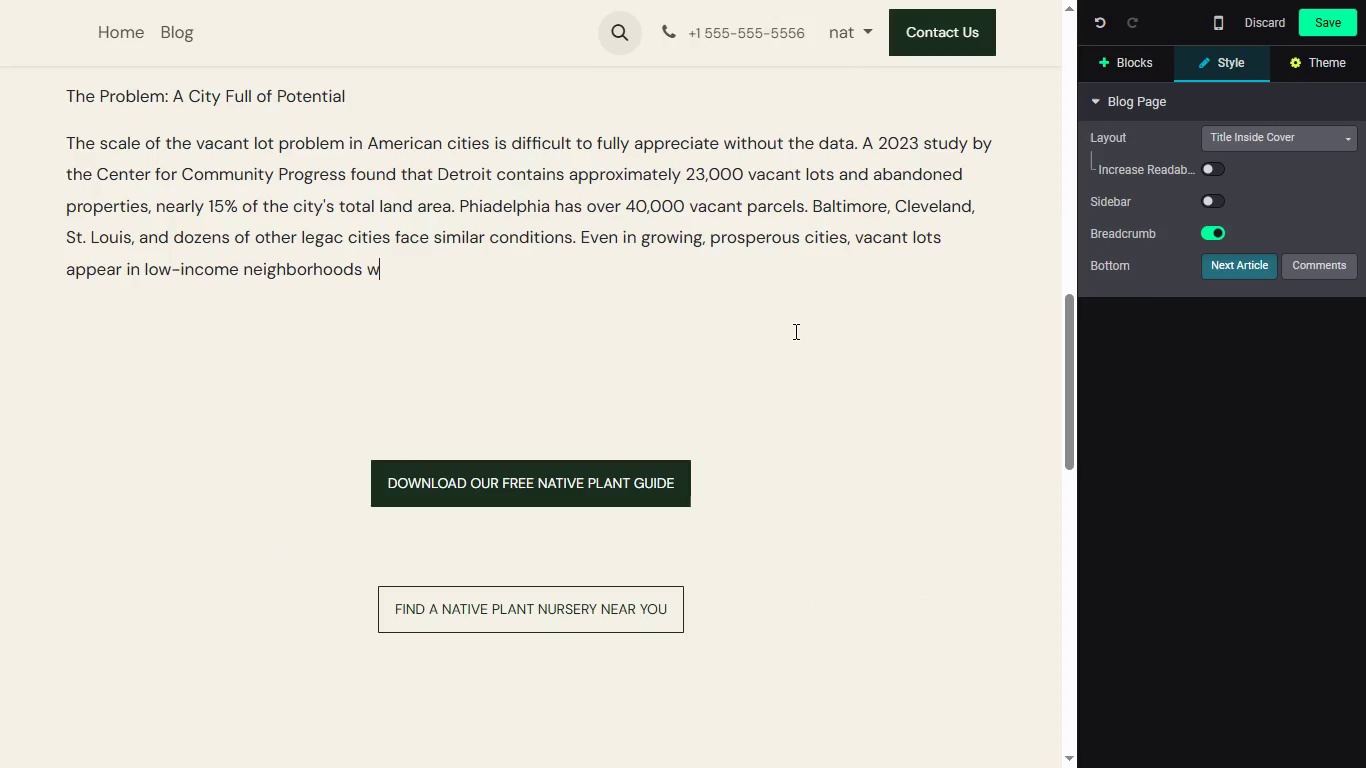 
type( where)
 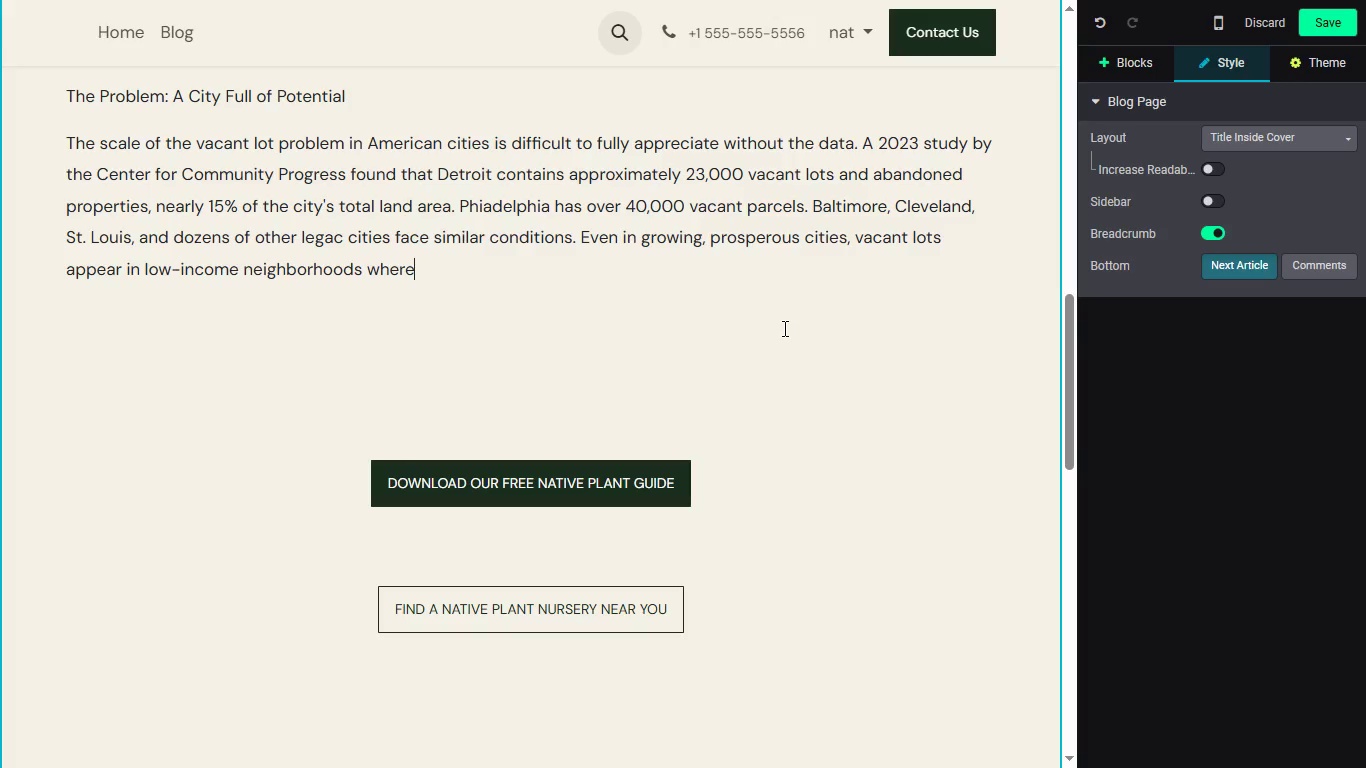 
wait(30.89)
 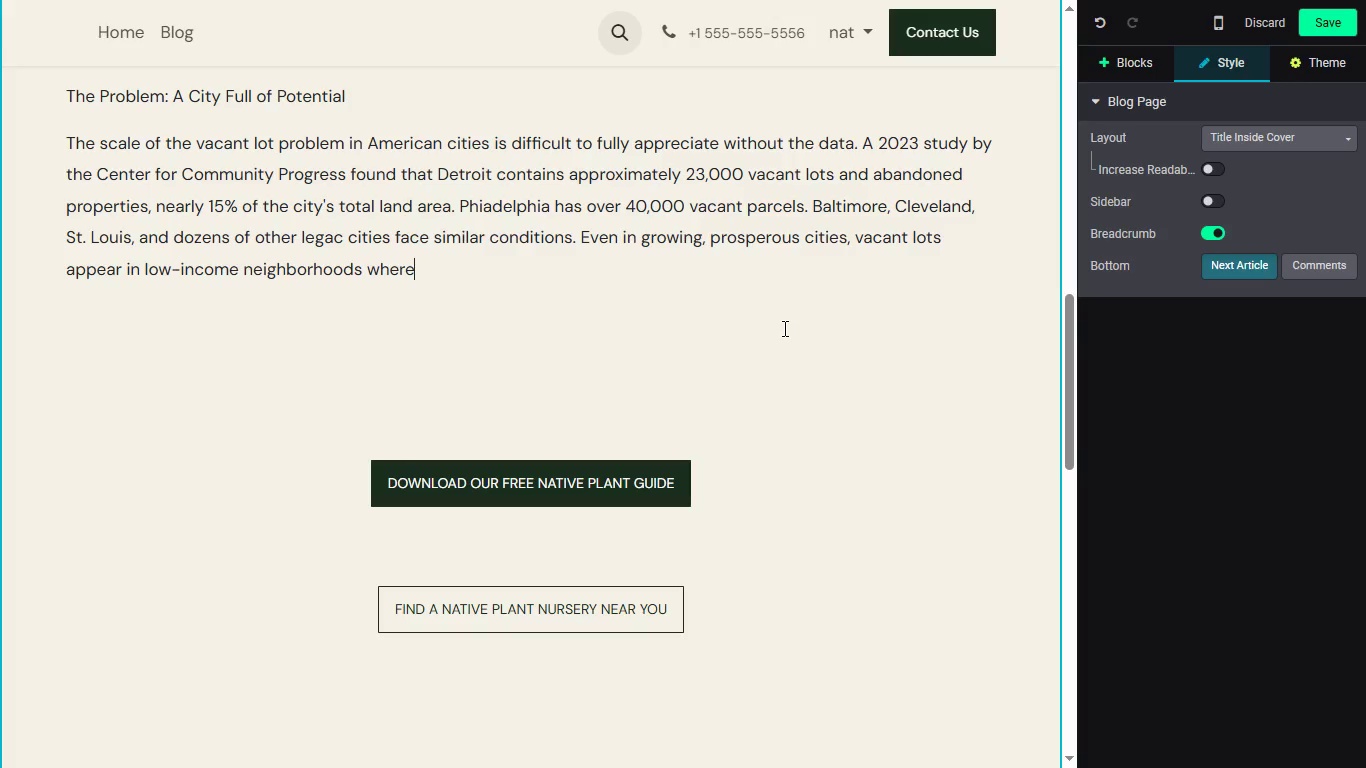 
type( disine)
key(Backspace)
type(vestment has driven out residents and busiensses. )
 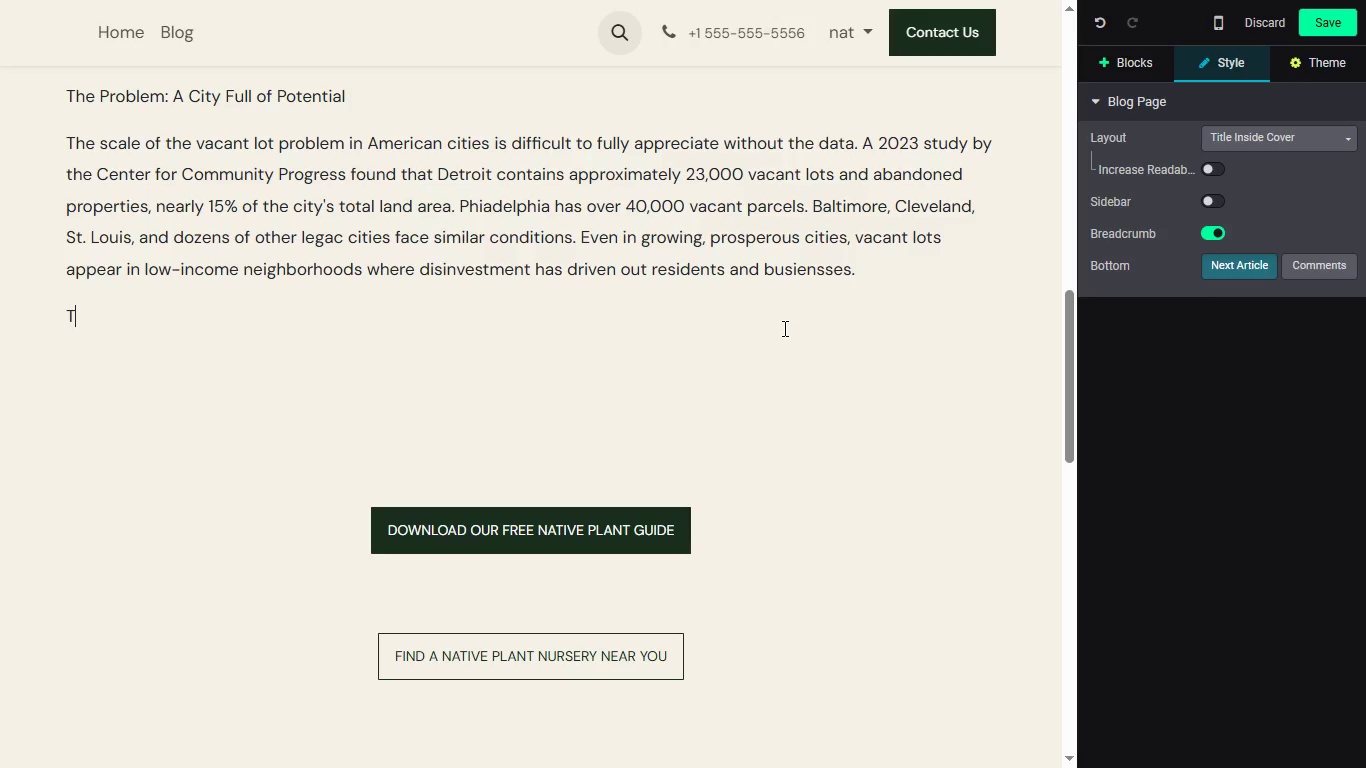 
key(Enter)
 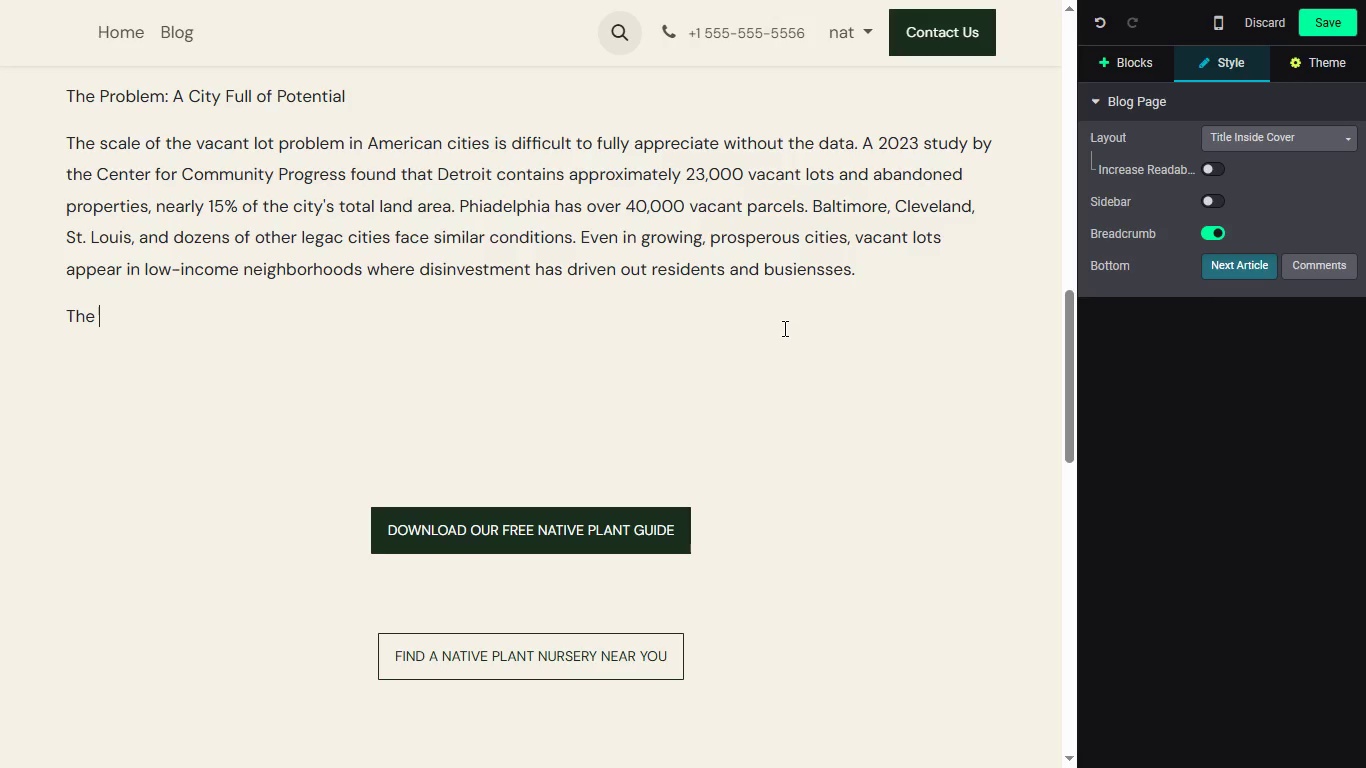 
type(The consequences of thisc)
key(Backspace)
type(van)
key(Backspace)
type(cancy are well0)
key(Backspace)
type(-dou)
key(Backspace)
type(cumented. Vacant lots are signifa)
key(Backspace)
type(icantly hoto)
key(Backspace)
type(tor that )
key(Backspace)
key(Backspace)
type(n vegetated land, contributing directl )
key(Backspace)
type(y to the Urban Heat sland)
key(Backspace)
key(Backspace)
key(Backspace)
key(Backspace)
key(Backspace)
type(s)
key(Backspace)
key(Backspace)
type(sland effect descrbedin our earlier p ost)
key(Backspace)
key(Backspace)
key(Backspace)
key(Backspace)
key(Backspace)
type(post. They attract iler)
key(Backspace)
key(Backspace)
type(legal dup)
key(Backspace)
type(mping )
key(Backspace)
type(. They reduce property values on surrounding l )
key(Backspace)
type(b)
key(Backspace)
key(Backspace)
type(blocks. )
key(Backspace)
type( t)
key(Backspace)
type(They increase perci)
key(Backspace)
type(ev)
key(Backspace)
type(ived and actual crime rates in their immediate vicinity )
key(Backspace)
type(. Adn)
key(Backspace)
key(Backspace)
type(ndthey represent a prodf)
key(Backspace)
key(Backspace)
type(found ecological oppo)
key(Backspace)
key(Backspace)
key(Backspace)
type(potunitycost: land that could be supporing)
key(Backspace)
key(Backspace)
key(Backspace)
type(ting )
key(Backspace)
key(Backspace)
key(Backspace)
key(Backspace)
type(ng trees, gardens, and pollinators is instea )
key(Backspace)
type(d a head)
key(Backspace)
type(t-radiating, ecolocia)
key(Backspace)
key(Backspace)
key(Backspace)
type(gically inert waster)
key(Backspace)
type(land.)
 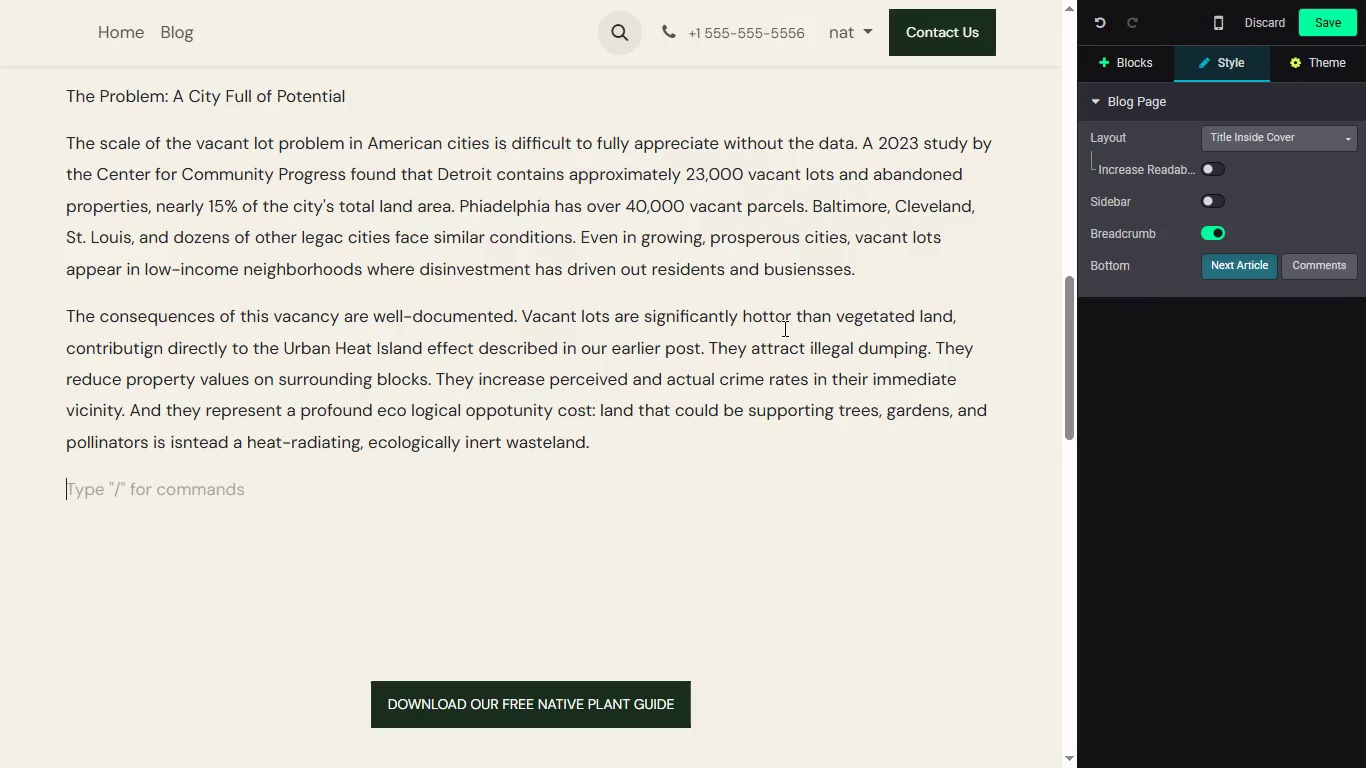 
key(Enter)
 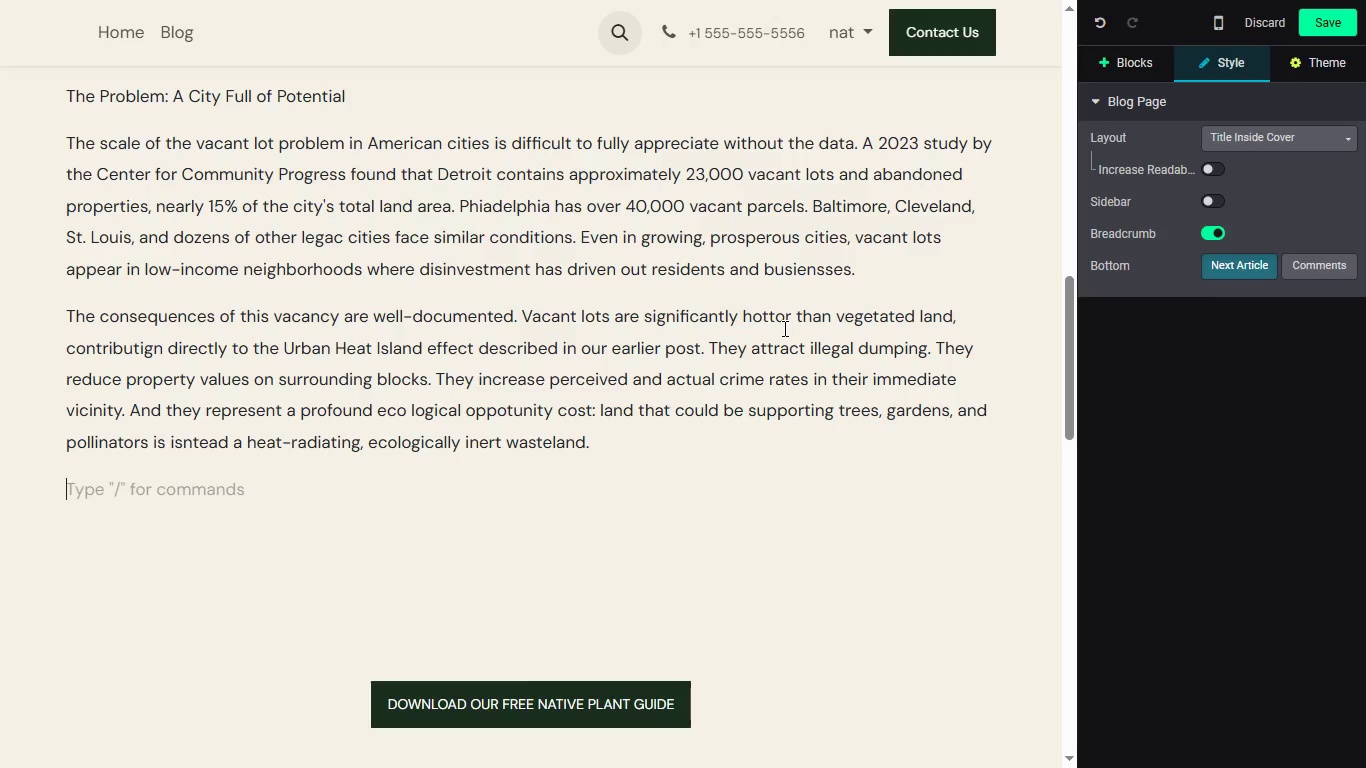 
type("t)
key(Backspace)
type(The )
key(Backspace)
key(Backspace)
key(Backspace)
key(Backspace)
type(i)
key(Backspace)
type(In a single day, ateam of 3)
key(Backspace)
type(20 motivated von)
key(Backspace)
type(lunteers can clear, prep, and be gin)
key(Backspace)
key(Backspace)
key(Backspace)
key(Backspace)
type(gin plantign)
key(Backspace)
key(Backspace)
type(ng avacant lot, startignf)
key(Backspace)
key(Backspace)
key(Backspace)
key(Backspace)
type(ng thetransfromationf rom urban blight toneigh)
 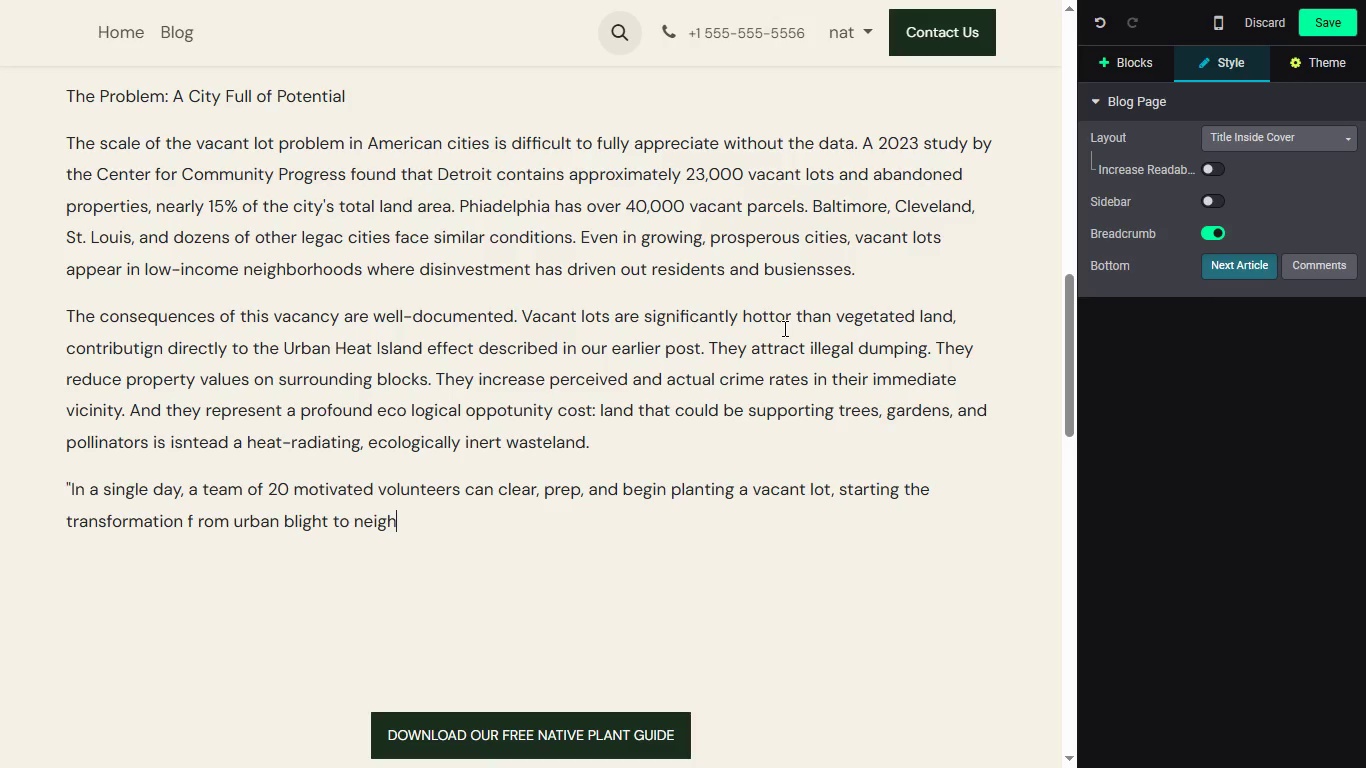 
type(borhood greeen)
key(Backspace)
key(Backspace)
type(n:)
key(Backspace)
type( spacel)
key(Backspace)
type(.")
 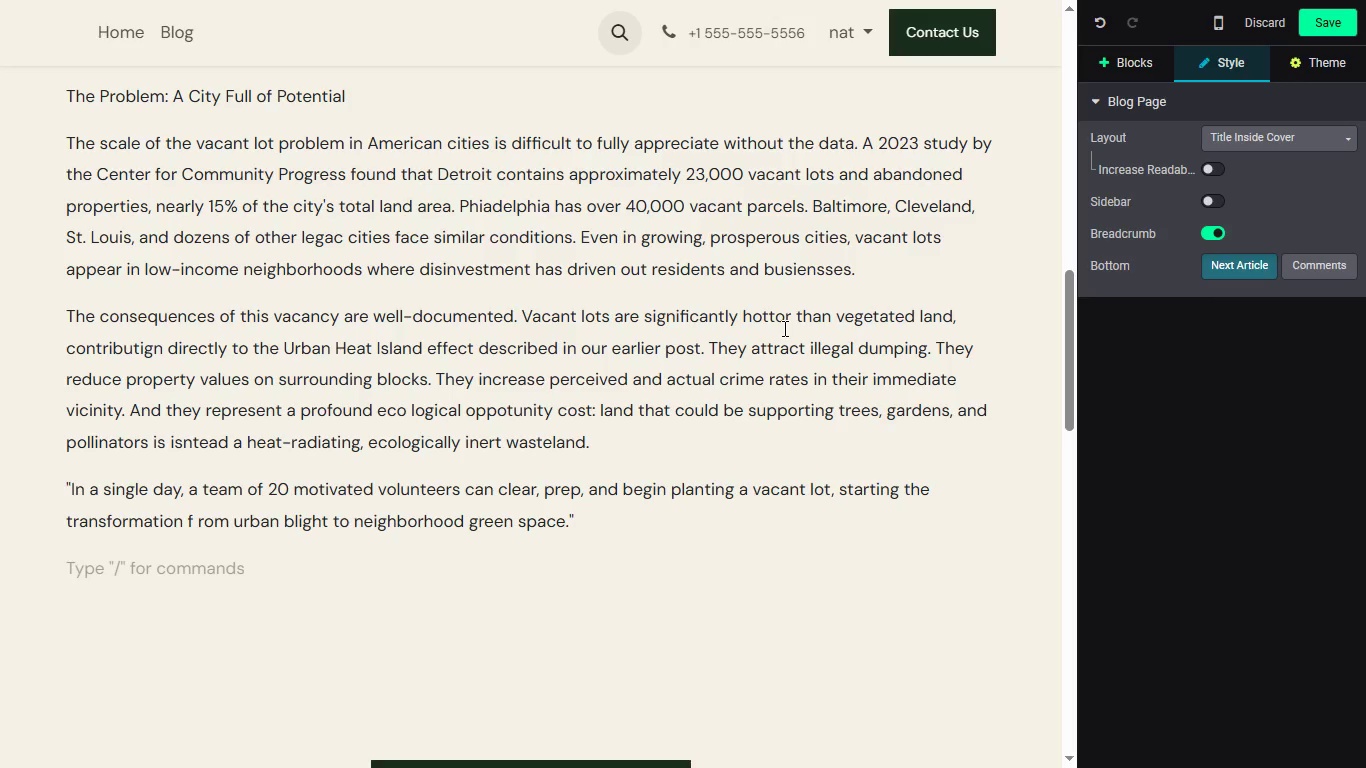 
key(Enter)
 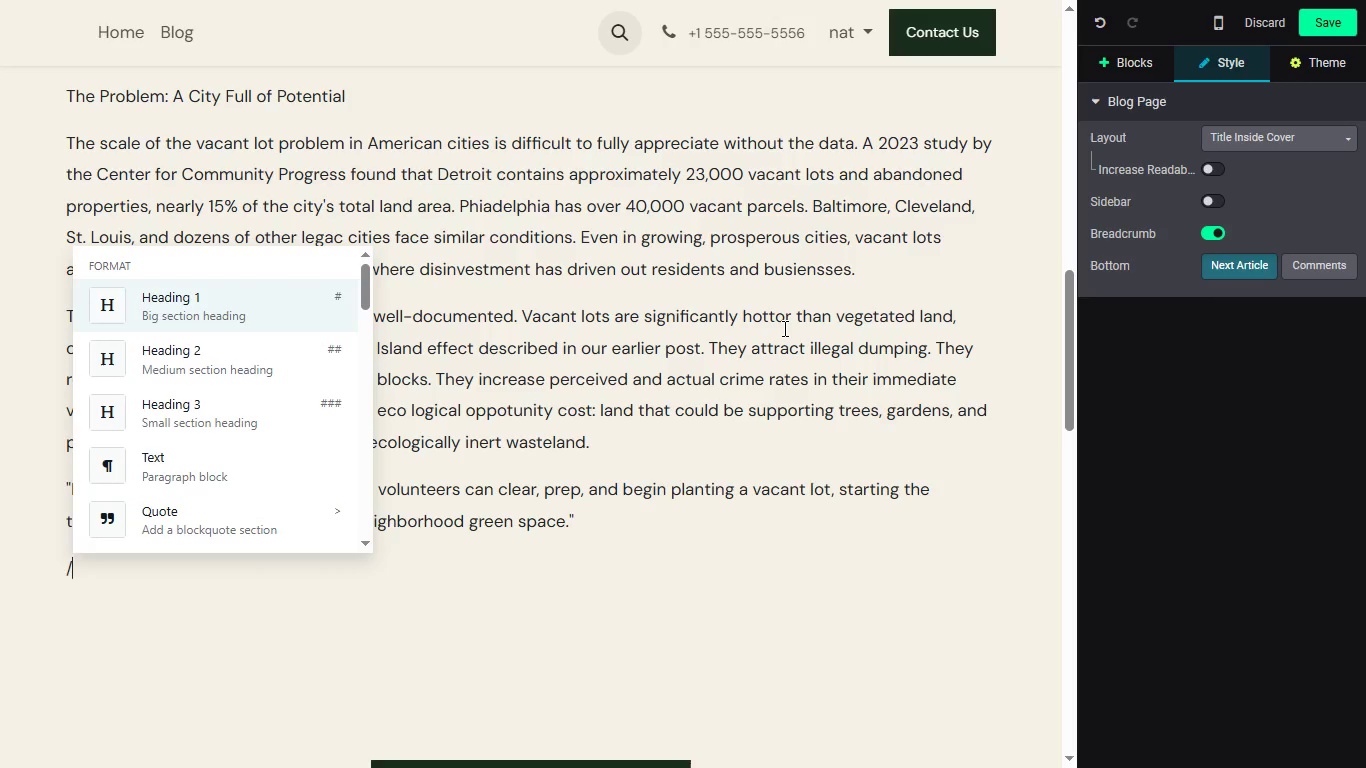 
type(/quot)
 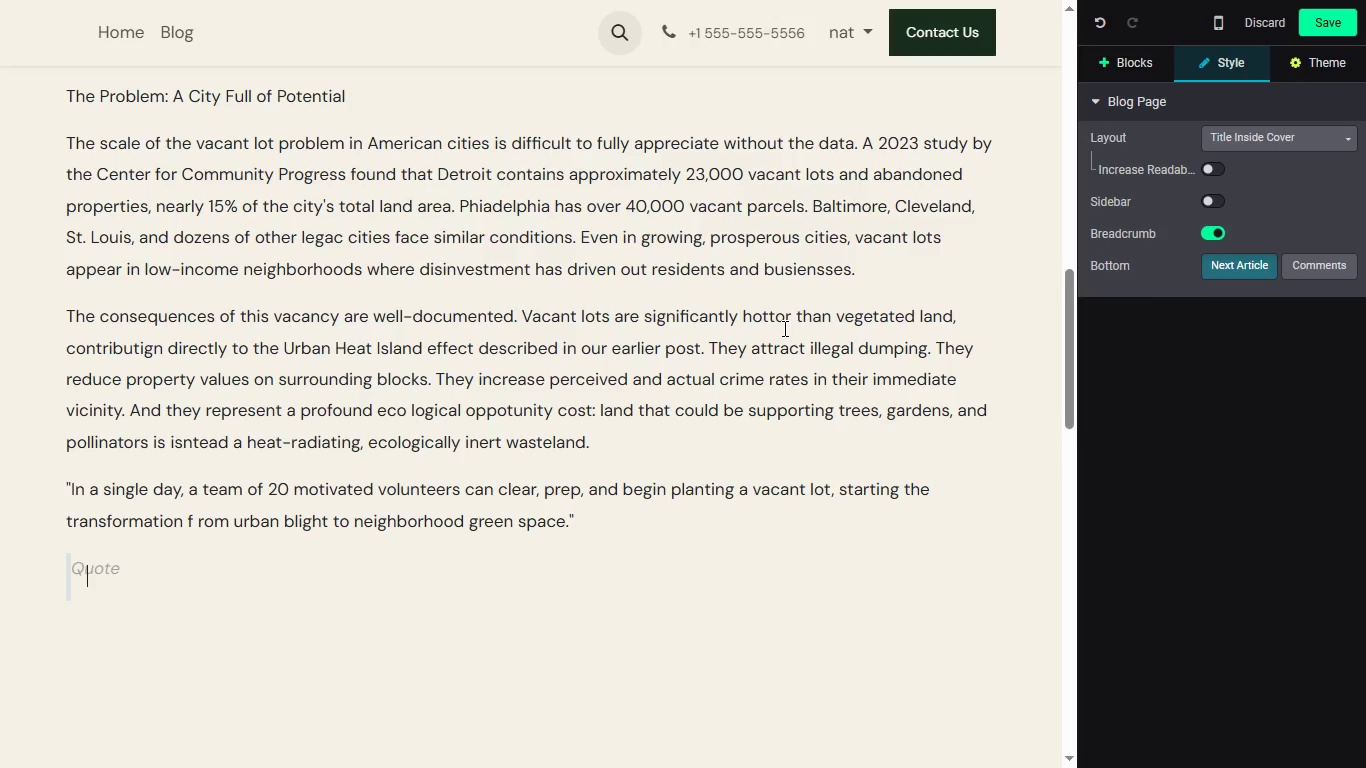 
key(Enter)
 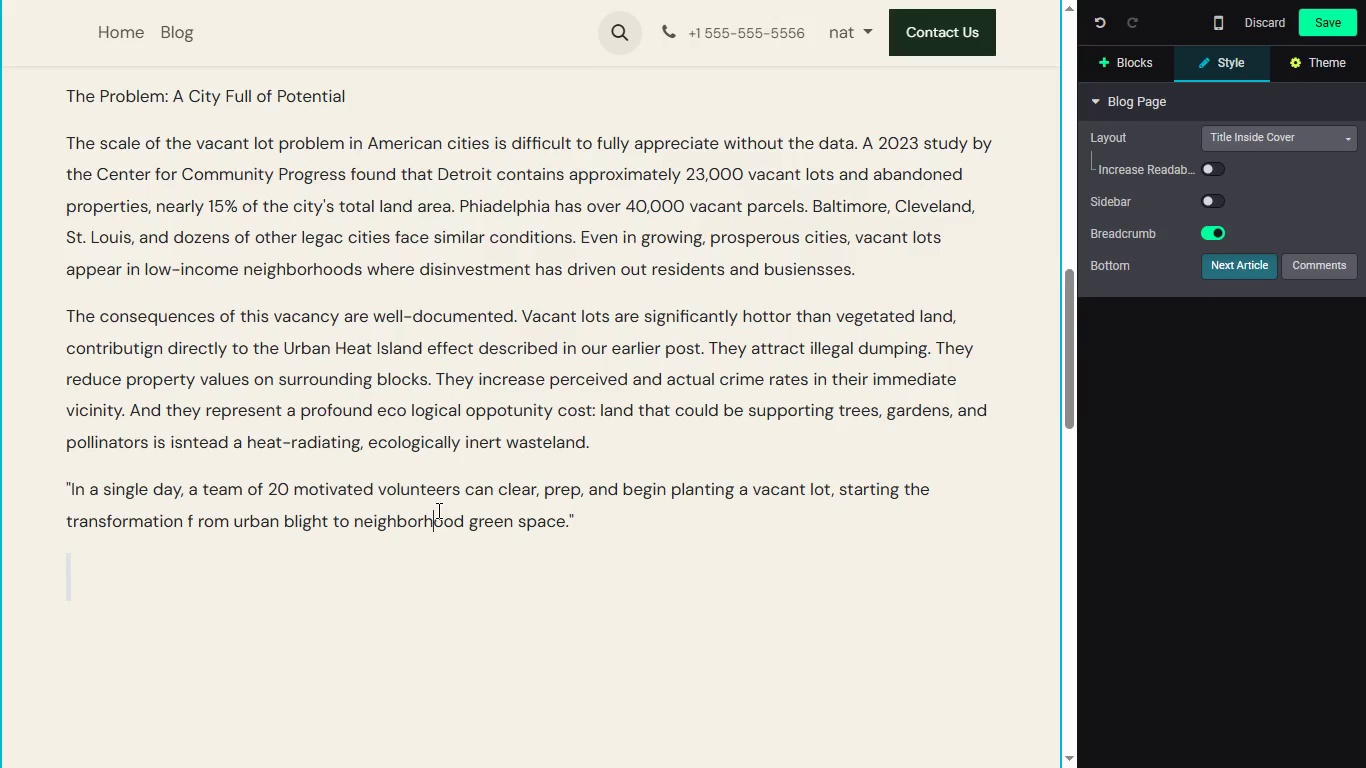 
double_click([437, 510])
 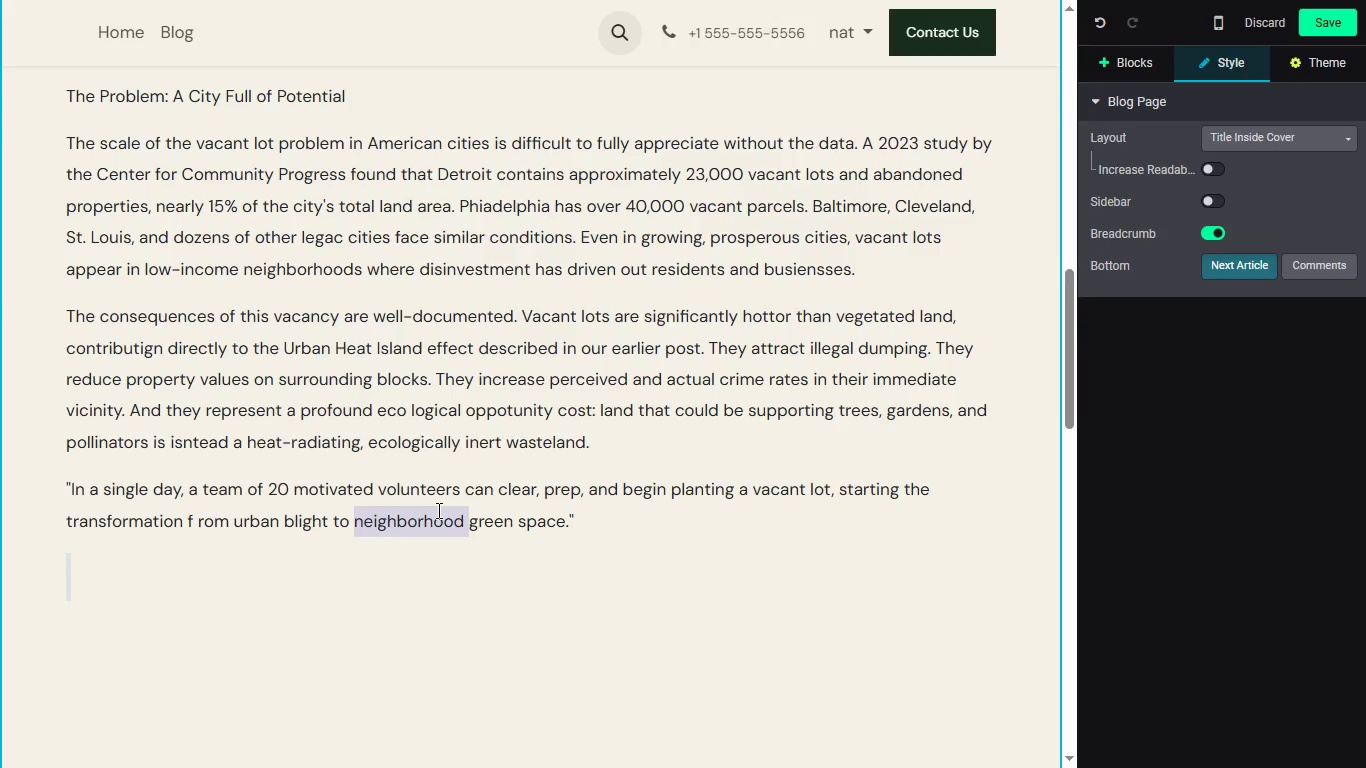 
triple_click([437, 510])
 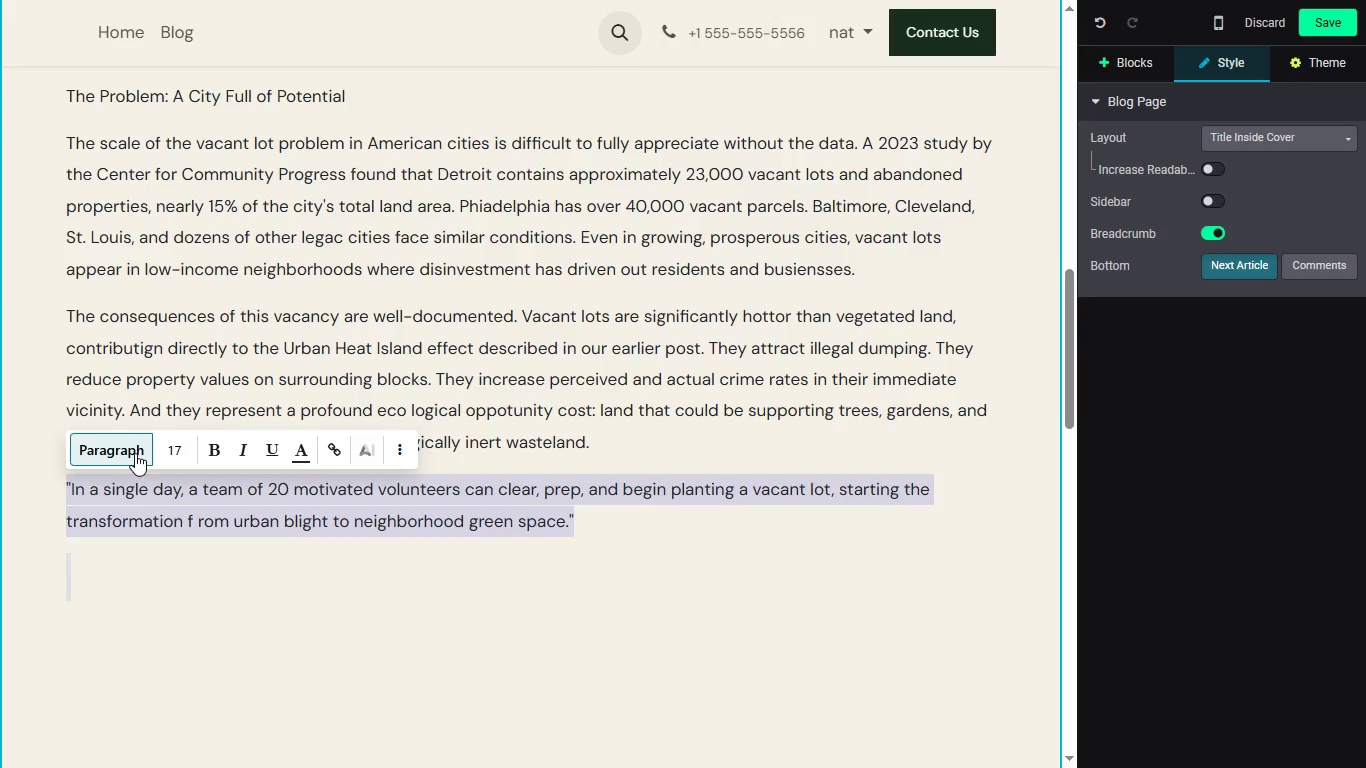 
left_click([135, 453])
 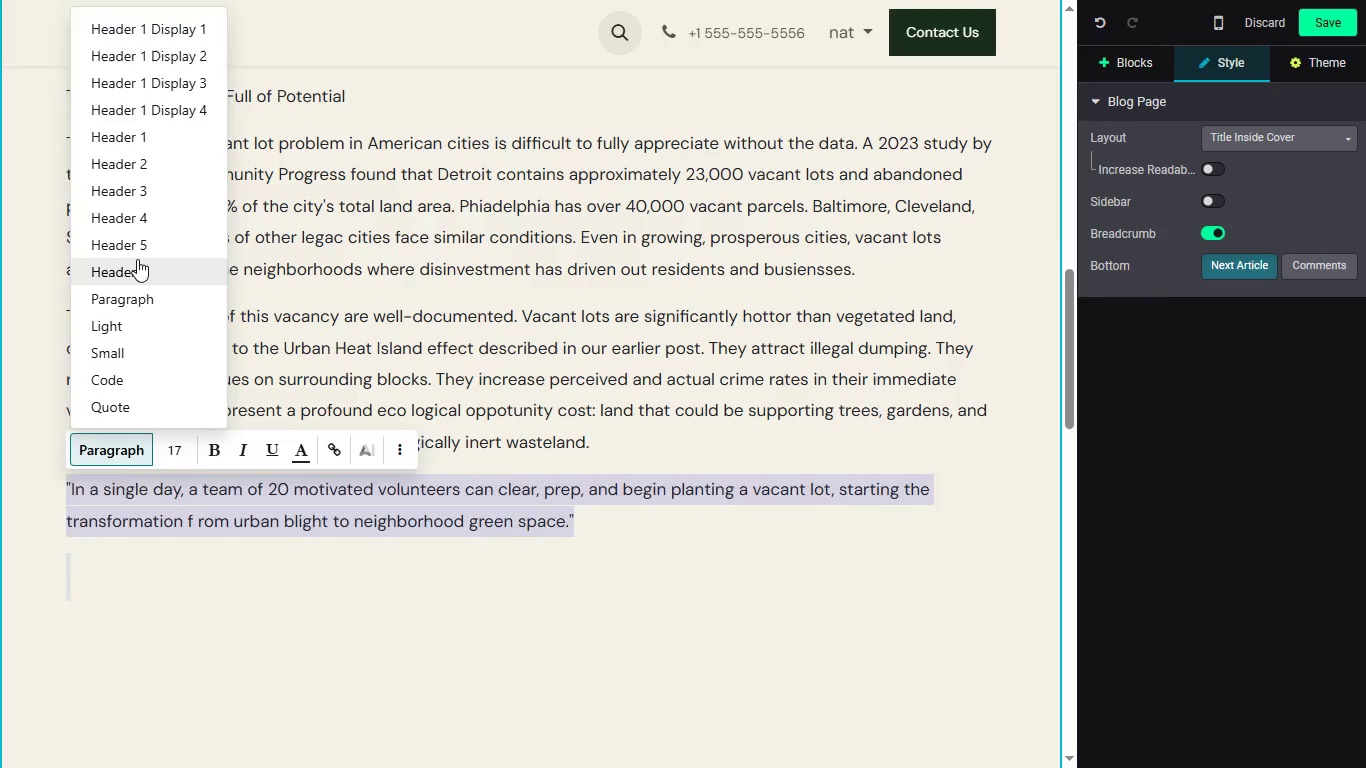 
left_click([138, 255])
 